 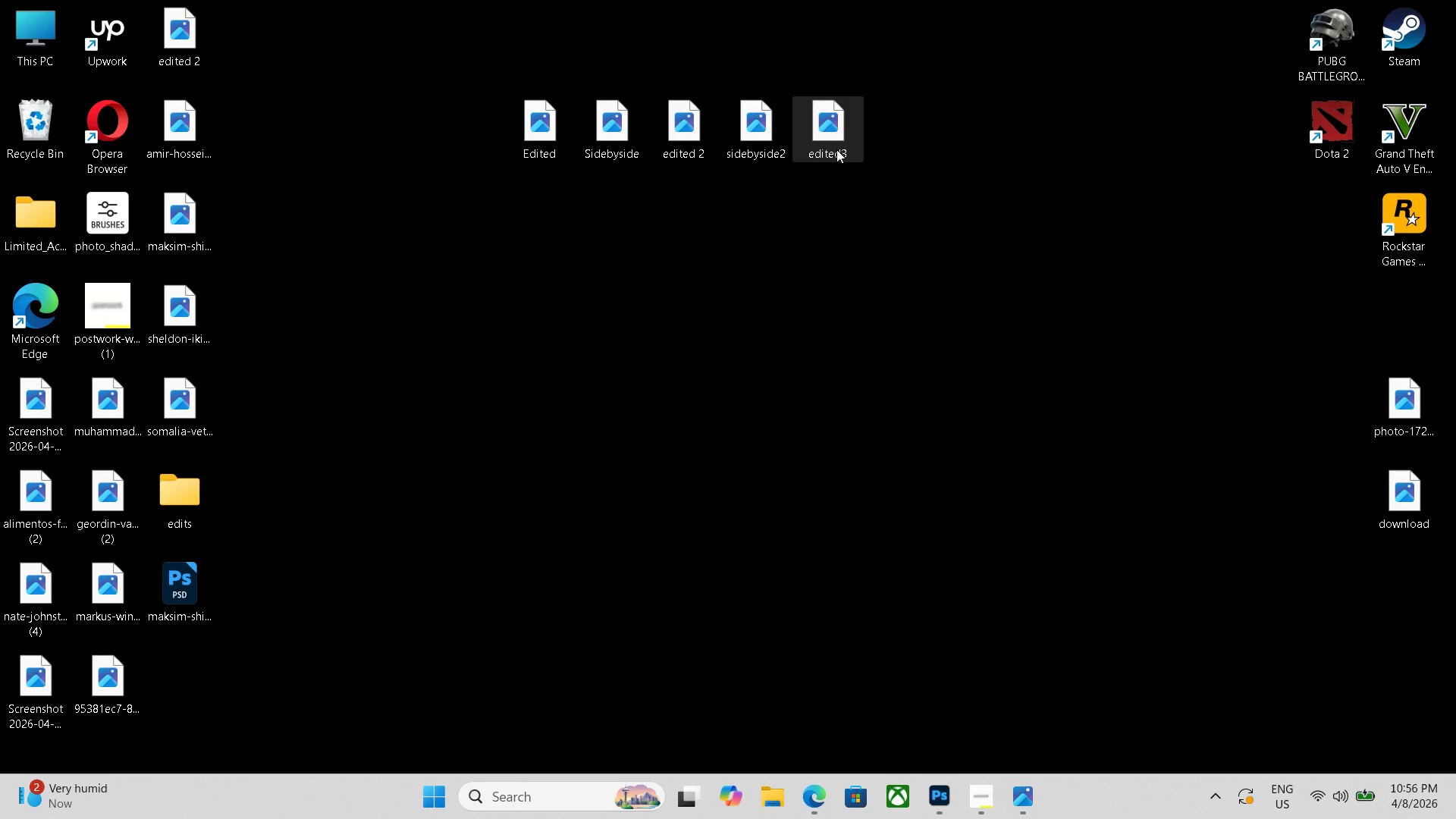 
double_click([839, 132])
 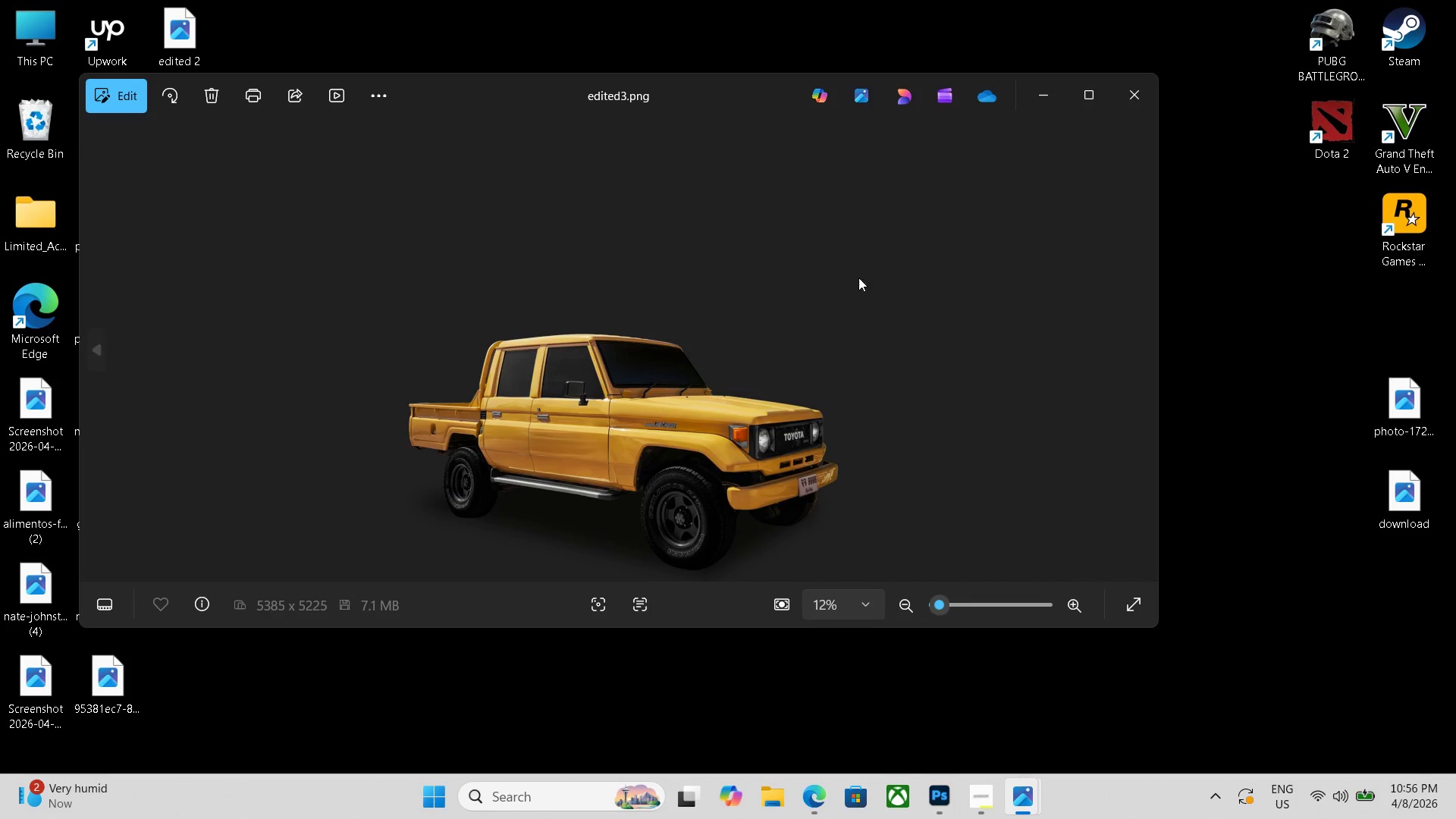 
scroll: coordinate [859, 294], scroll_direction: up, amount: 2.0
 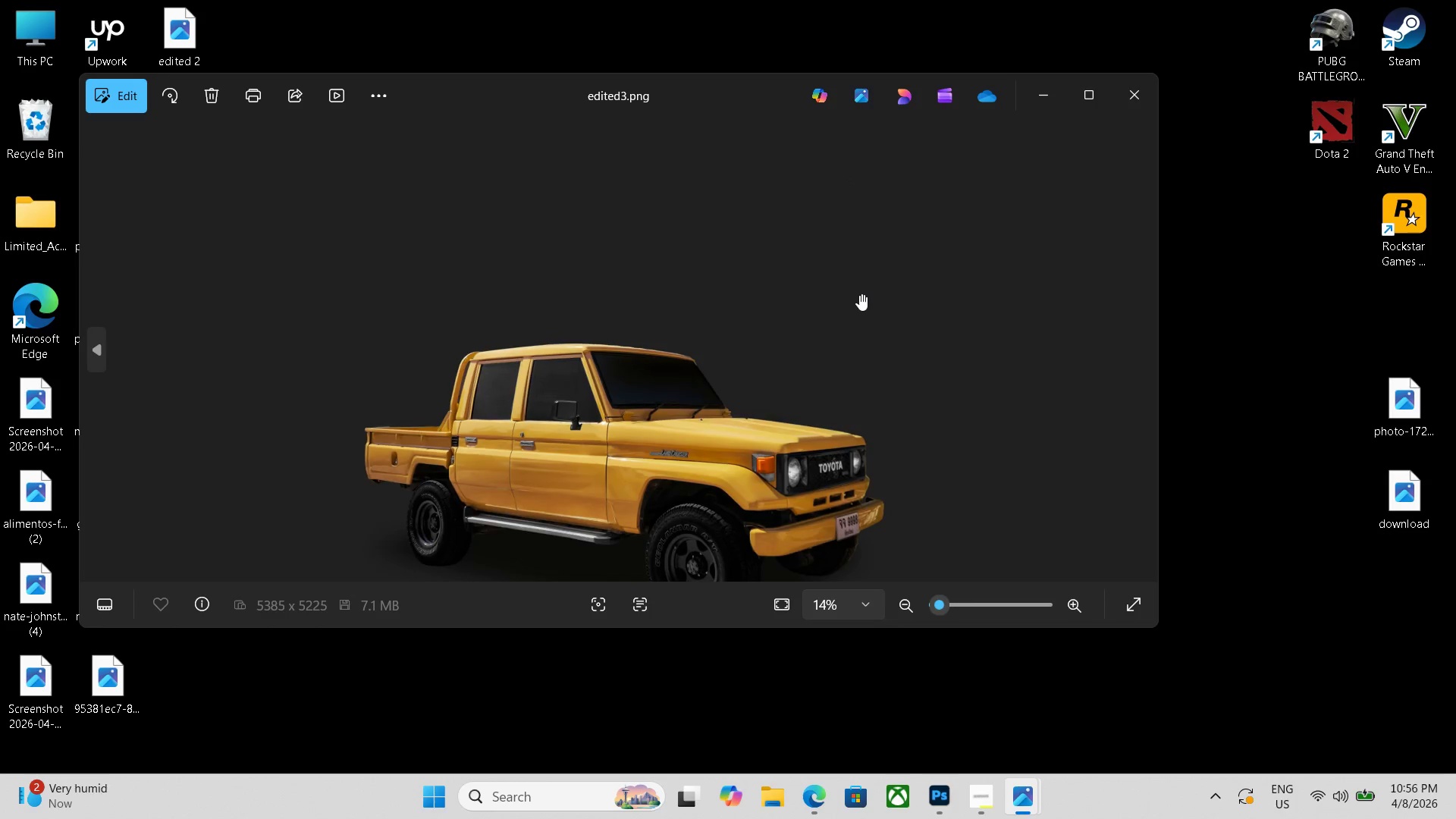 
hold_key(key=Space, duration=0.81)
 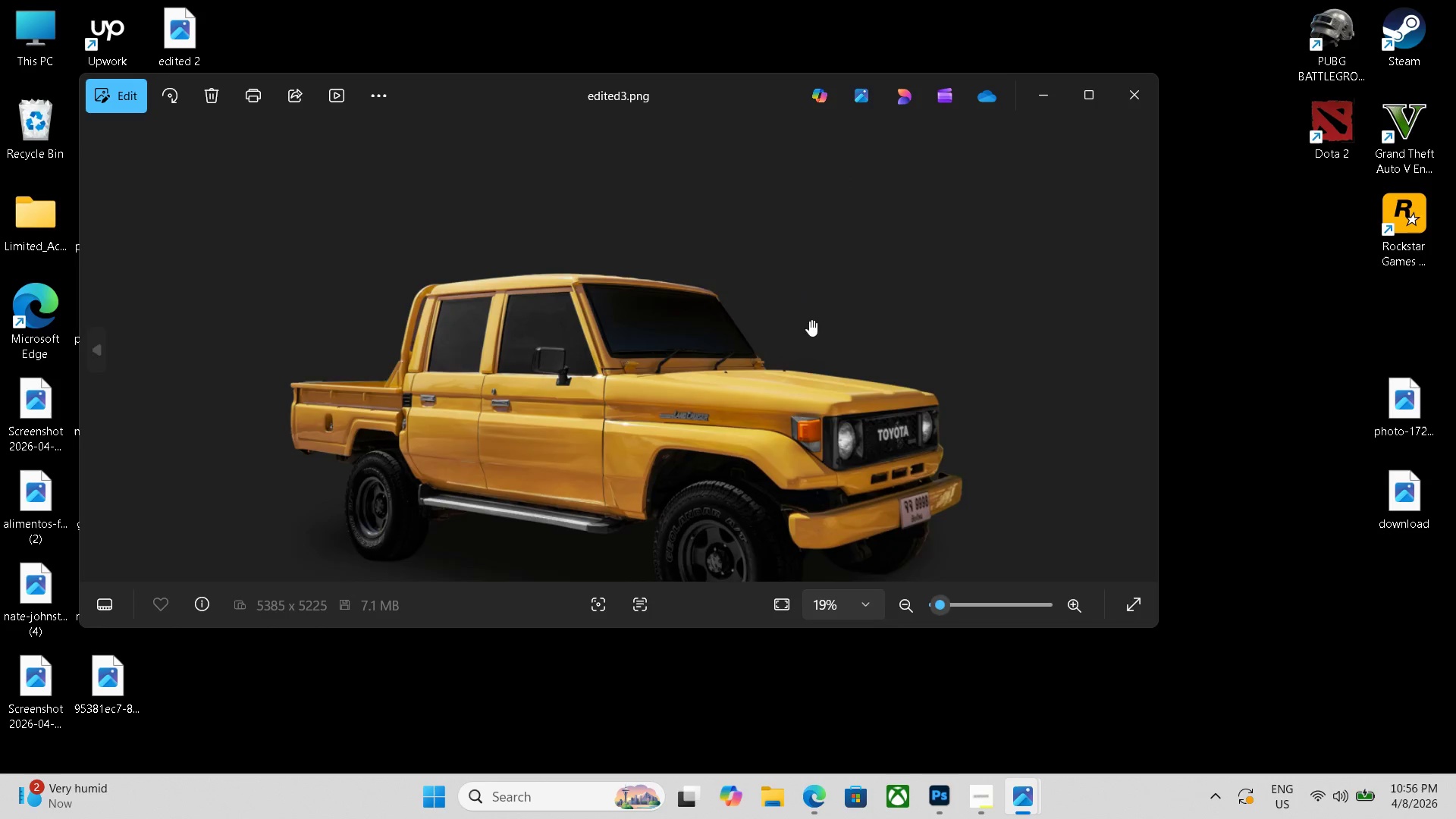 
left_click_drag(start_coordinate=[849, 372], to_coordinate=[826, 259])
 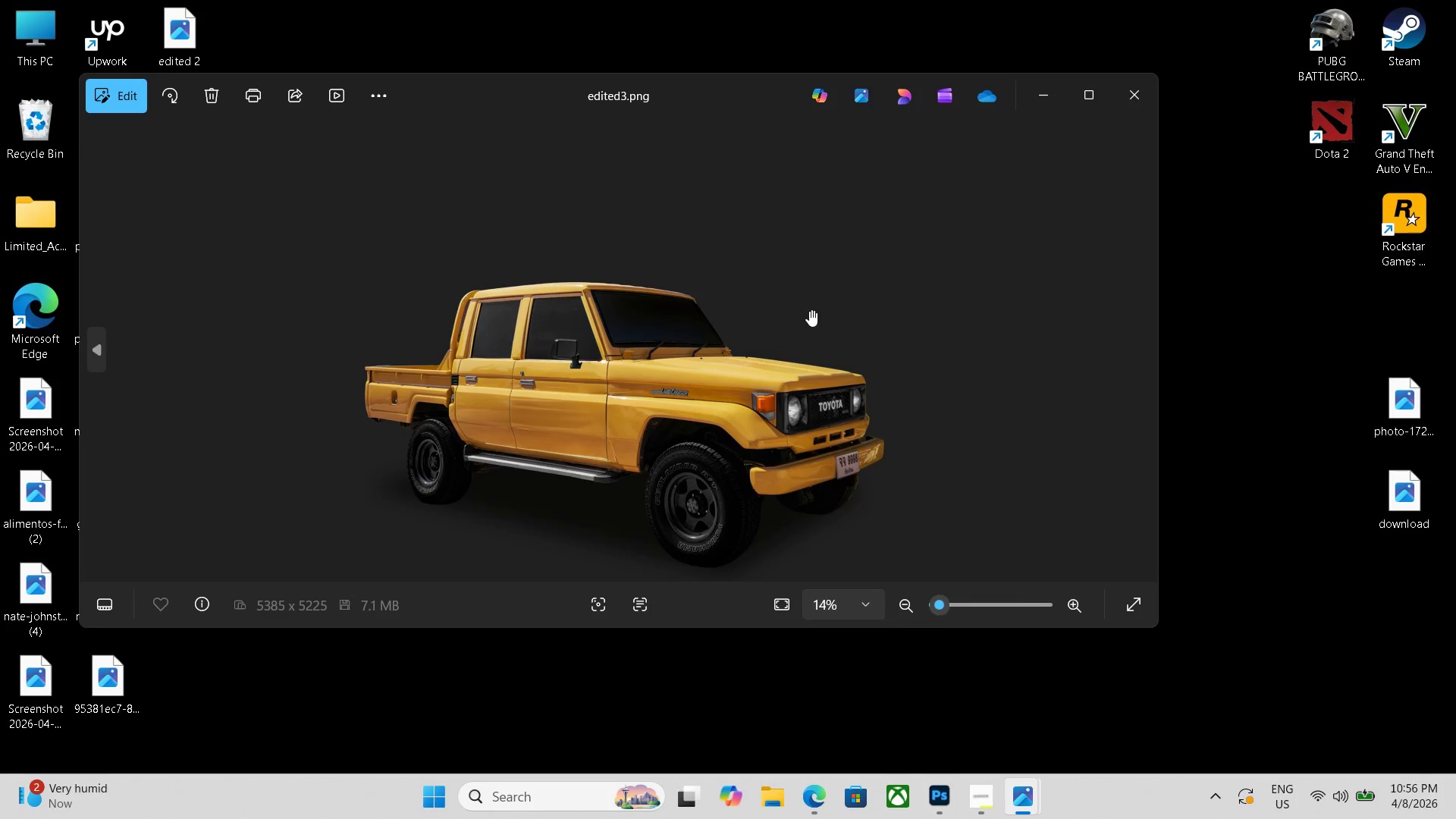 
scroll: coordinate [809, 313], scroll_direction: up, amount: 3.0
 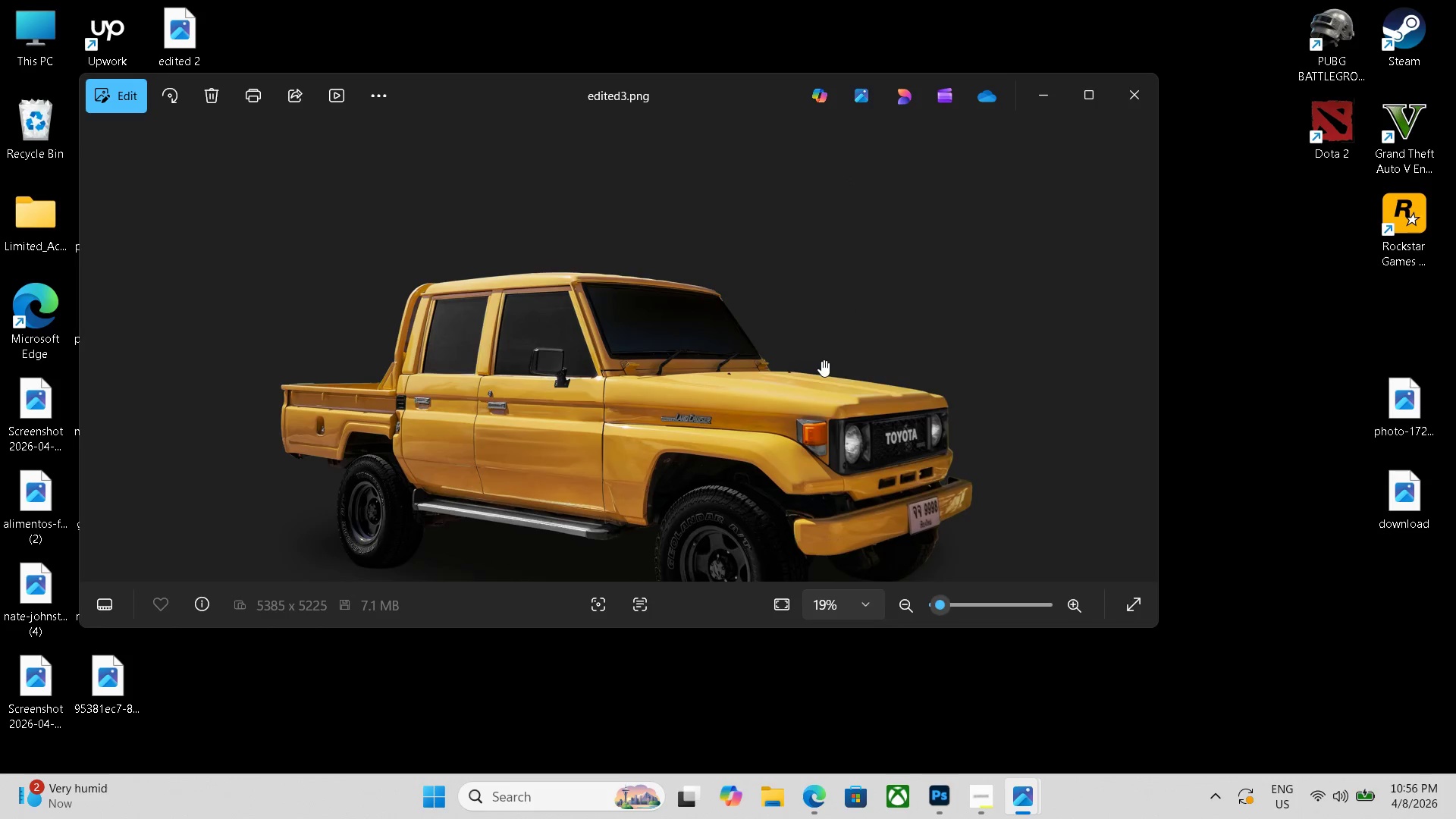 
hold_key(key=Space, duration=0.73)
 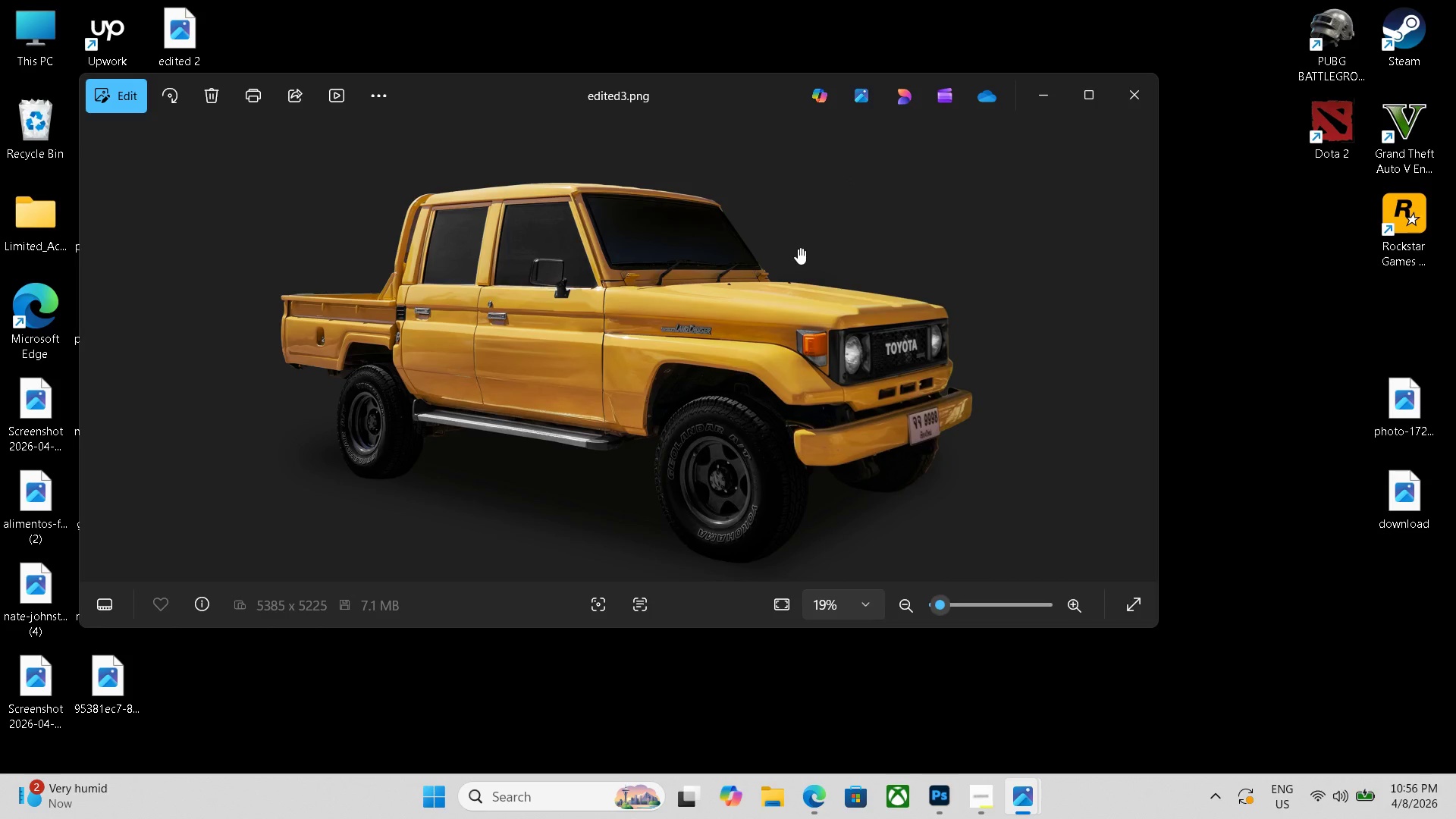 
left_click_drag(start_coordinate=[820, 372], to_coordinate=[798, 248])
 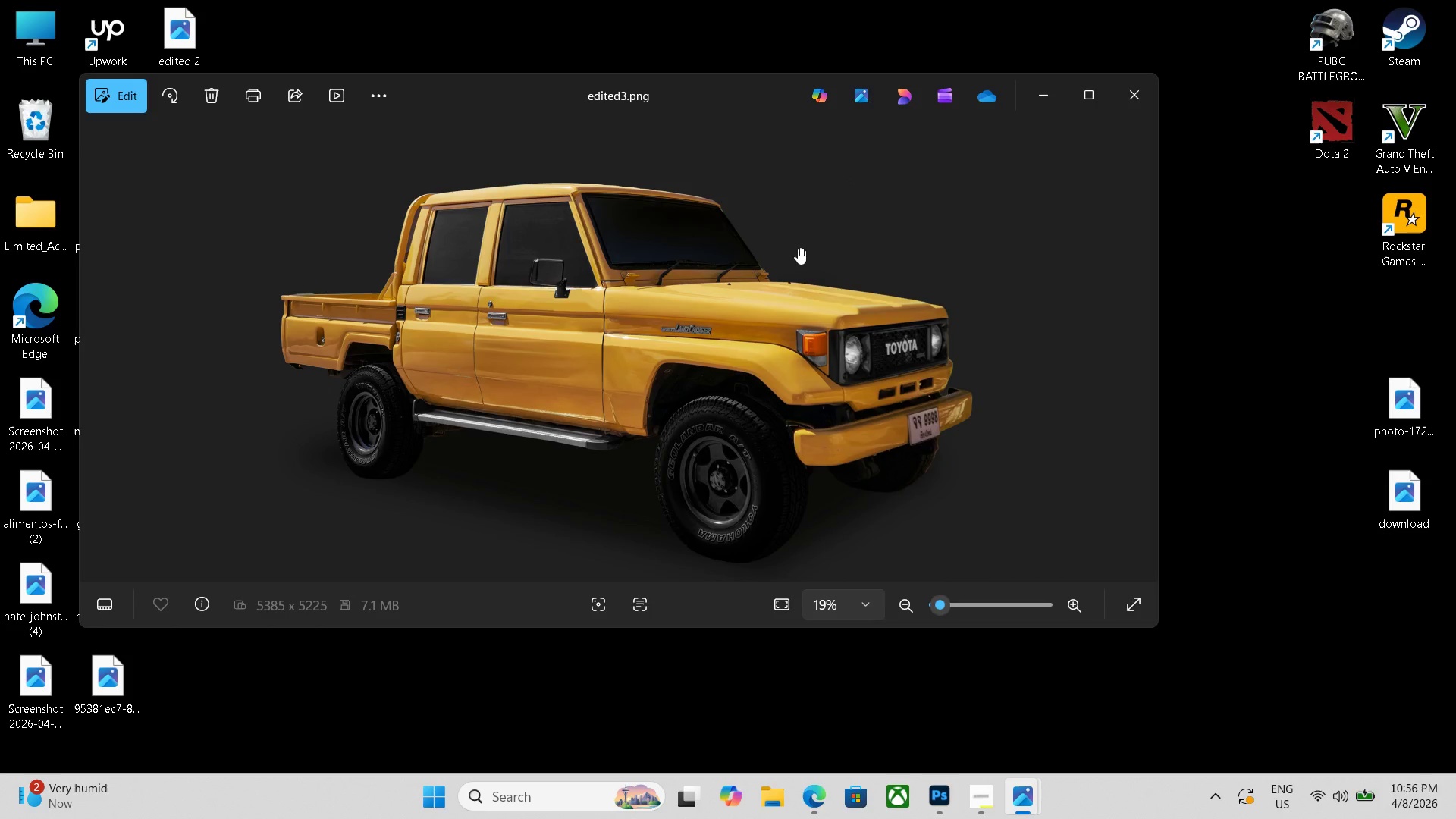 
hold_key(key=Space, duration=7.47)
 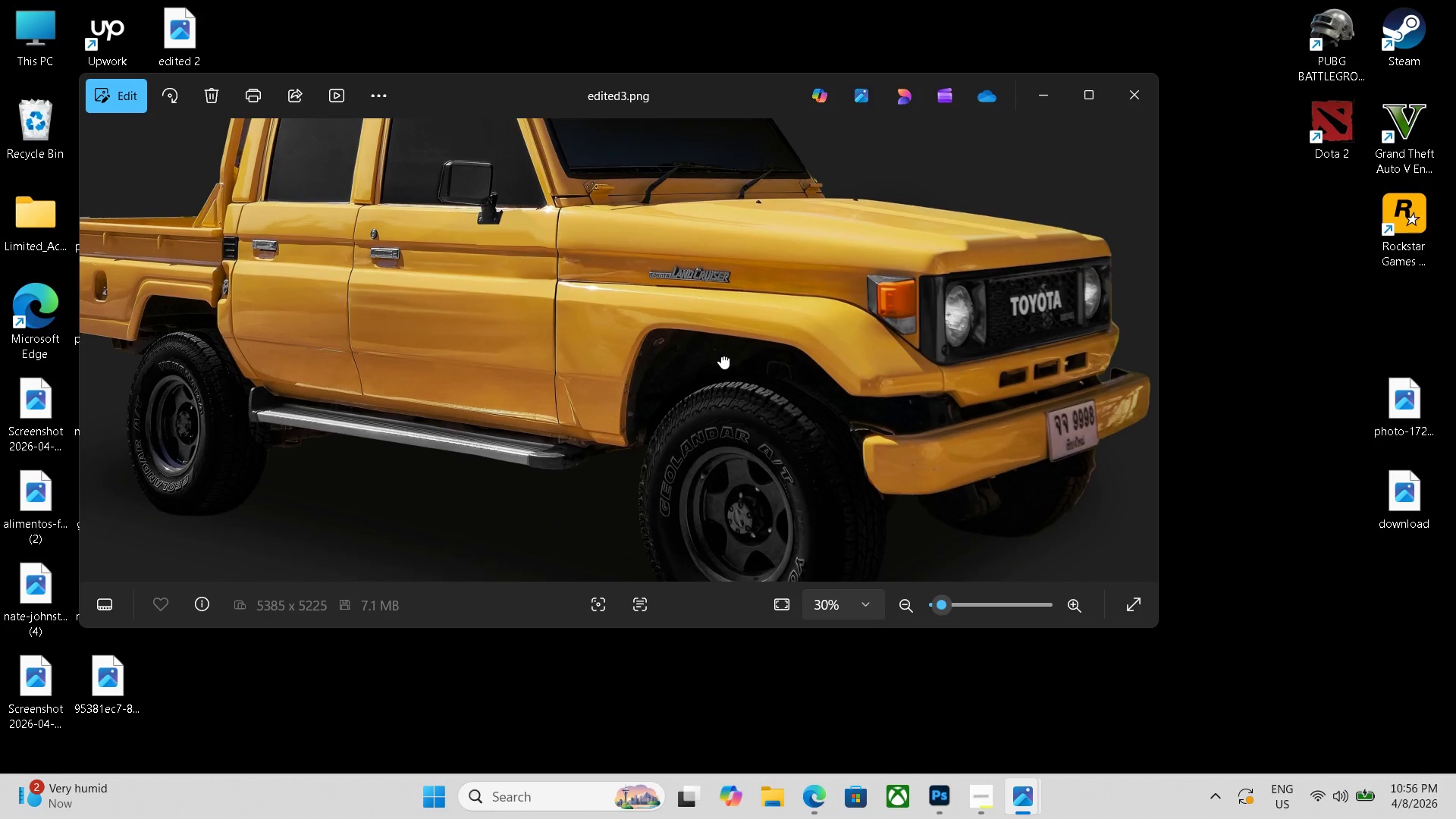 
scroll: coordinate [782, 253], scroll_direction: down, amount: 1.0
 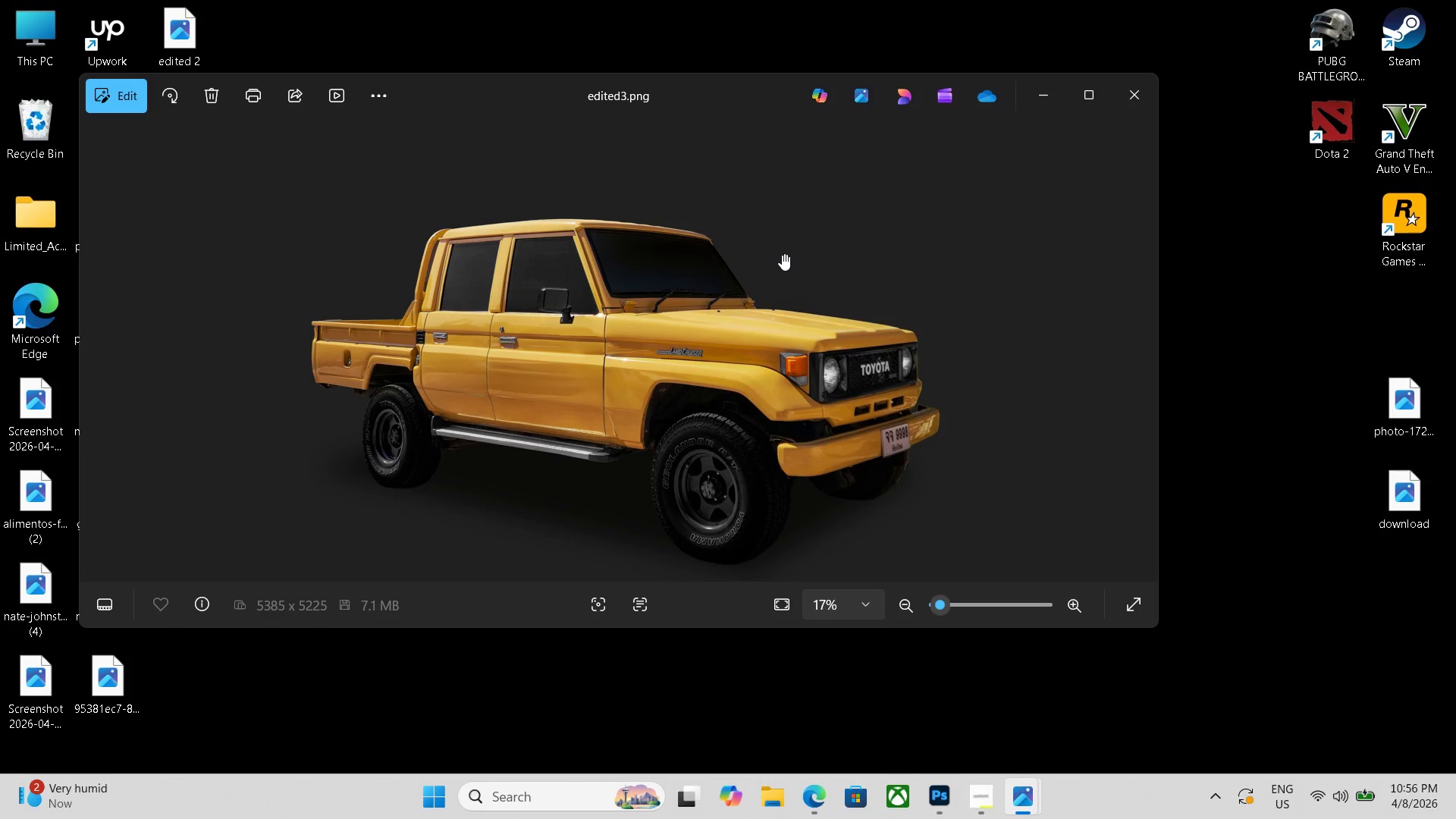 
scroll: coordinate [736, 357], scroll_direction: up, amount: 6.0
 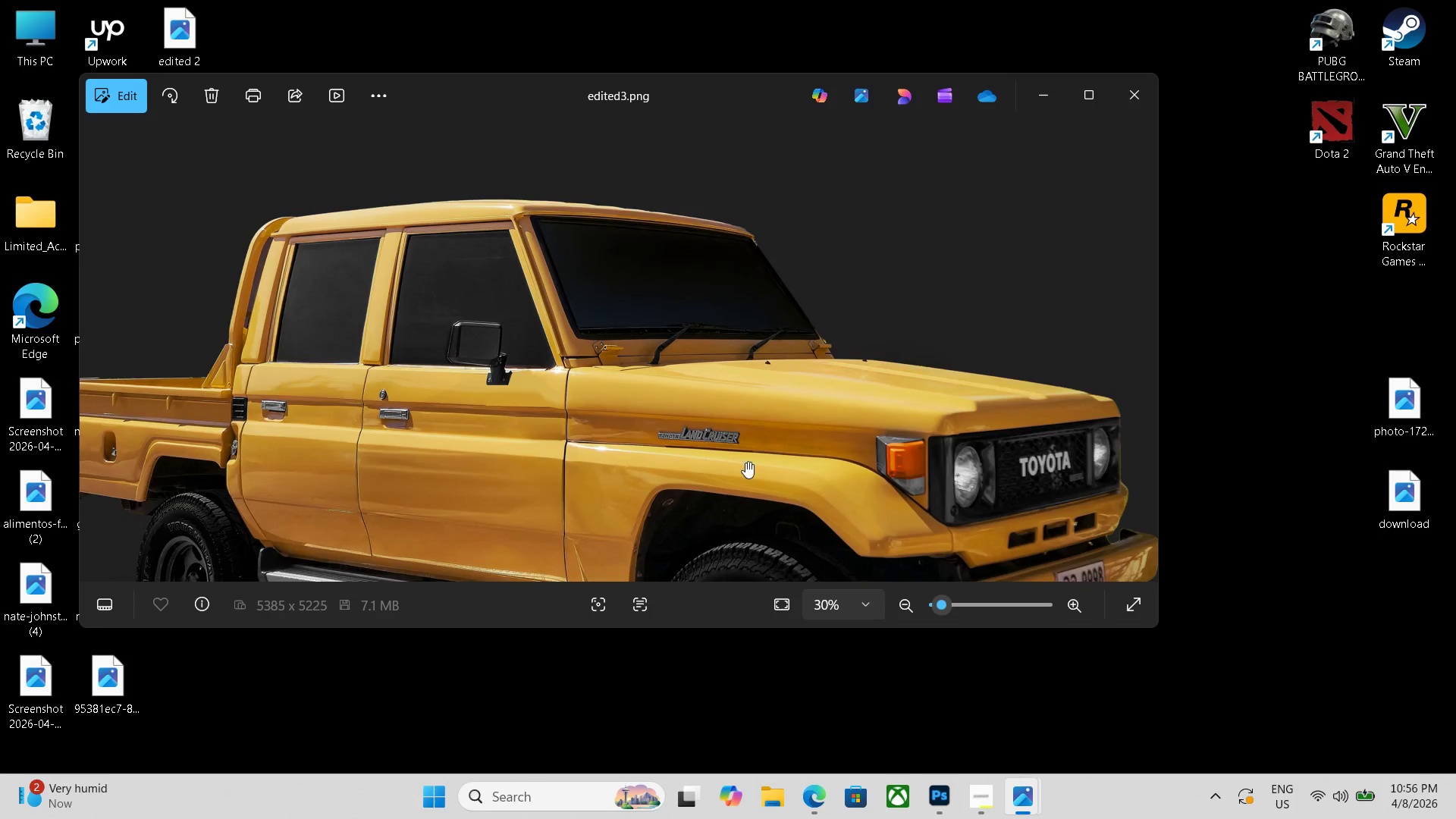 
hold_key(key=Space, duration=0.62)
 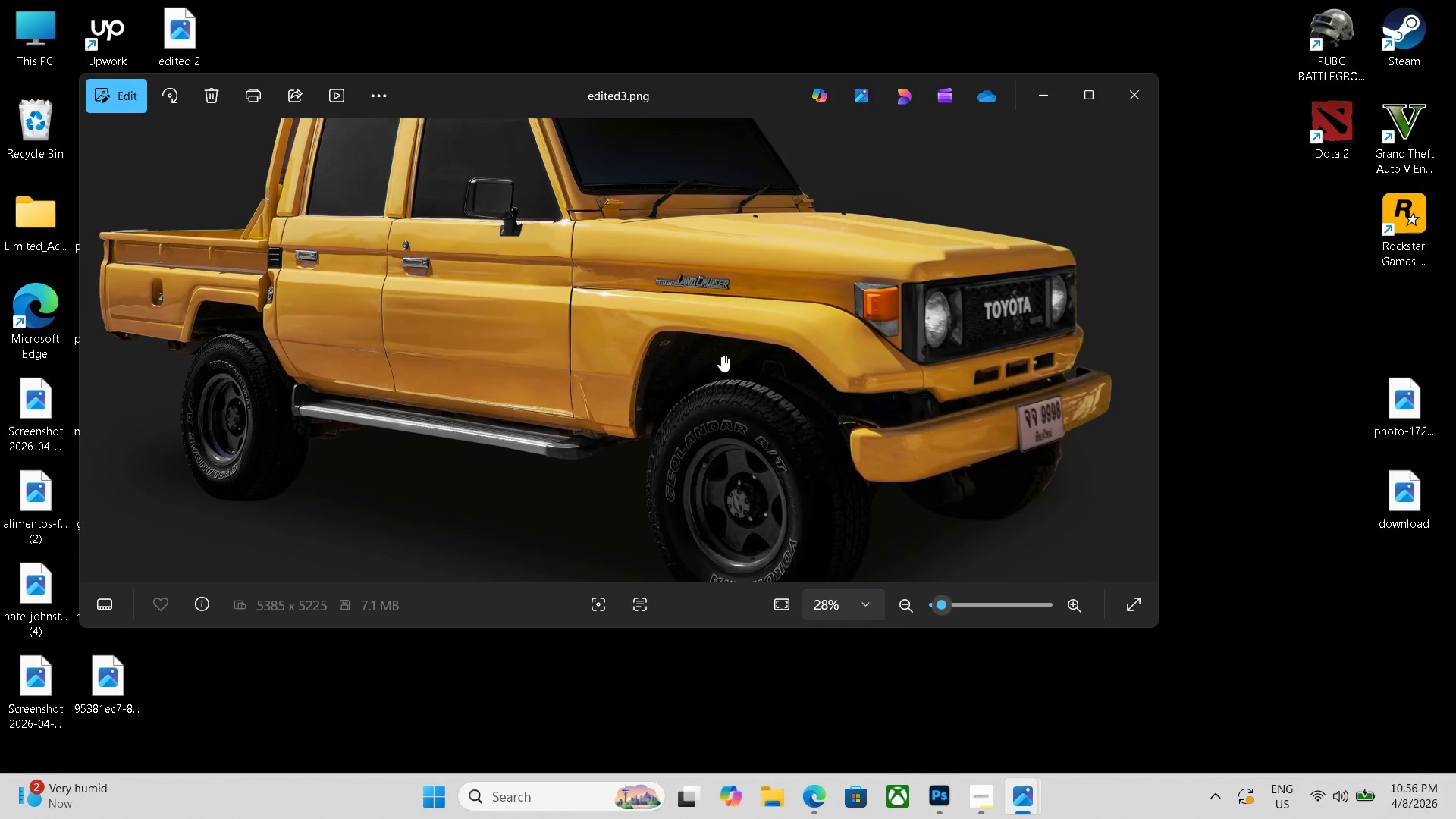 
left_click_drag(start_coordinate=[730, 517], to_coordinate=[721, 356])
 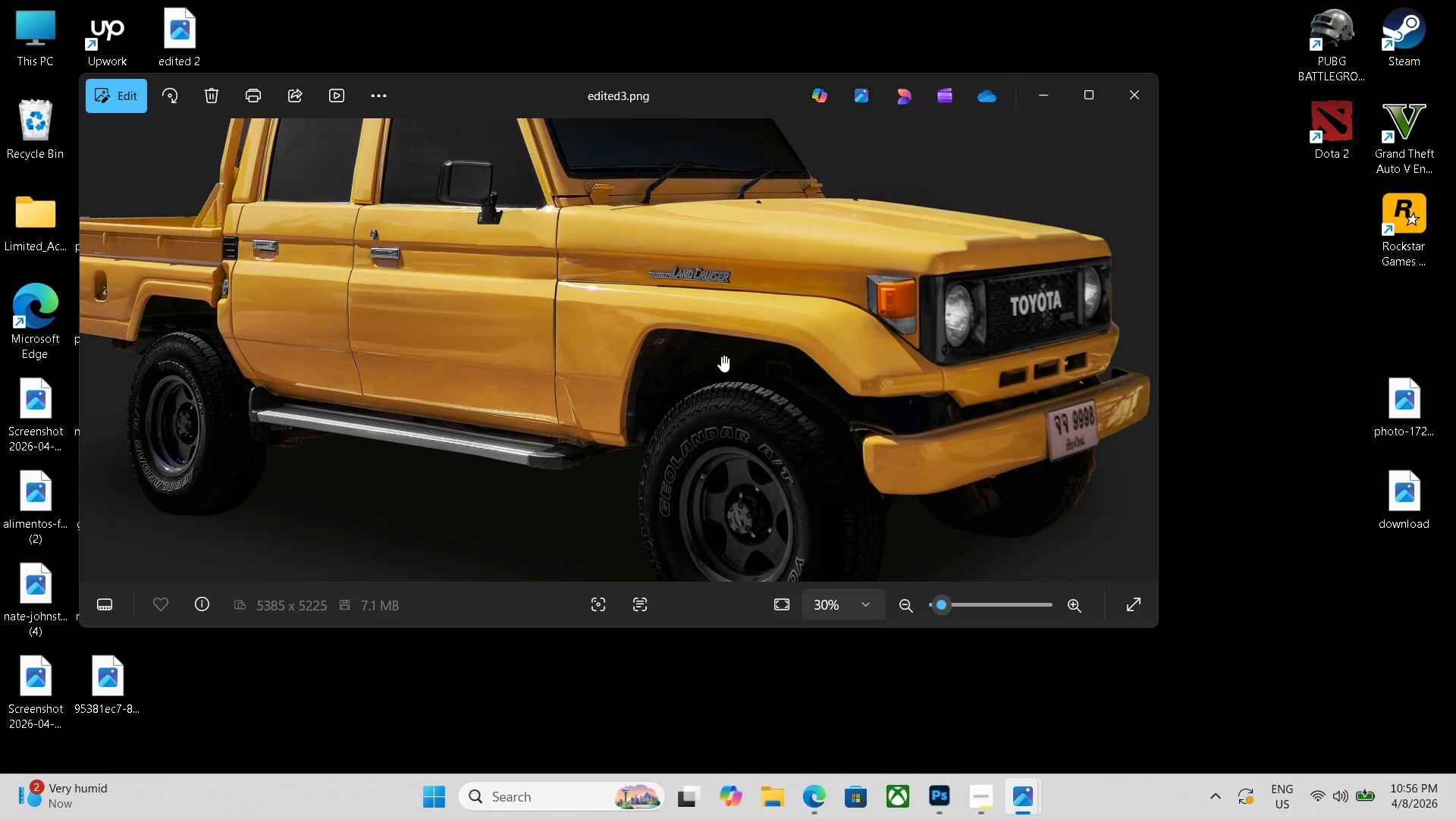 
scroll: coordinate [721, 356], scroll_direction: down, amount: 5.0
 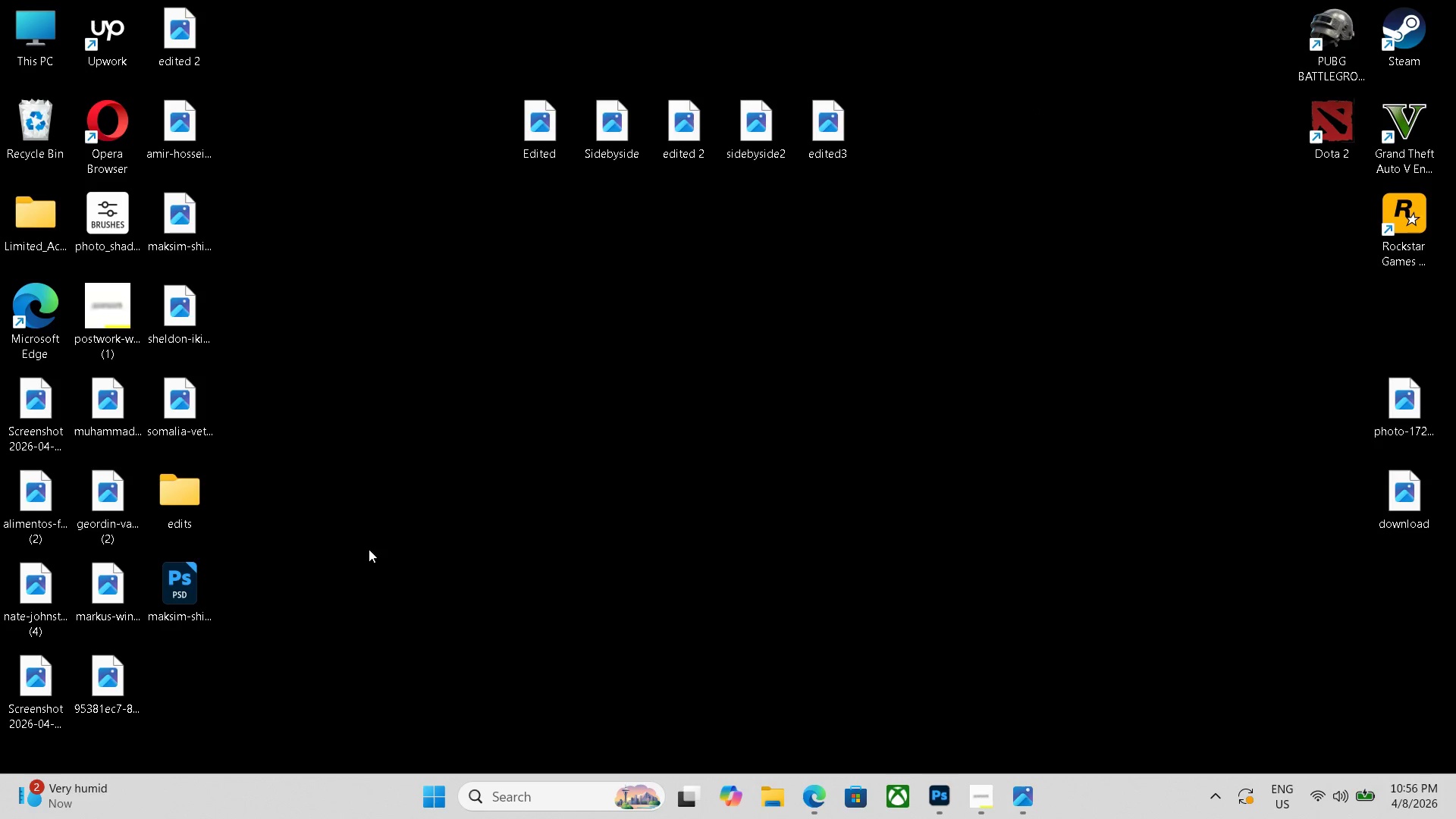 
wait(6.22)
 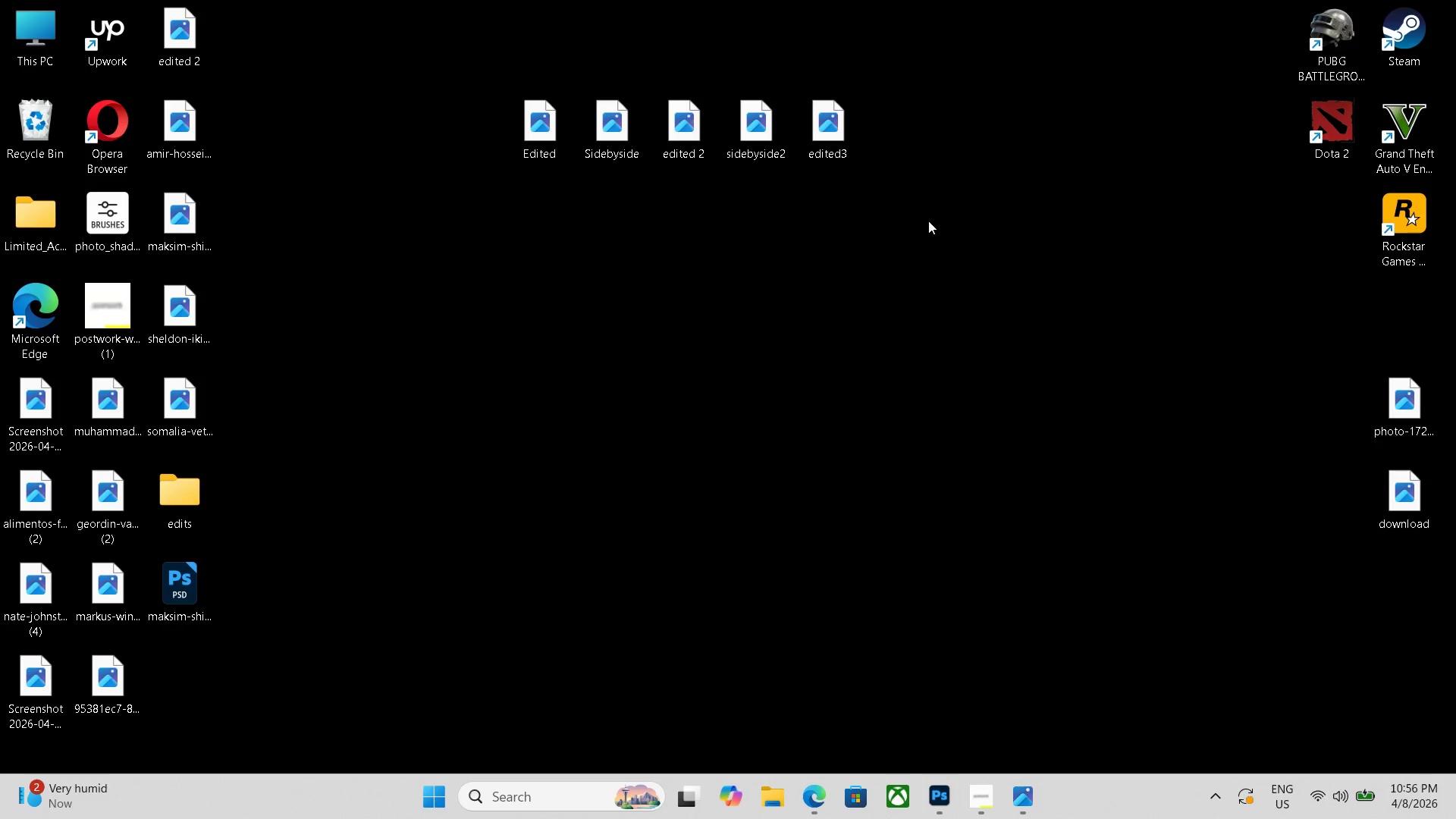 
left_click([1024, 802])
 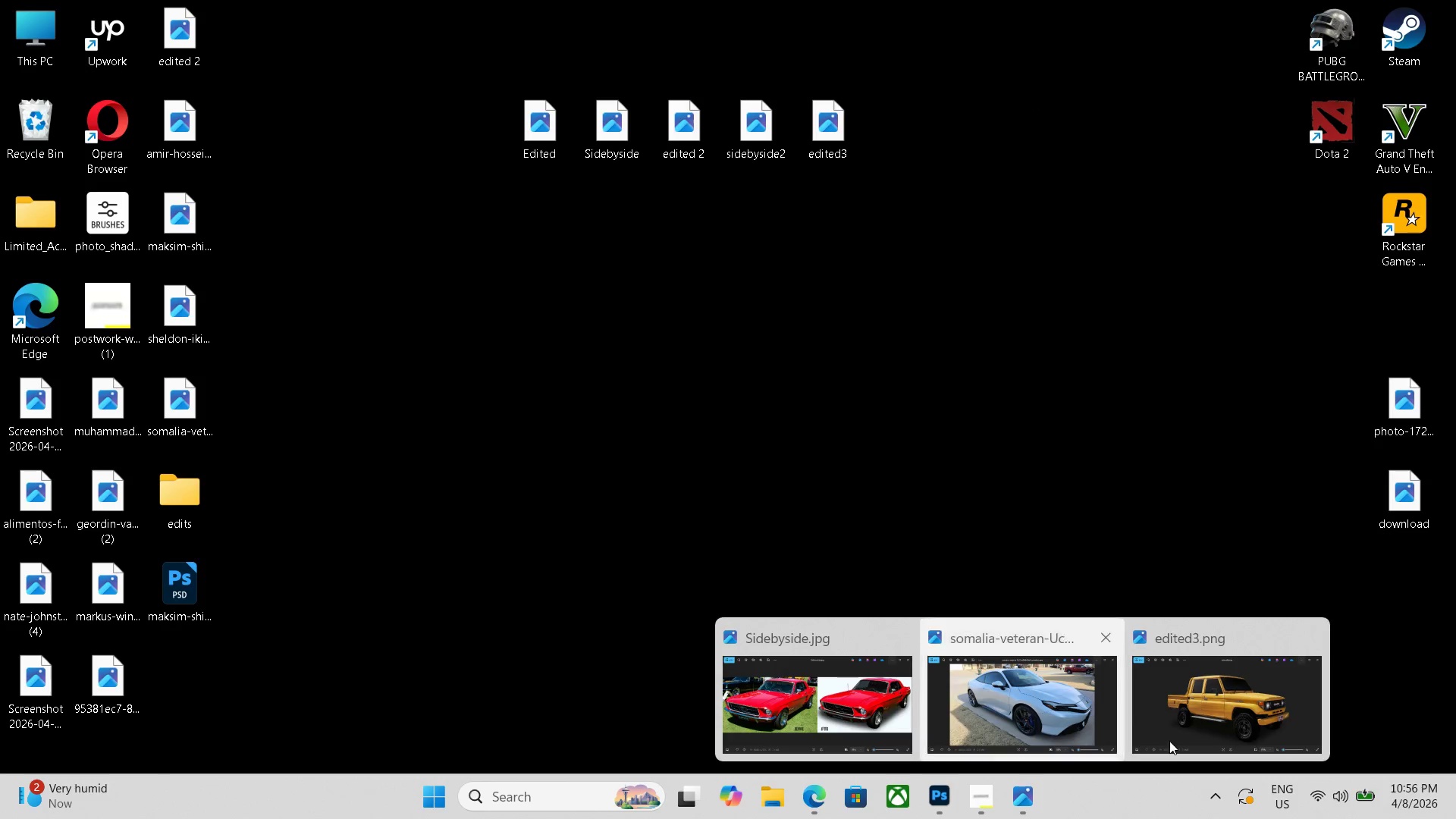 
left_click([1230, 714])
 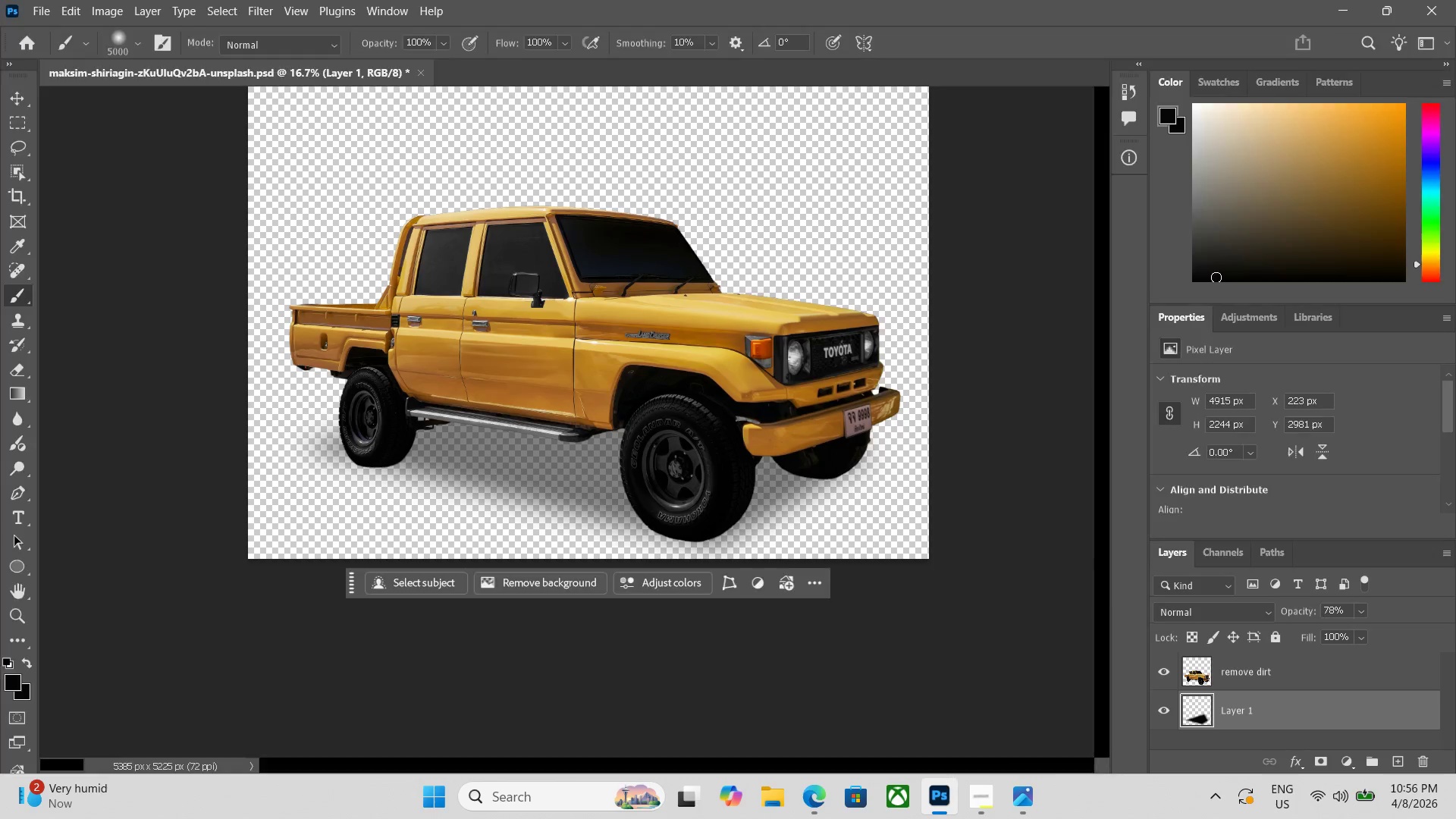 
scroll: coordinate [882, 645], scroll_direction: up, amount: 3.0
 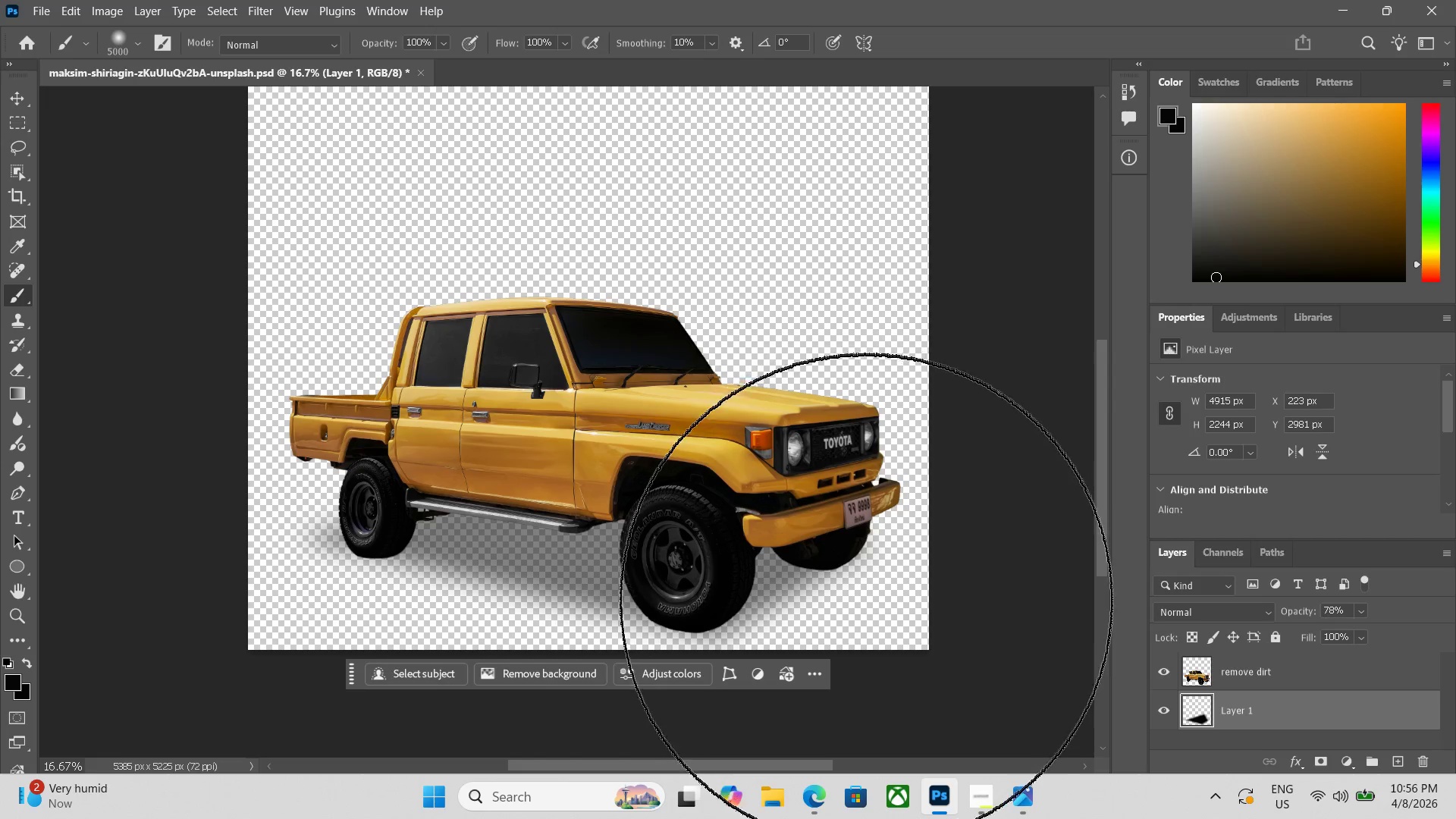 
key(C)
 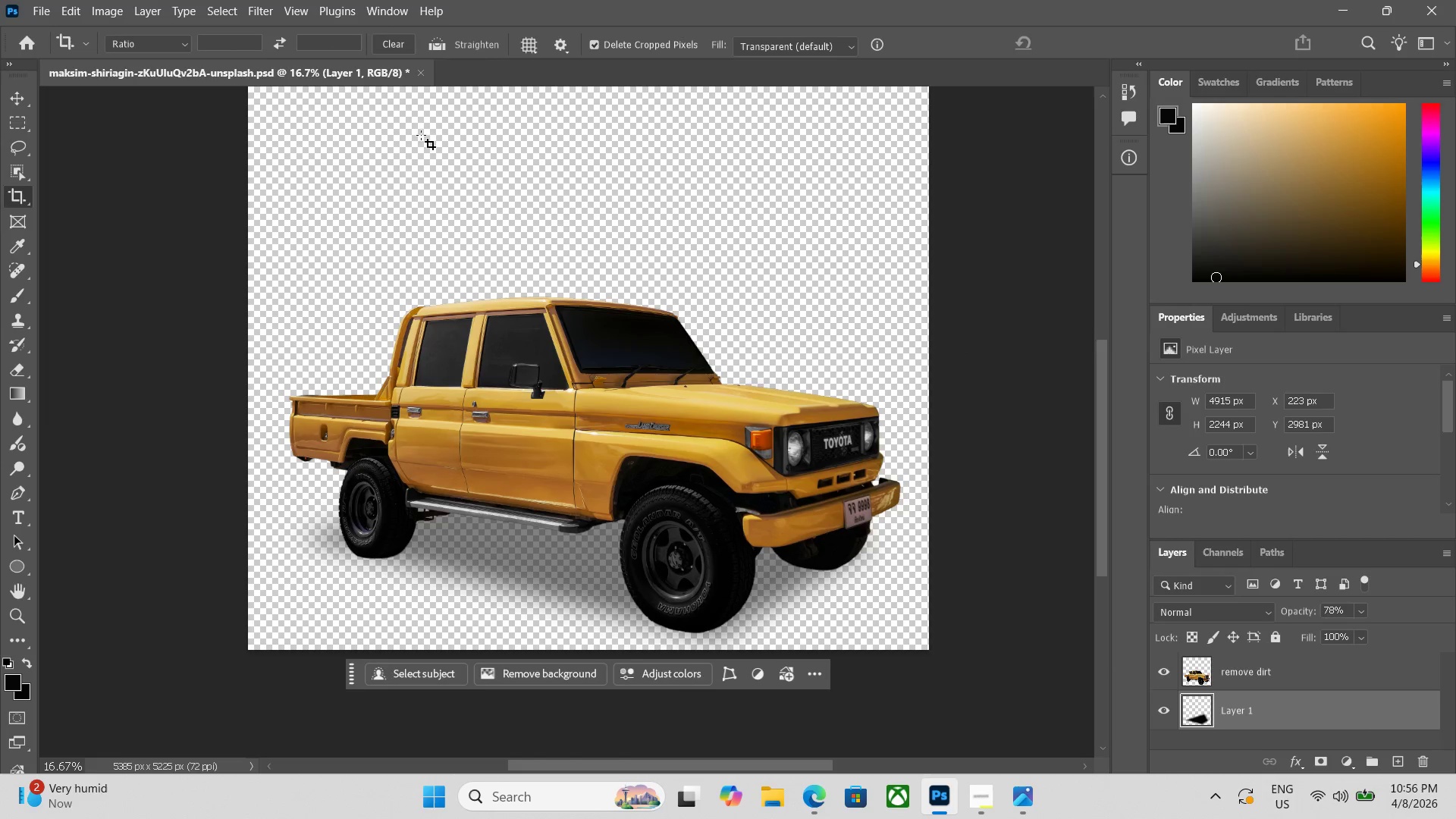 
scroll: coordinate [306, 183], scroll_direction: up, amount: 11.0
 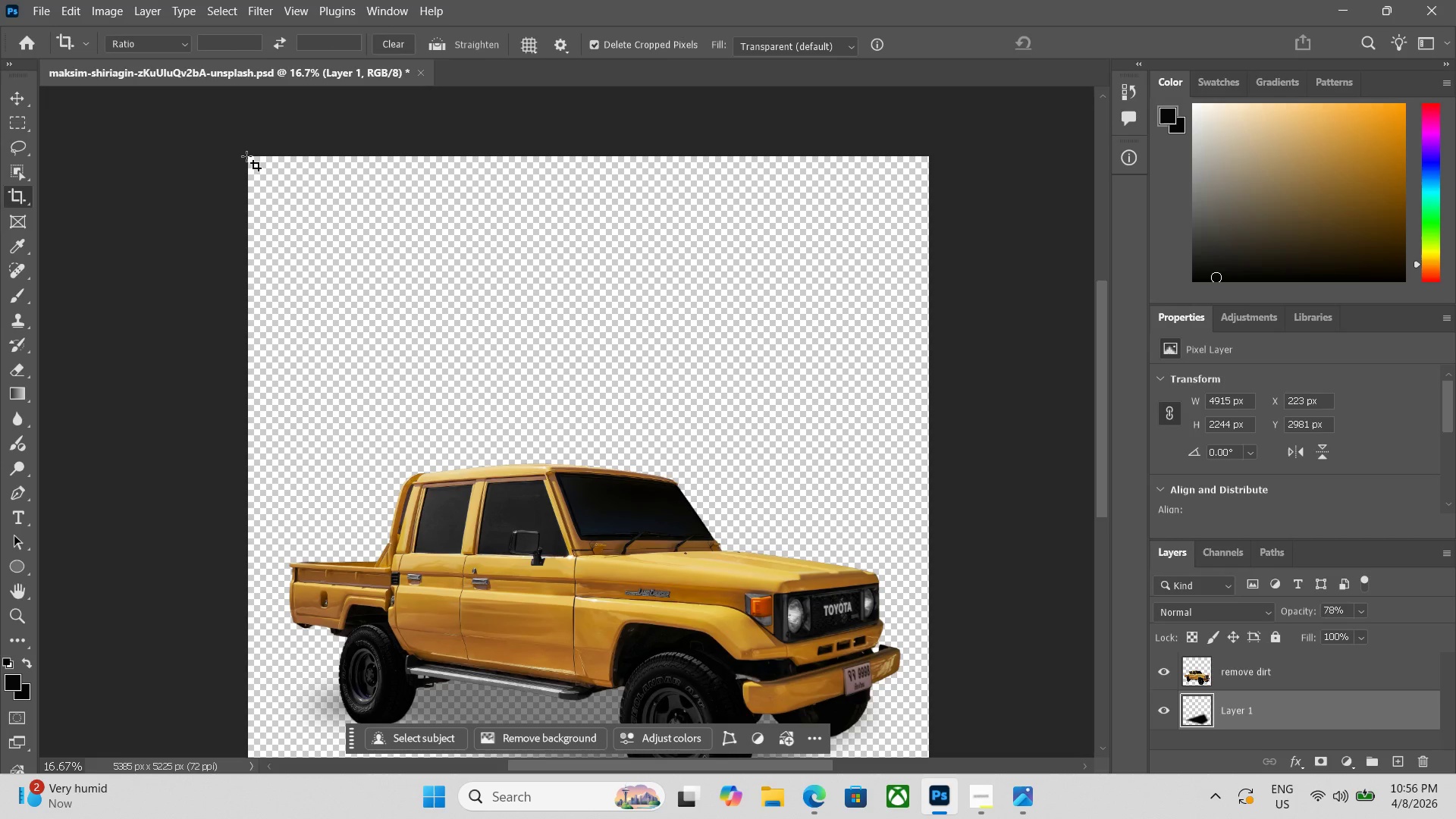 
left_click_drag(start_coordinate=[246, 156], to_coordinate=[1043, 730])
 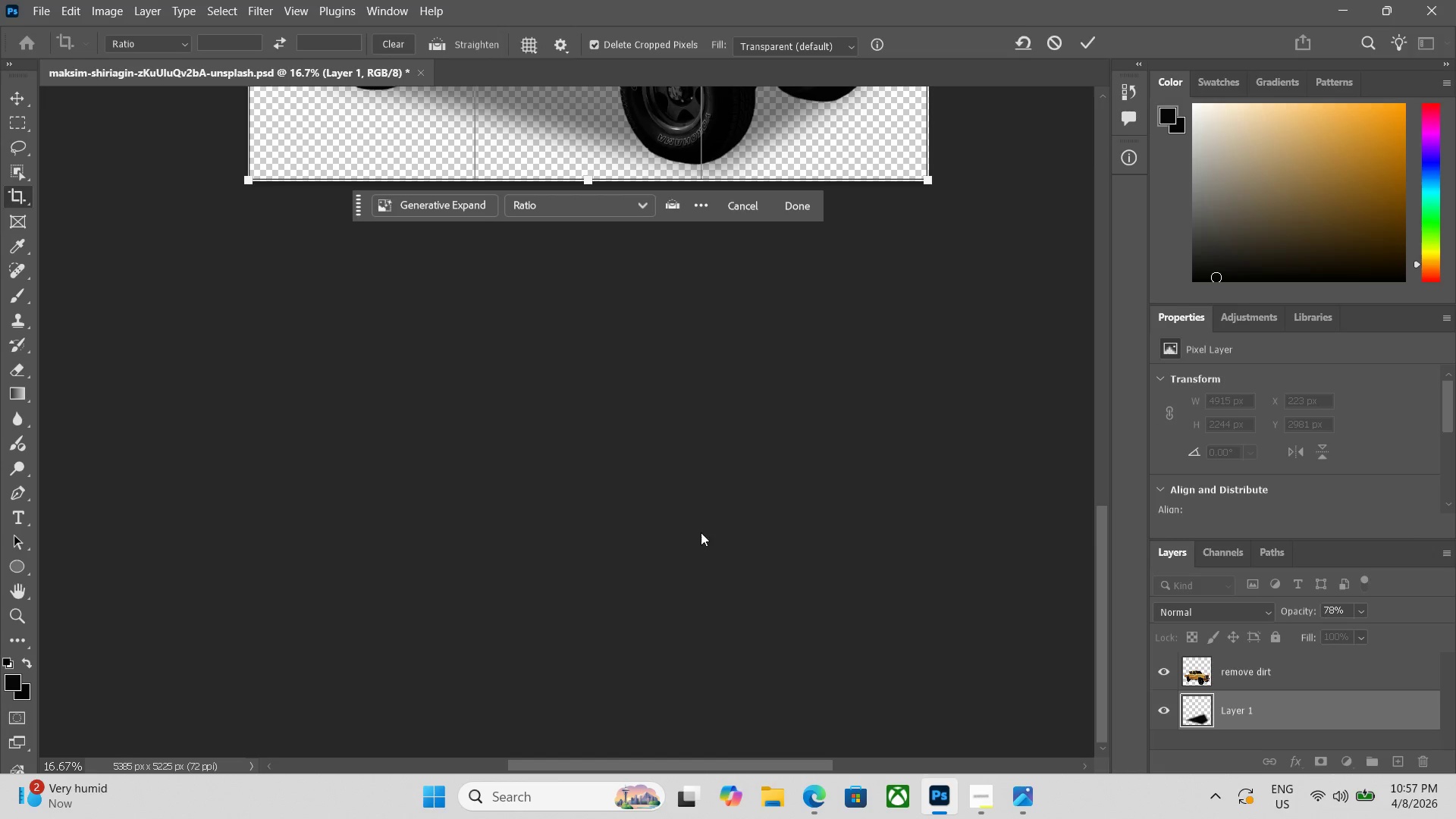 
scroll: coordinate [675, 513], scroll_direction: up, amount: 42.0
 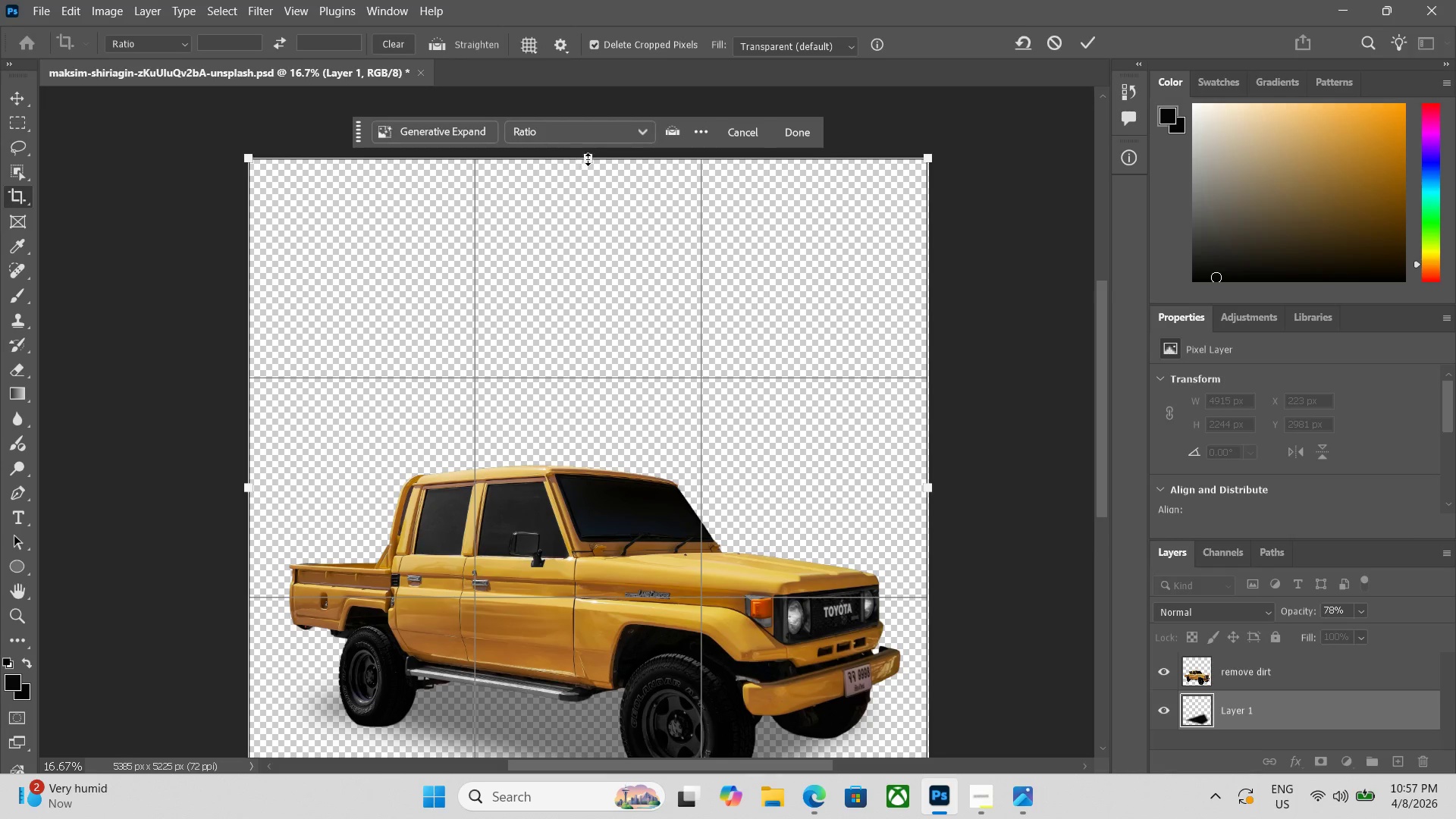 
left_click_drag(start_coordinate=[589, 159], to_coordinate=[591, 354])
 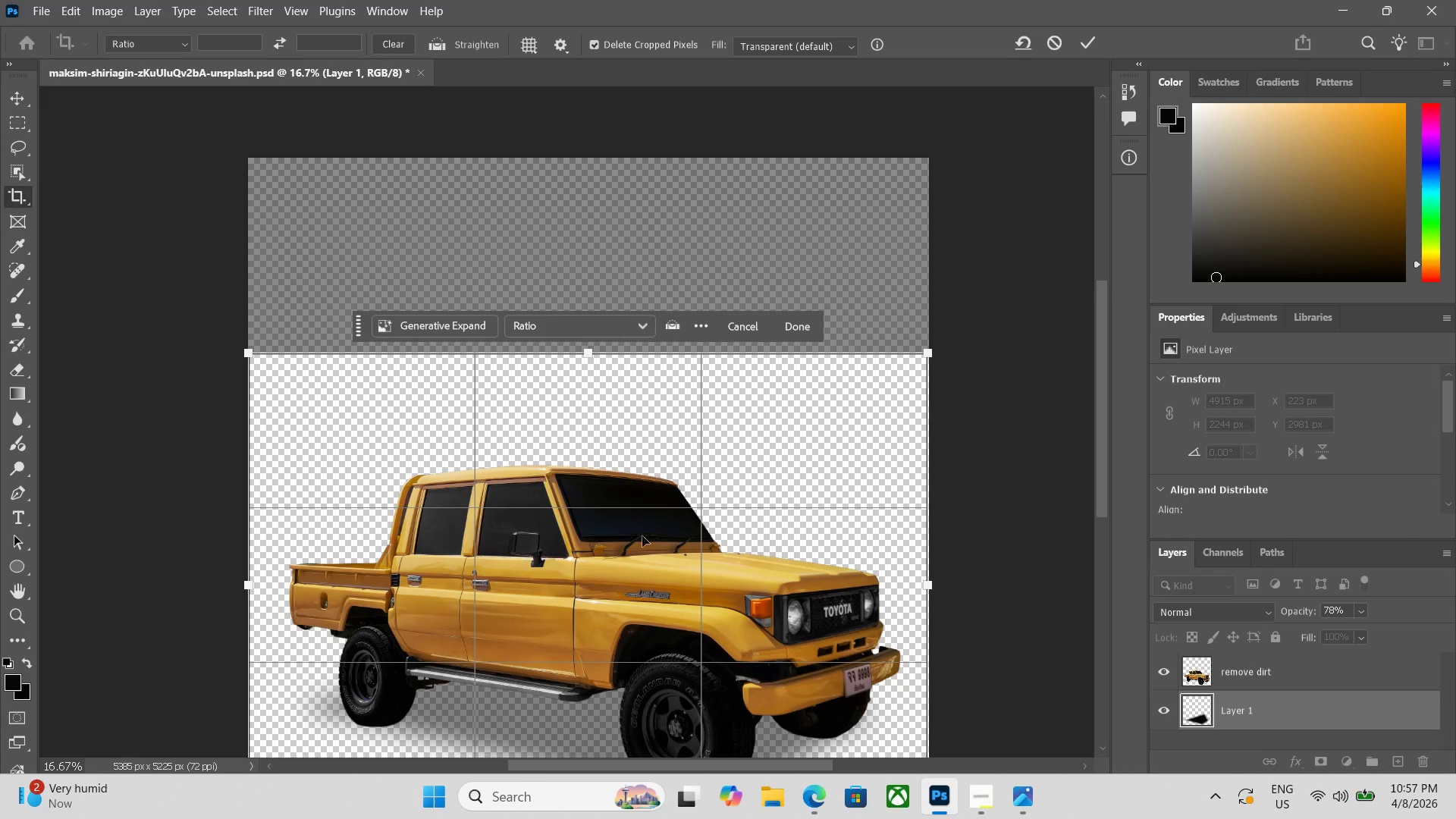 
scroll: coordinate [642, 536], scroll_direction: up, amount: 4.0
 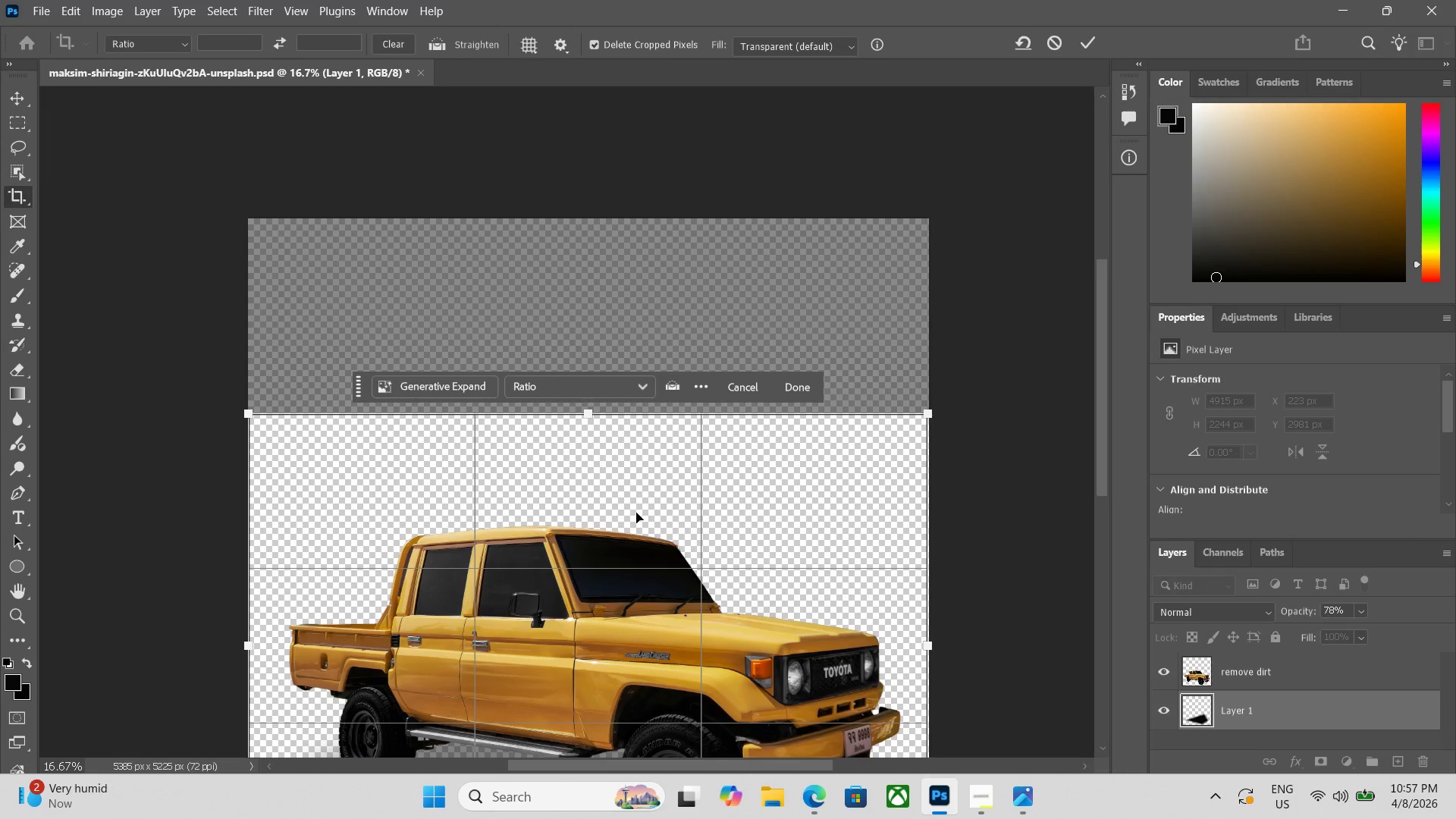 
scroll: coordinate [635, 513], scroll_direction: down, amount: 10.0
 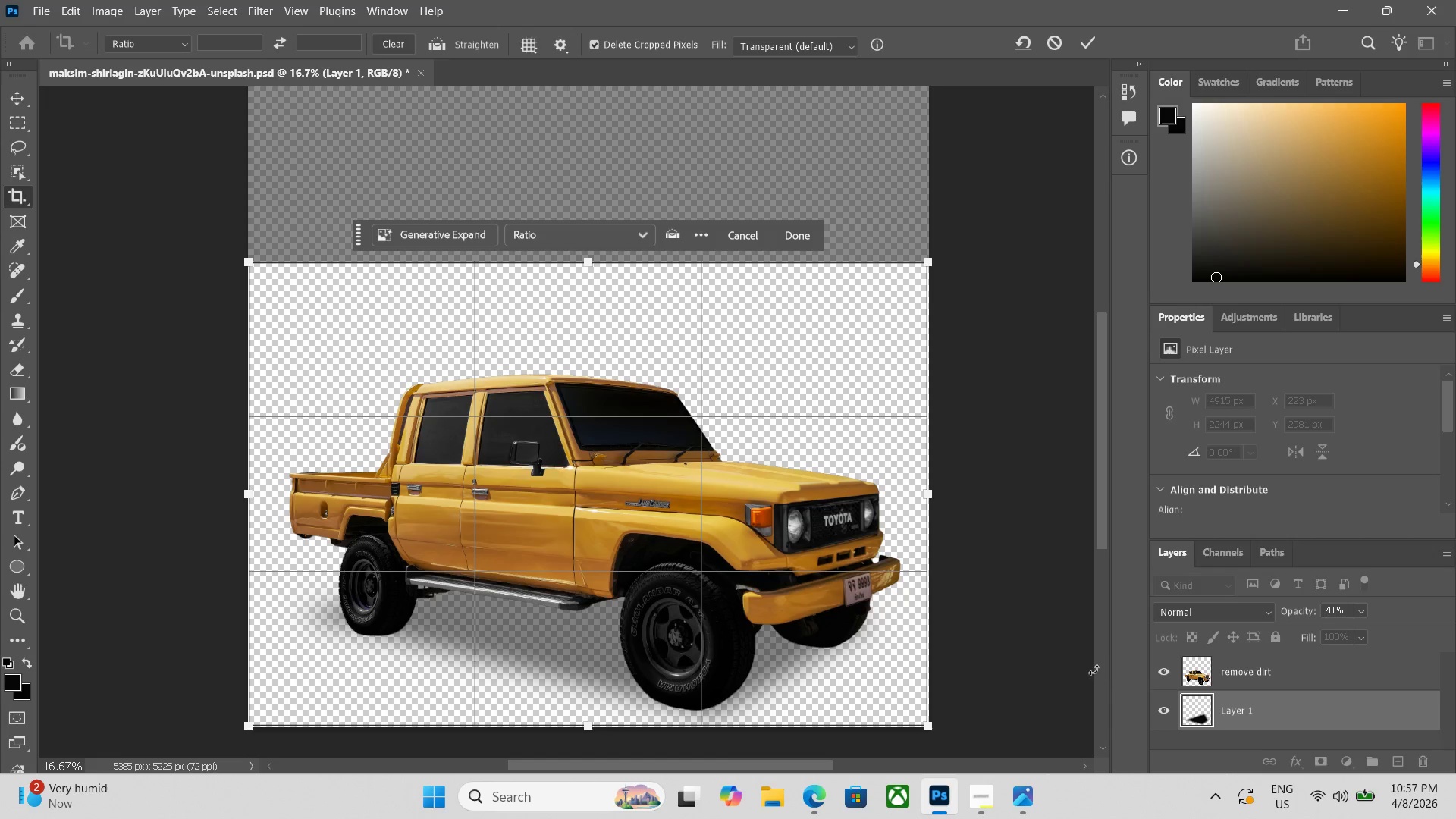 
key(Enter)
 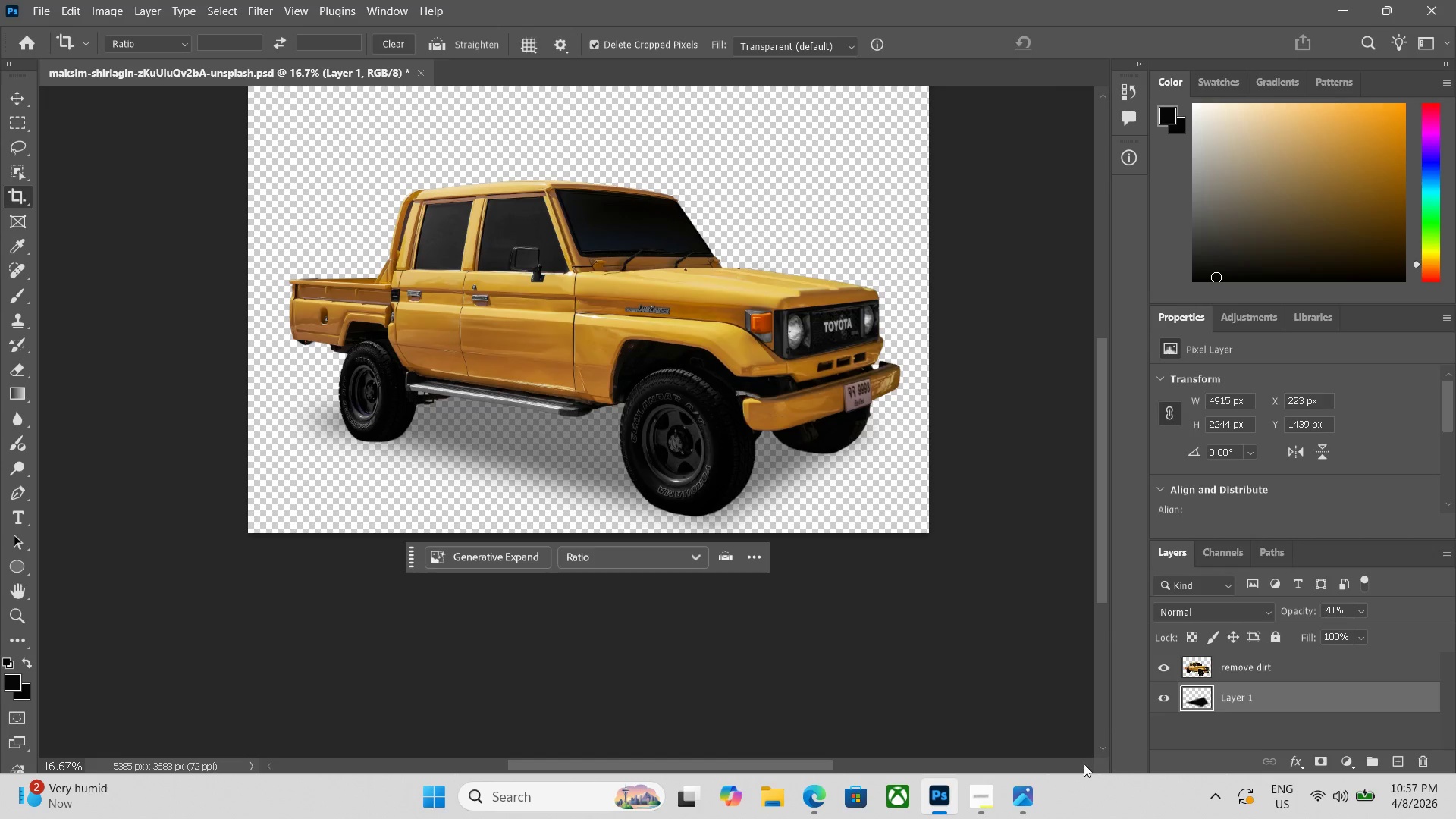 
scroll: coordinate [1084, 764], scroll_direction: up, amount: 2.0
 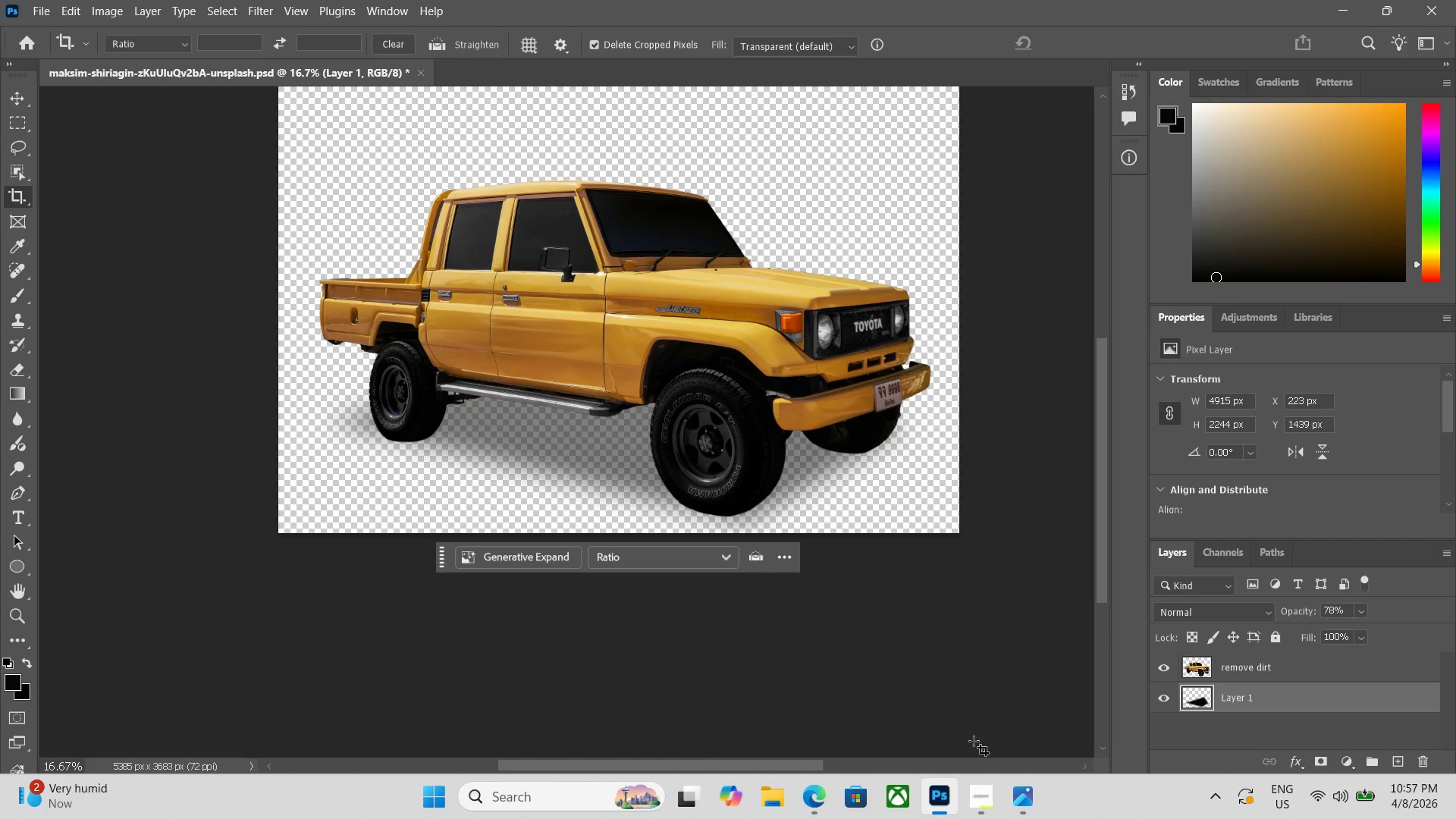 
scroll: coordinate [933, 726], scroll_direction: down, amount: 2.0
 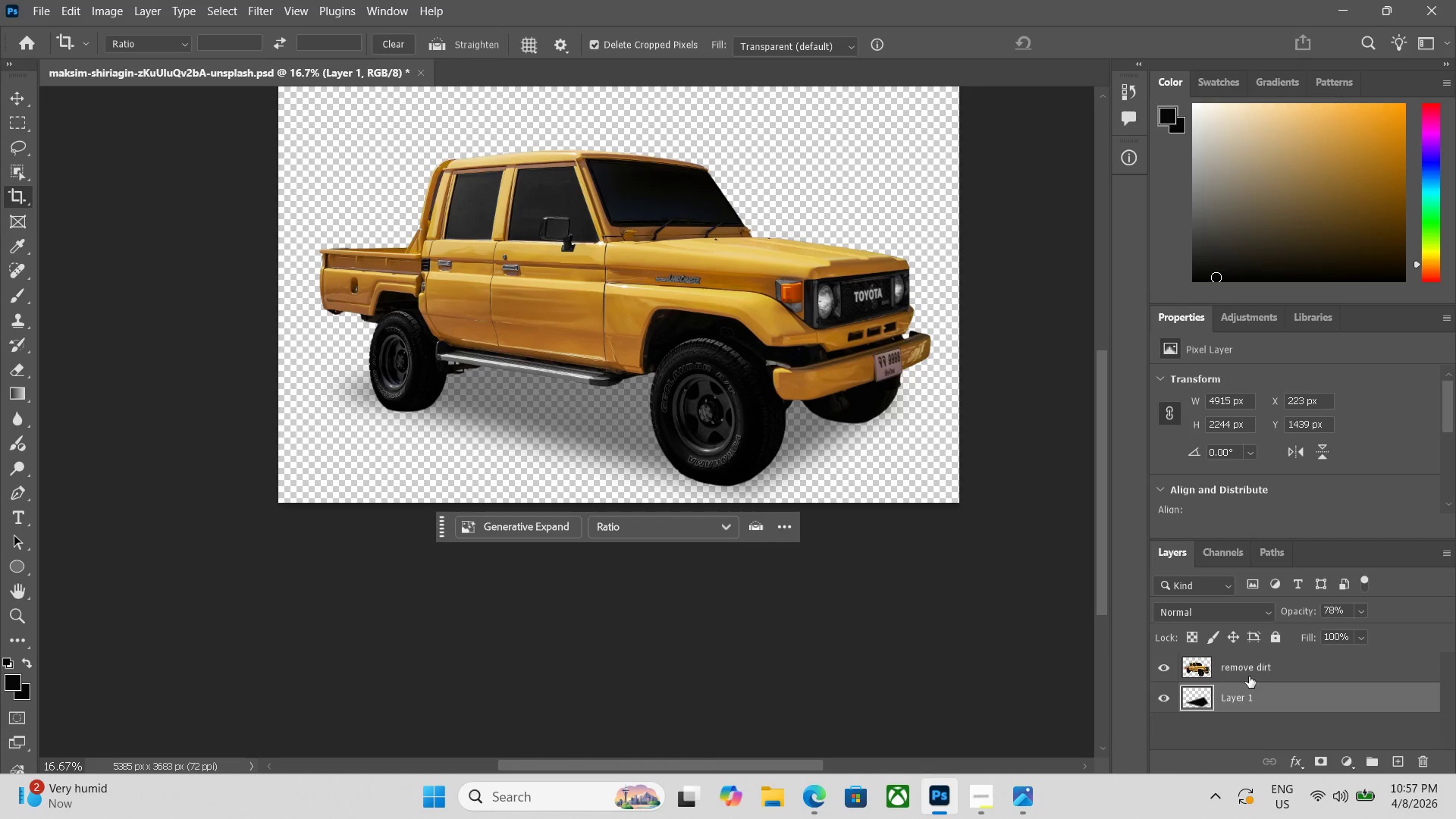 
left_click([1250, 676])
 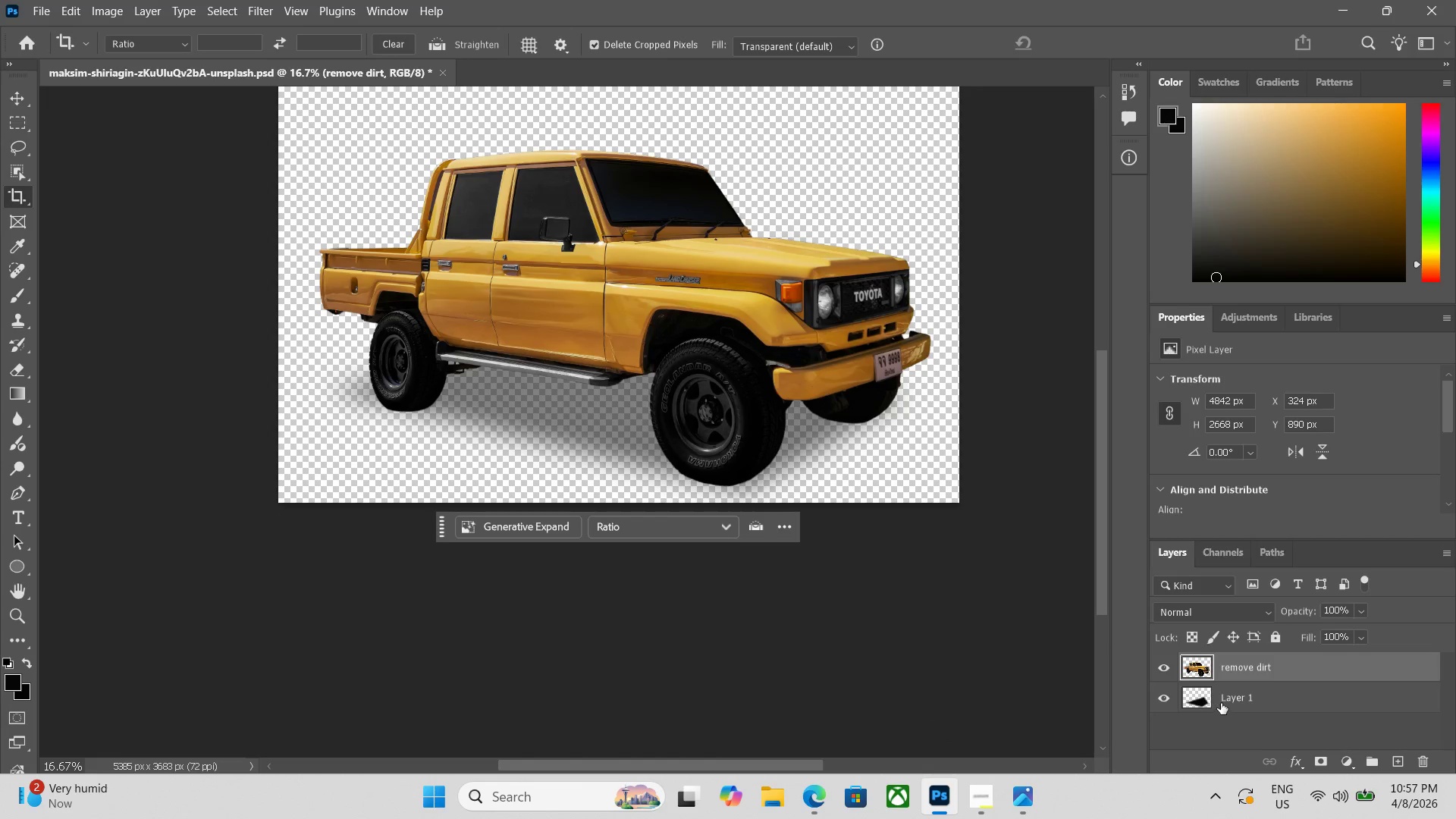 
left_click([1238, 696])
 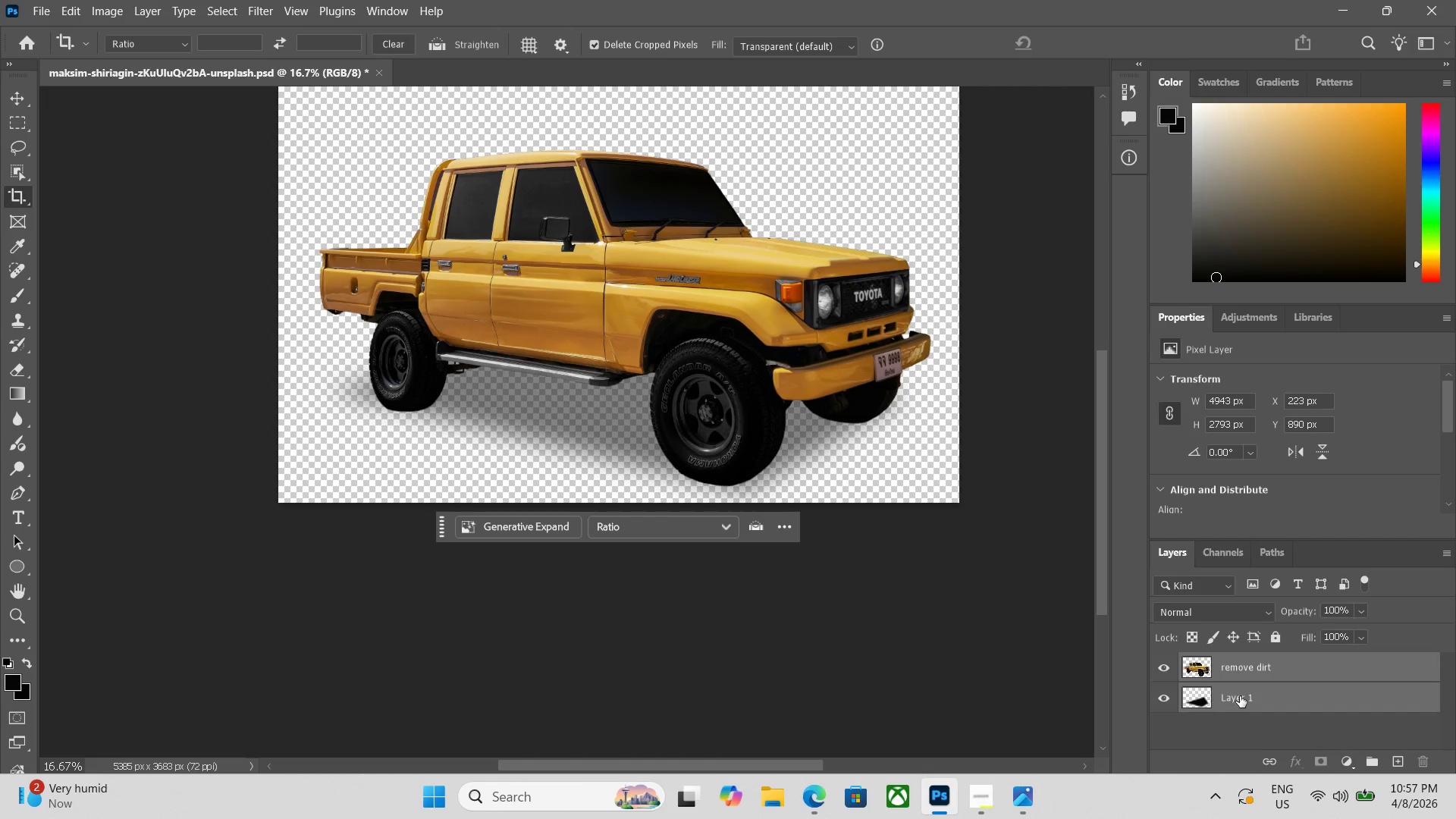 
key(Control+E)
 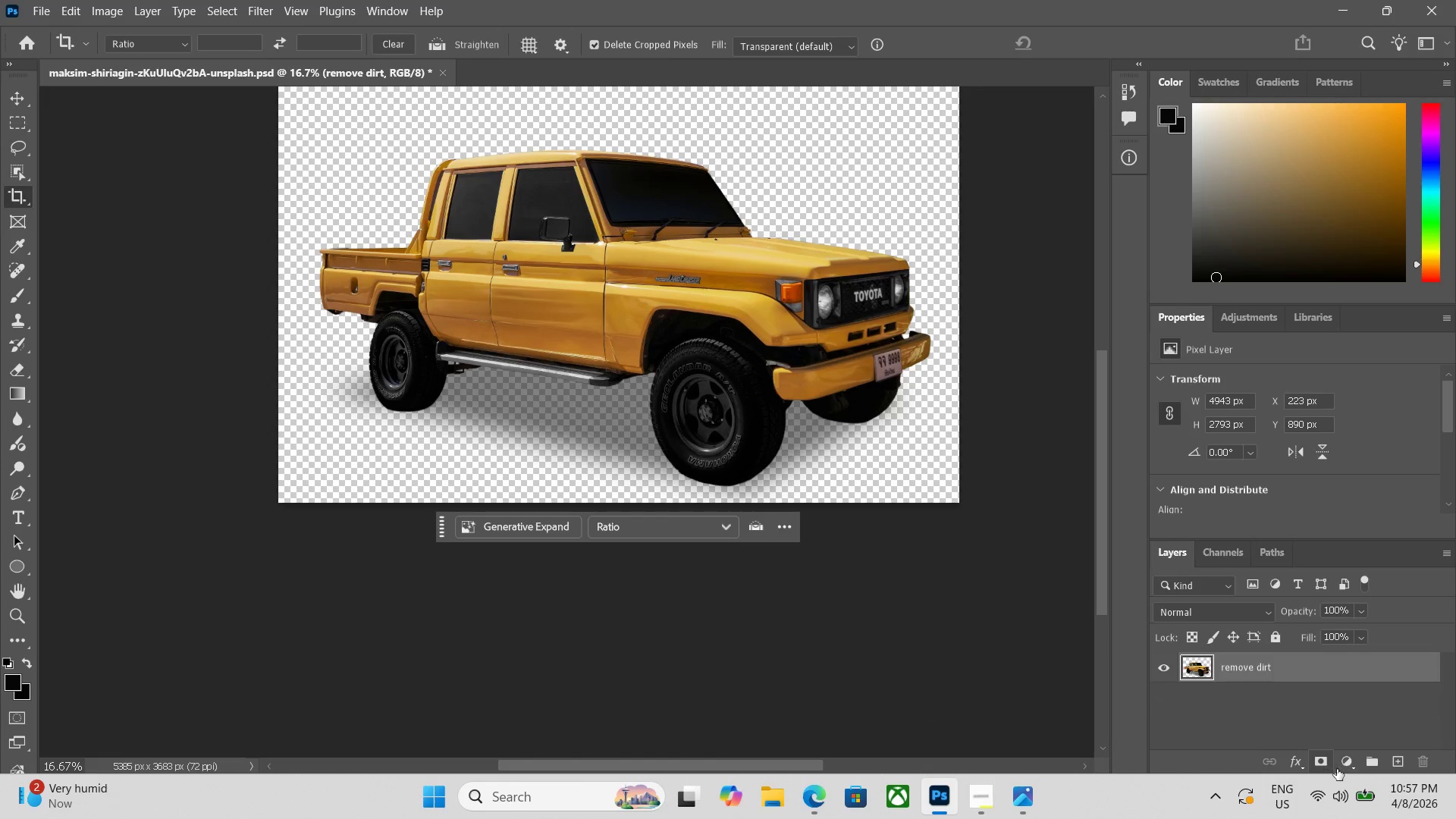 
left_click([1343, 767])
 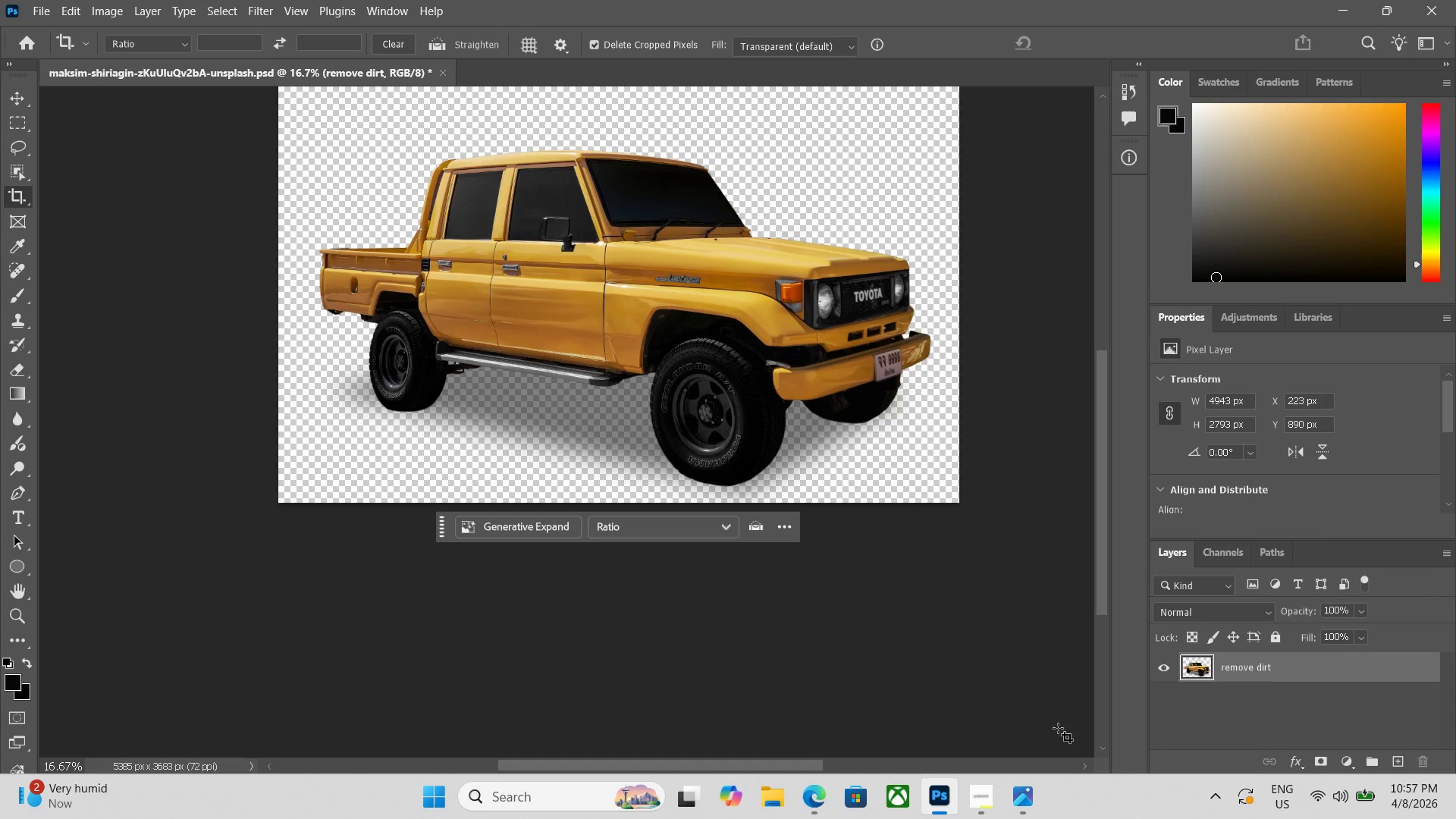 
left_click([1355, 769])
 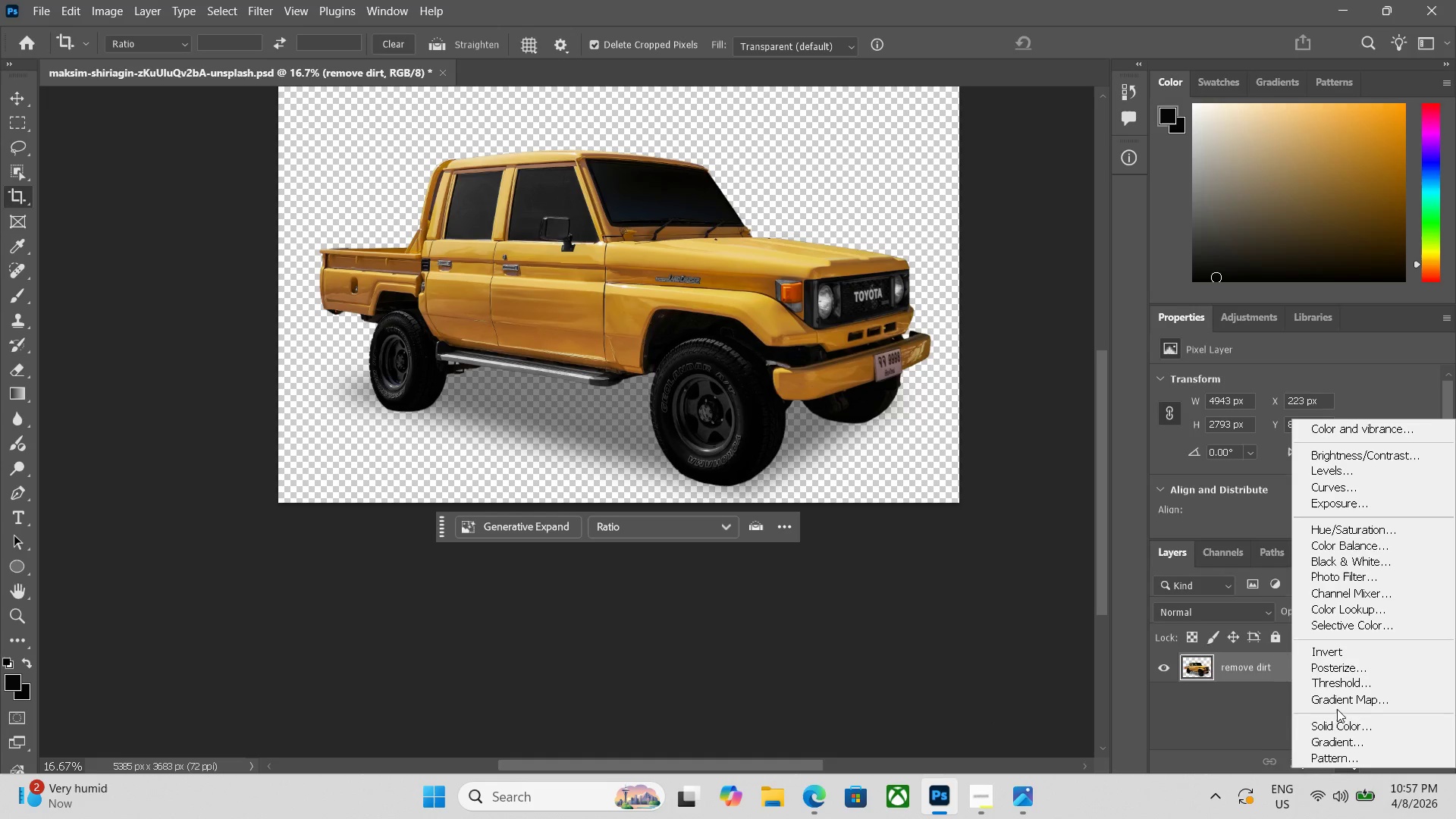 
left_click([1338, 730])
 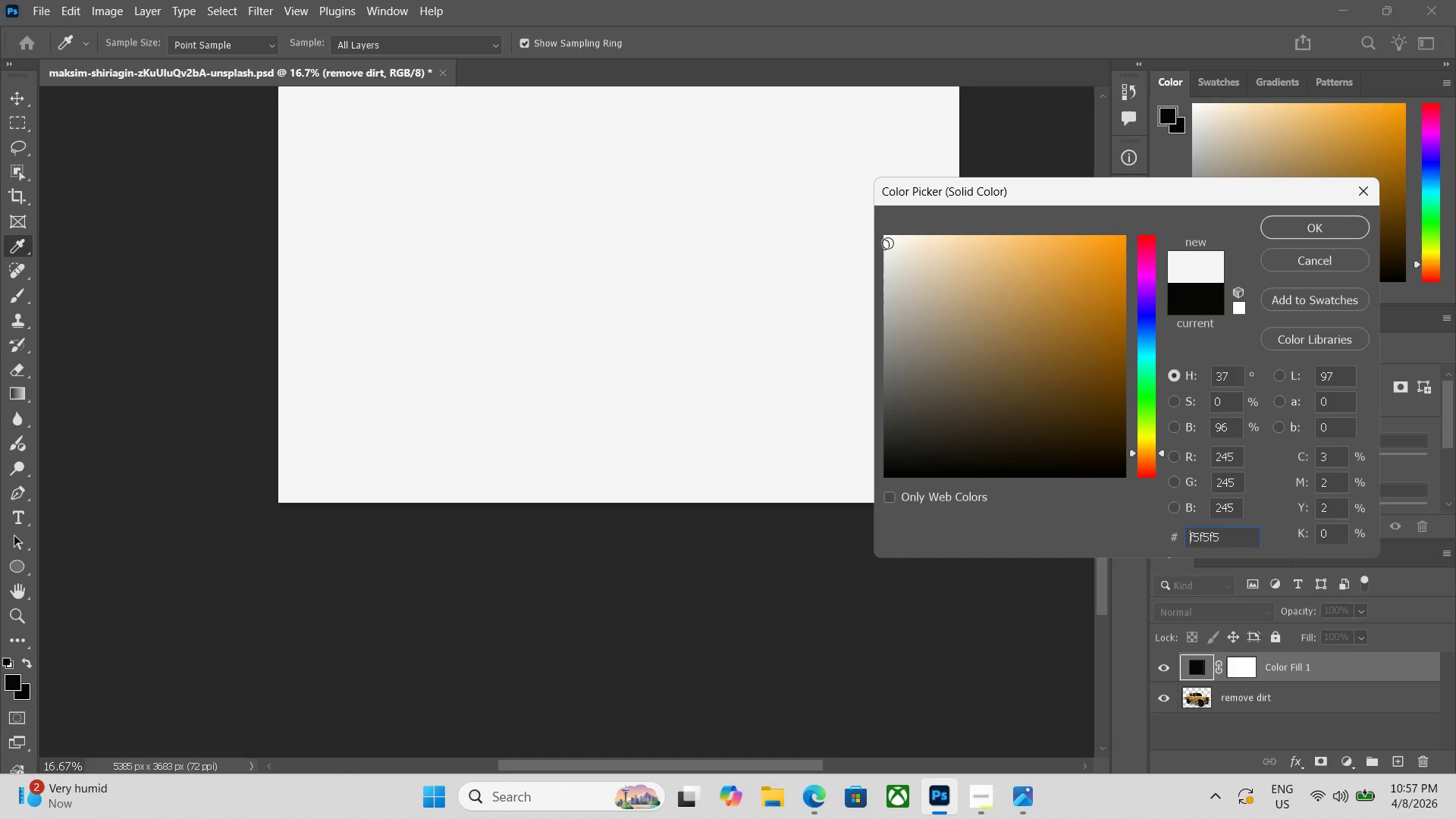 
left_click([1294, 226])
 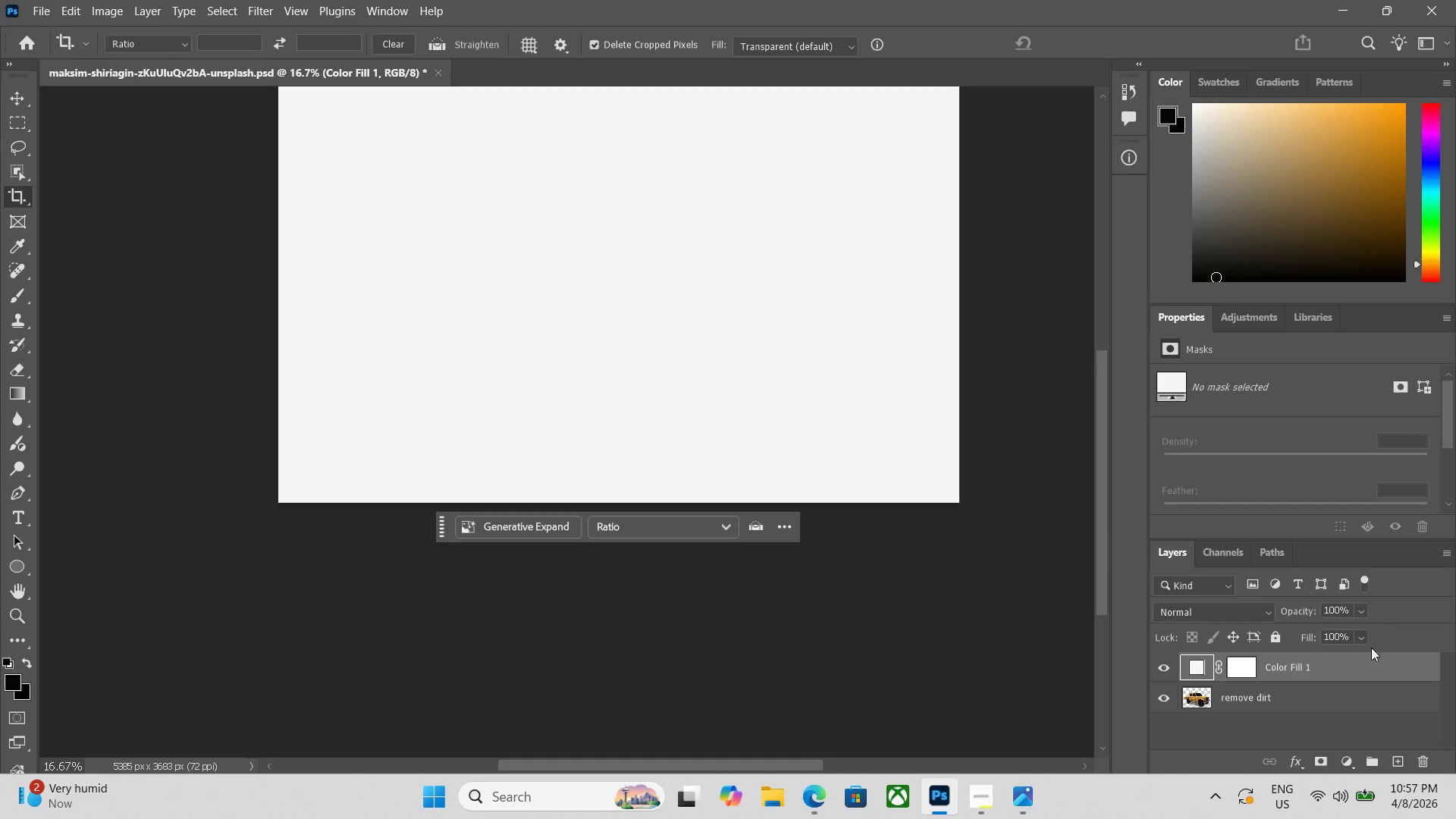 
left_click_drag(start_coordinate=[1358, 666], to_coordinate=[1362, 714])
 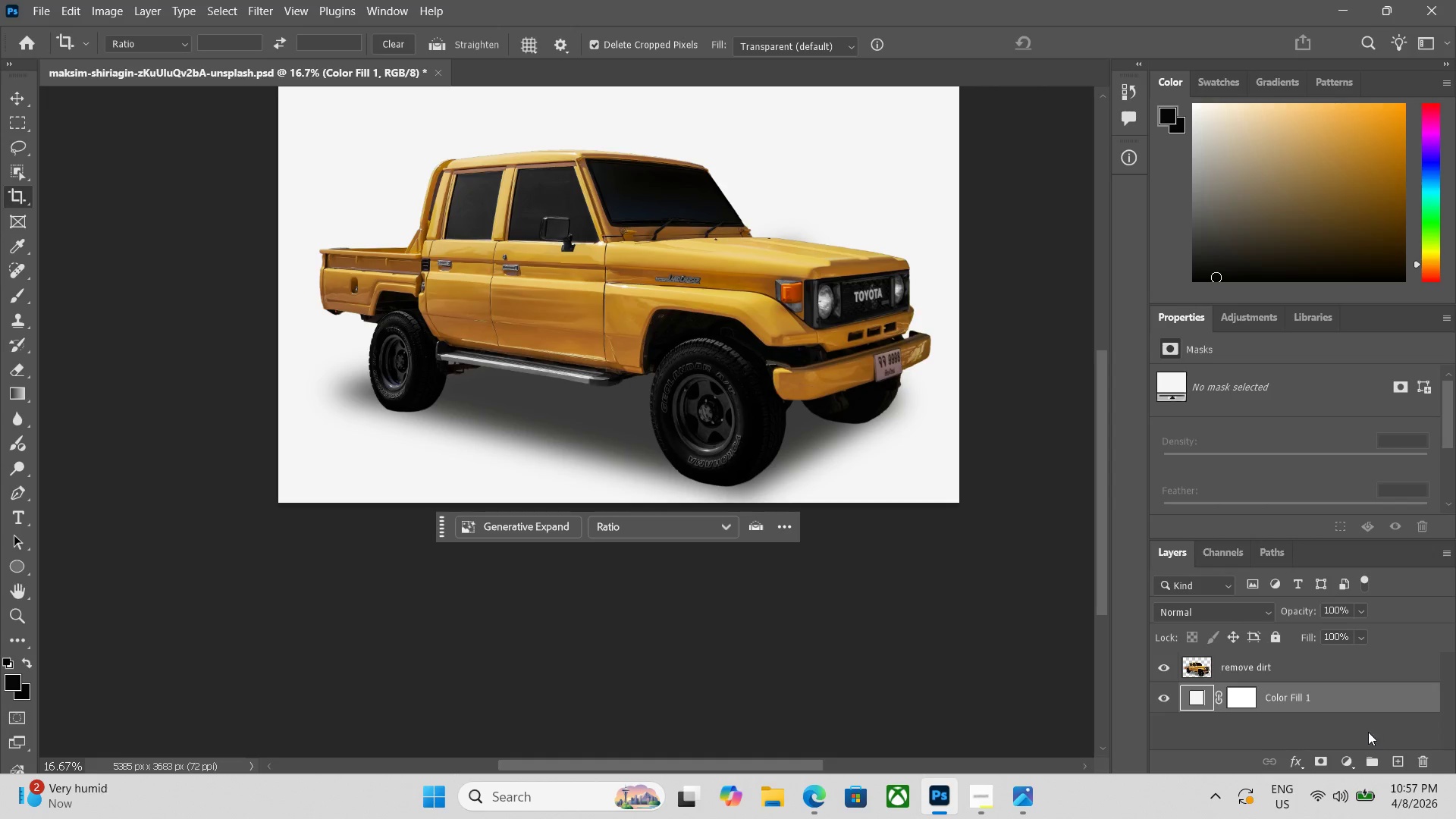 
scroll: coordinate [617, 602], scroll_direction: up, amount: 9.0
 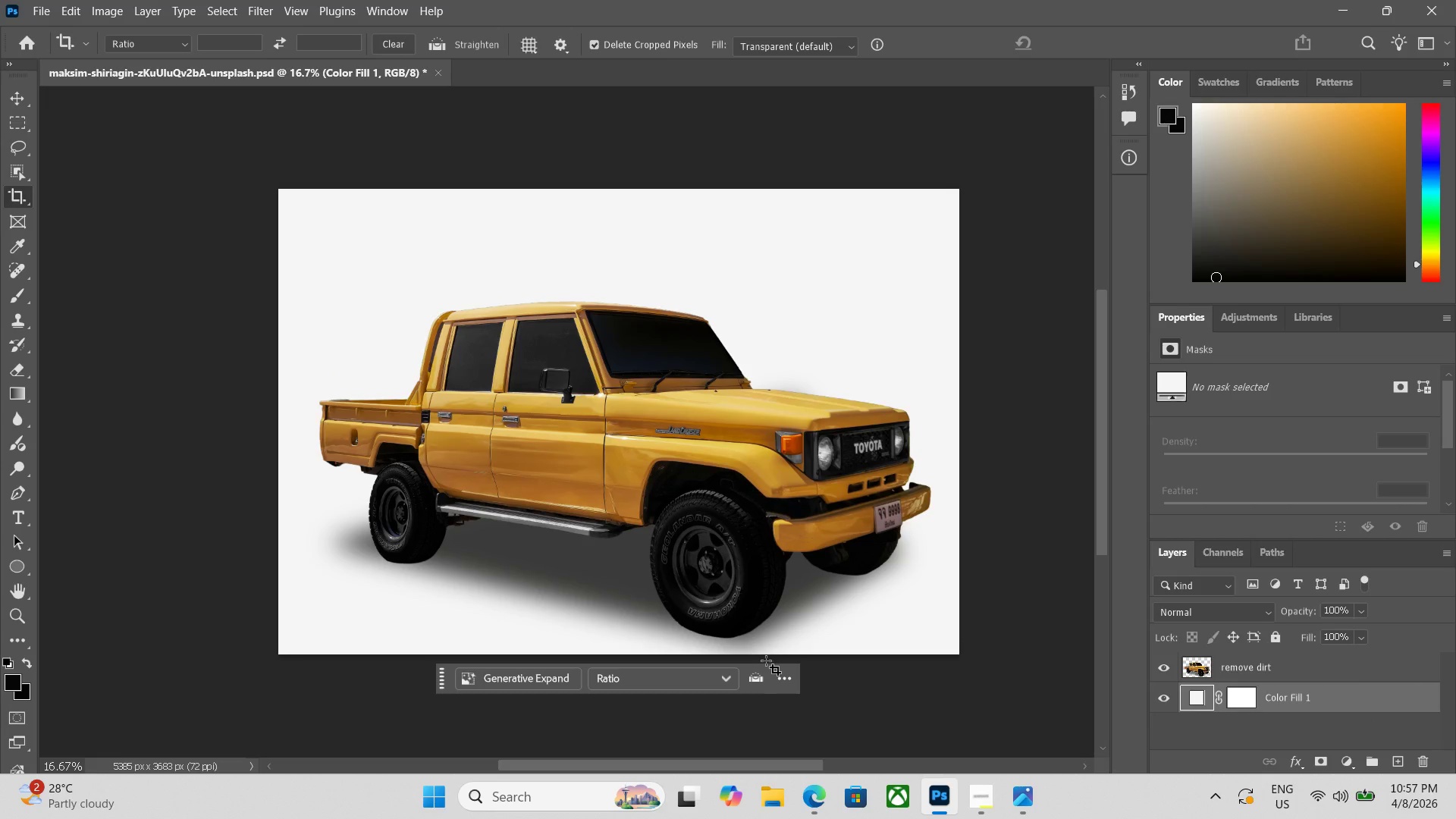 
scroll: coordinate [766, 660], scroll_direction: down, amount: 2.0
 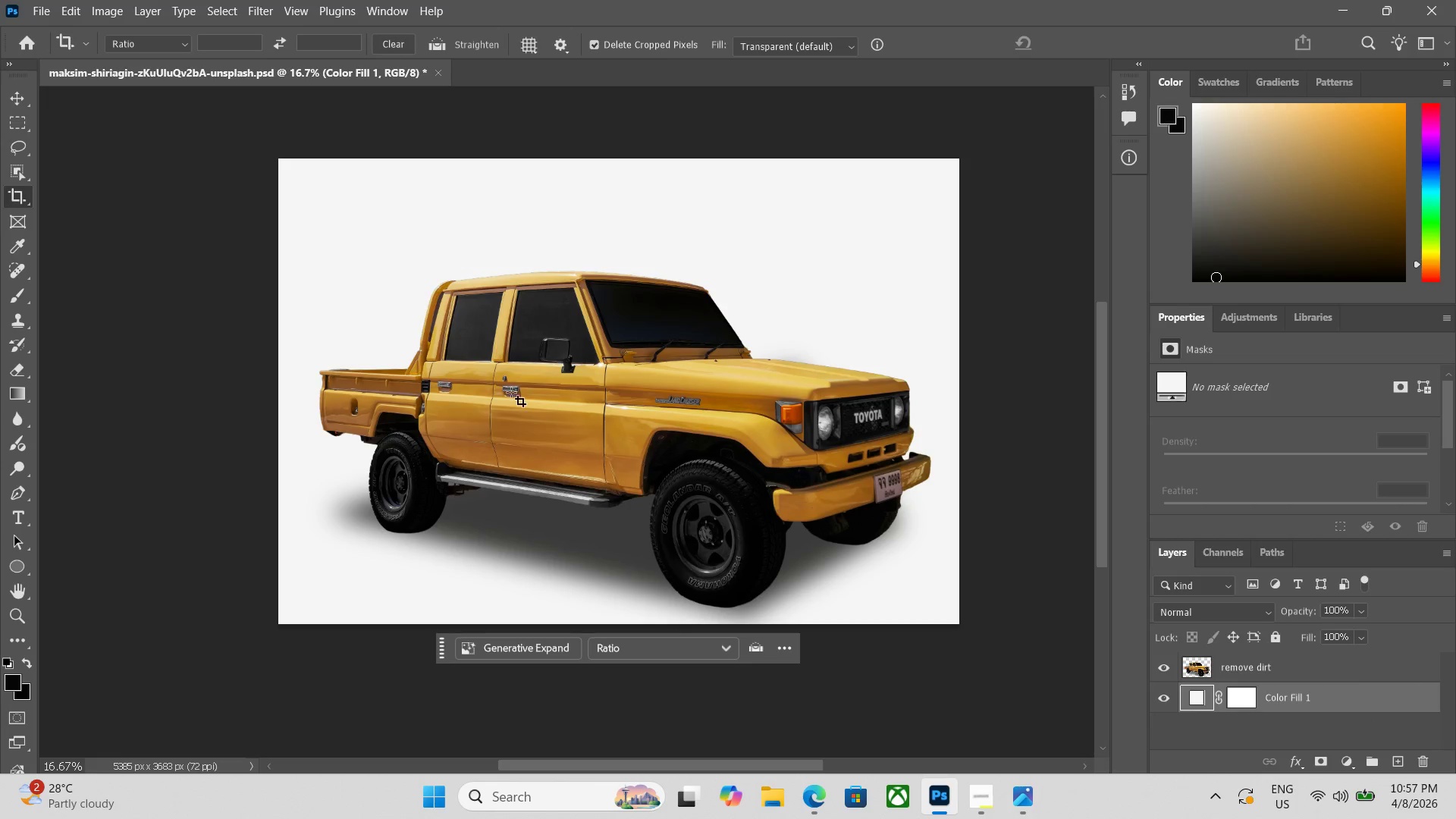 
key(C)
 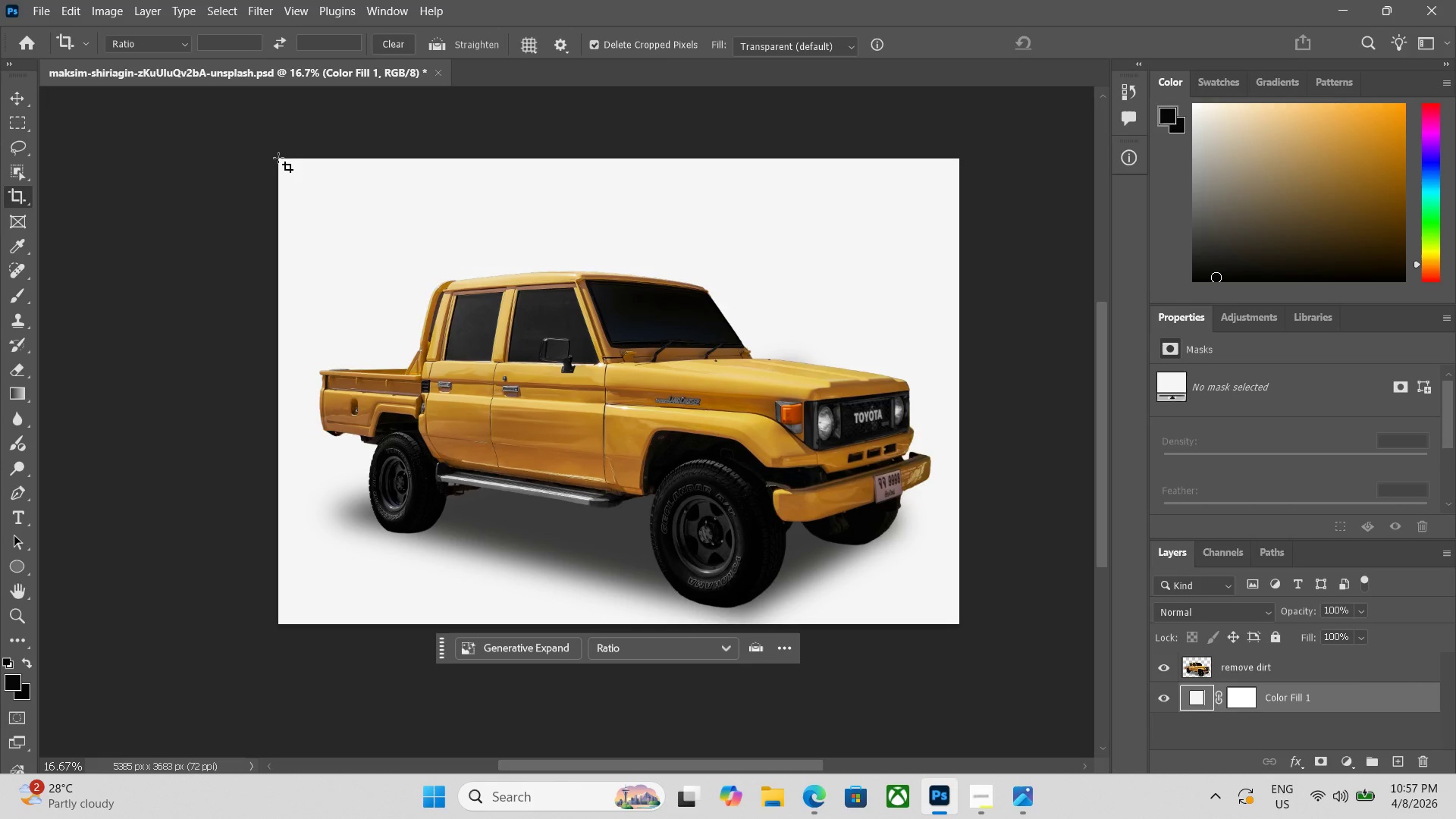 
left_click_drag(start_coordinate=[278, 158], to_coordinate=[1046, 715])
 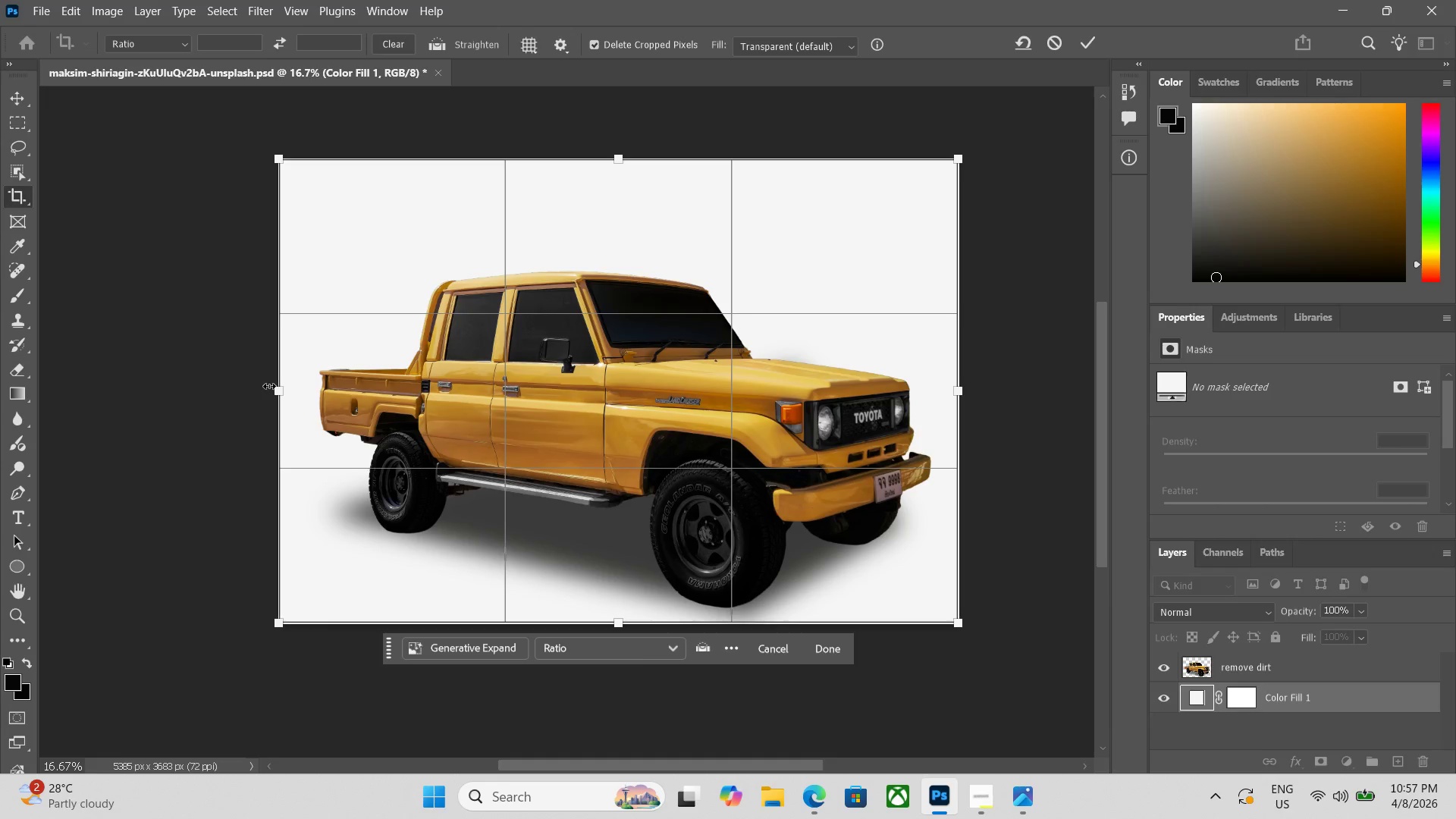 
left_click_drag(start_coordinate=[281, 392], to_coordinate=[89, 446])
 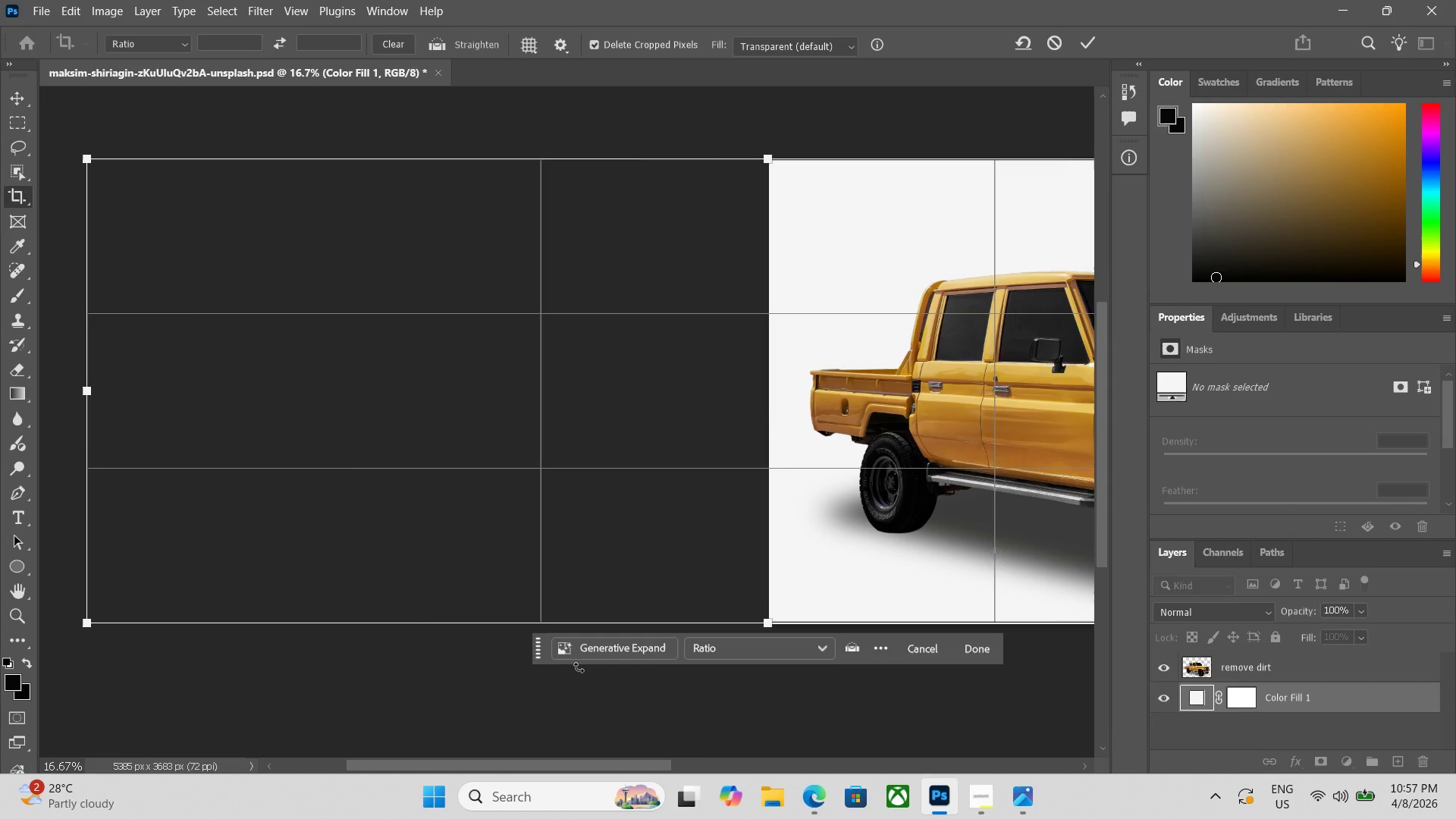 
key(Enter)
 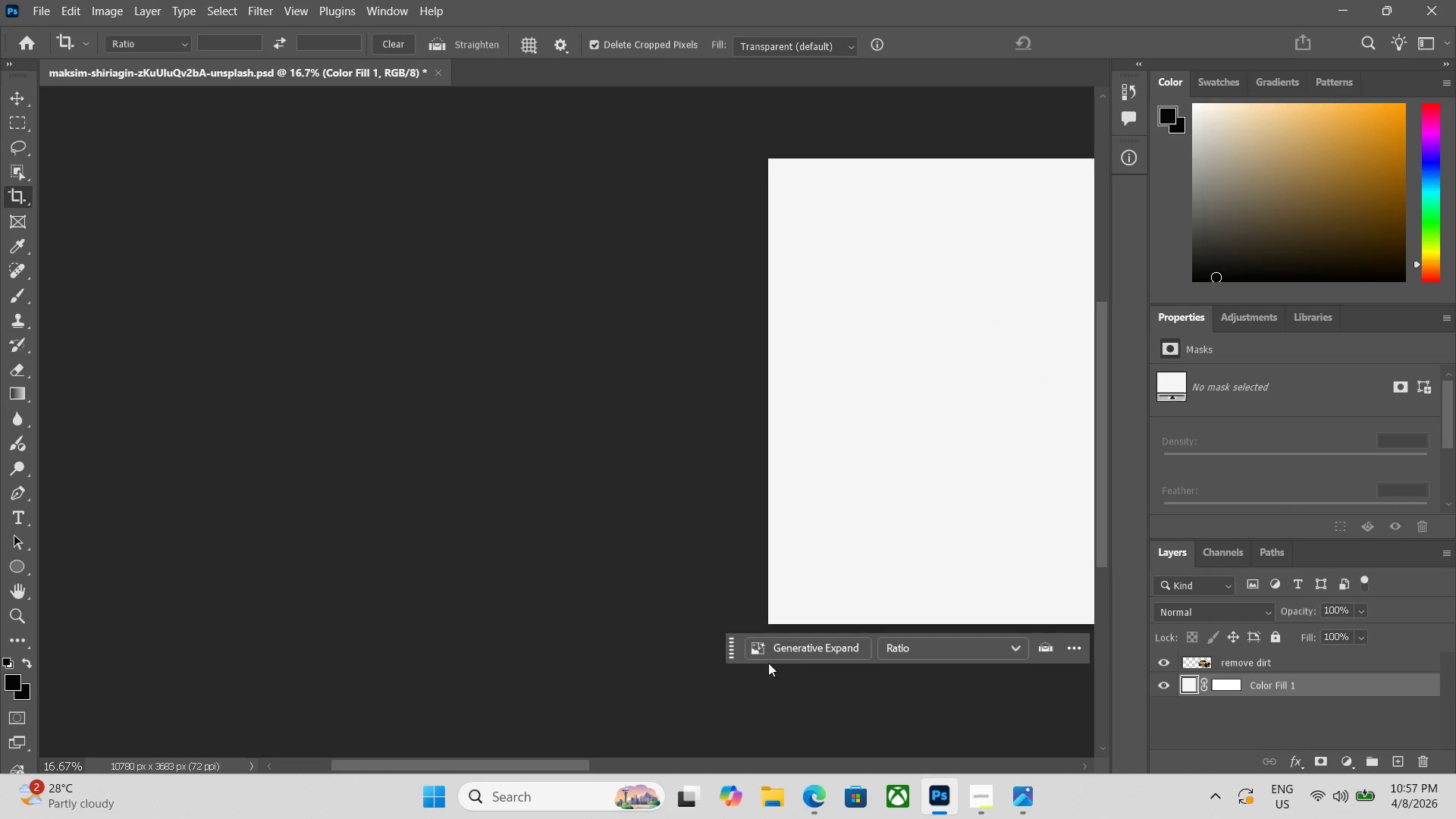 
hold_key(key=Space, duration=1.5)
 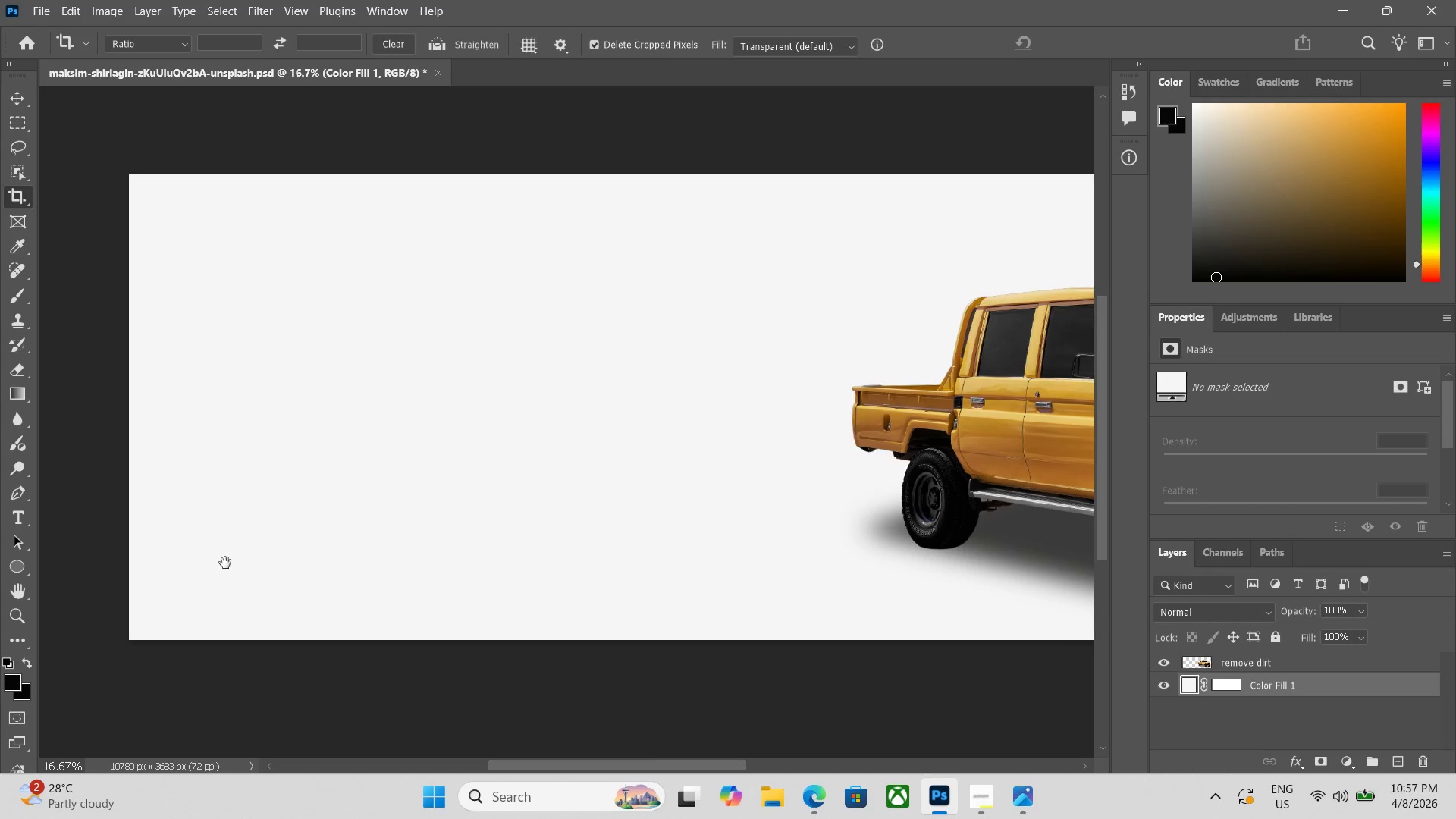 
left_click_drag(start_coordinate=[864, 547], to_coordinate=[30, 540])
 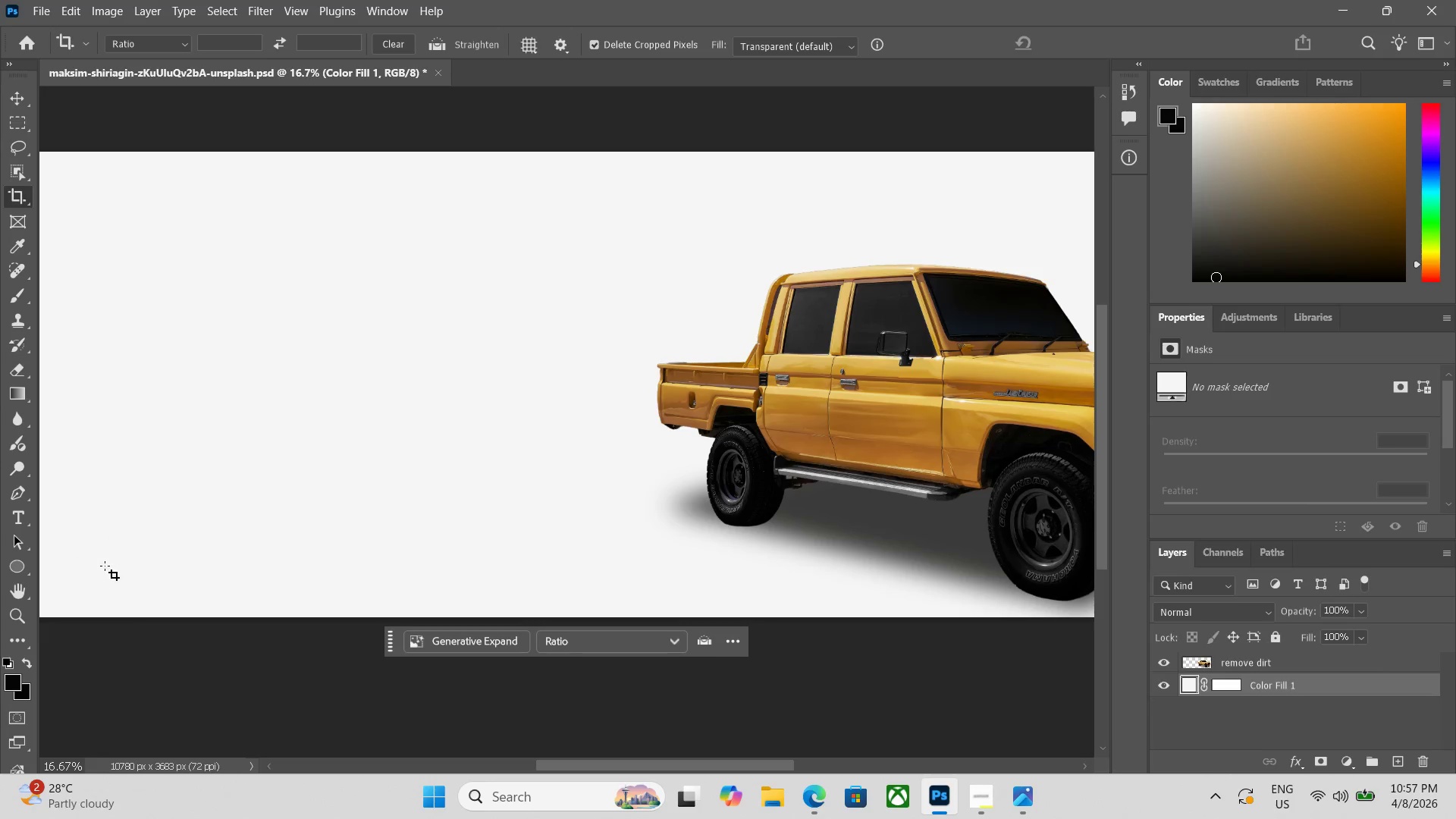 
hold_key(key=Space, duration=1.5)
 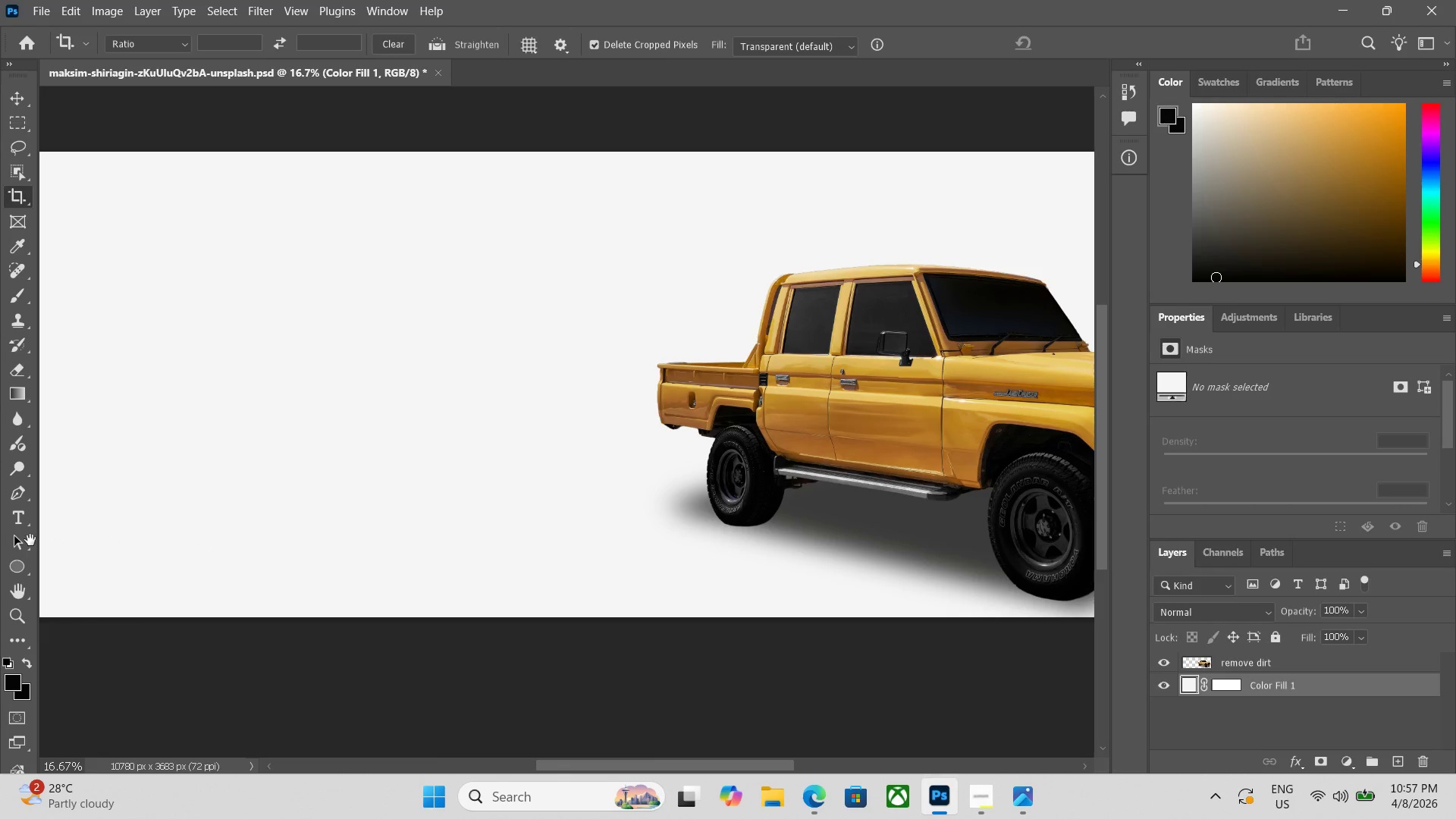 
hold_key(key=Space, duration=0.56)
 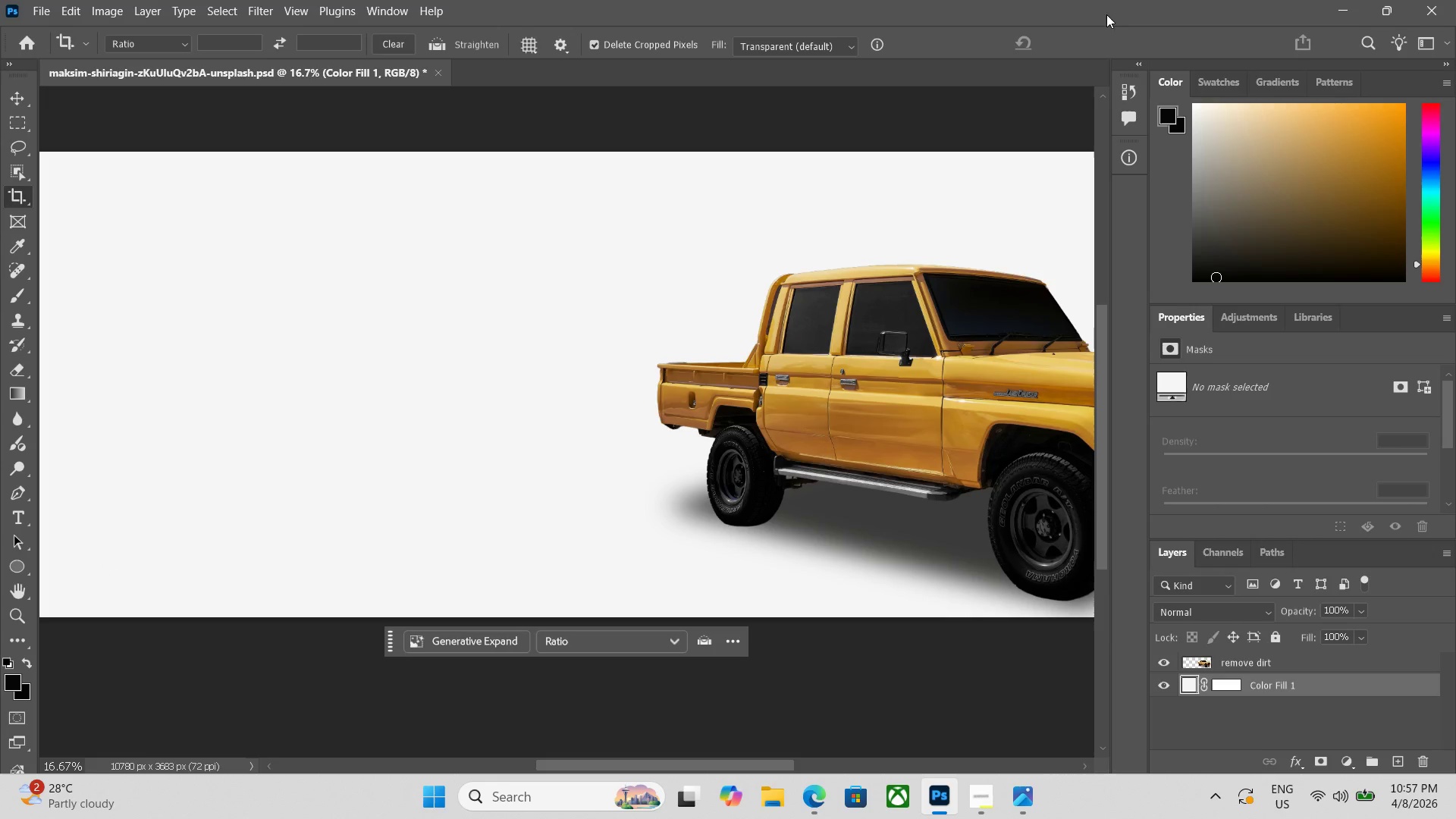 
left_click([1383, 7])
 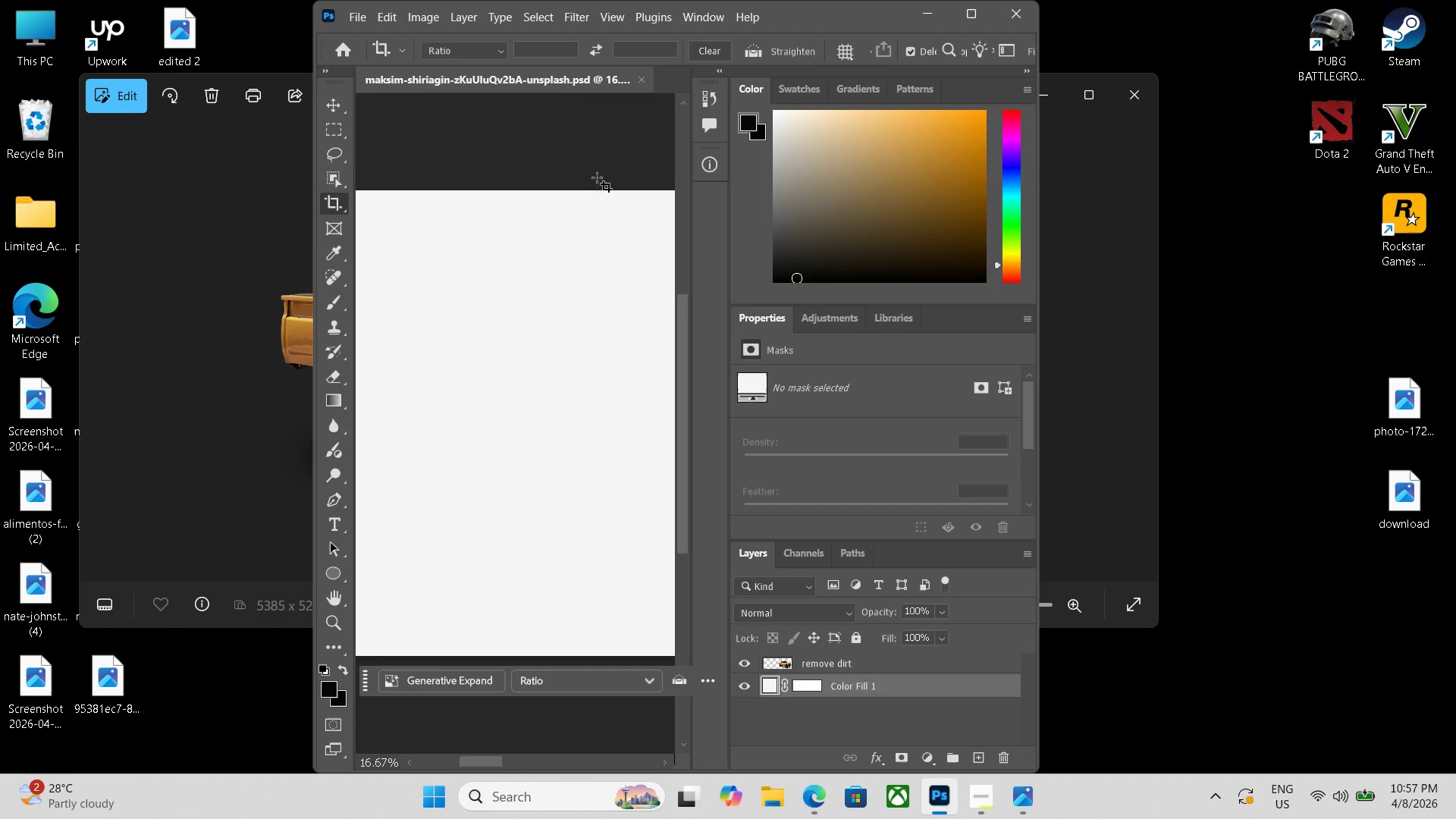 
left_click([1131, 80])
 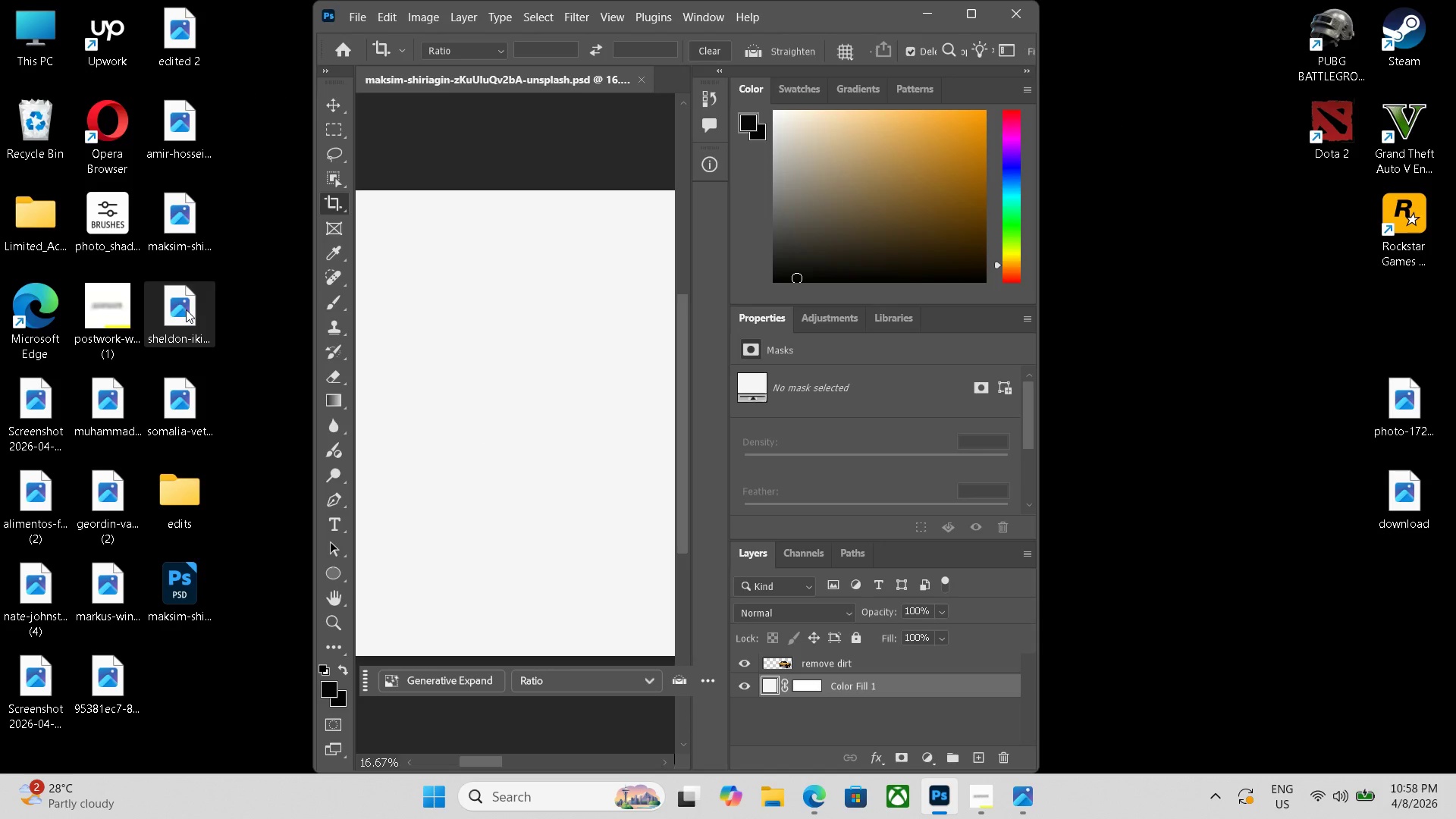 
left_click([188, 136])
 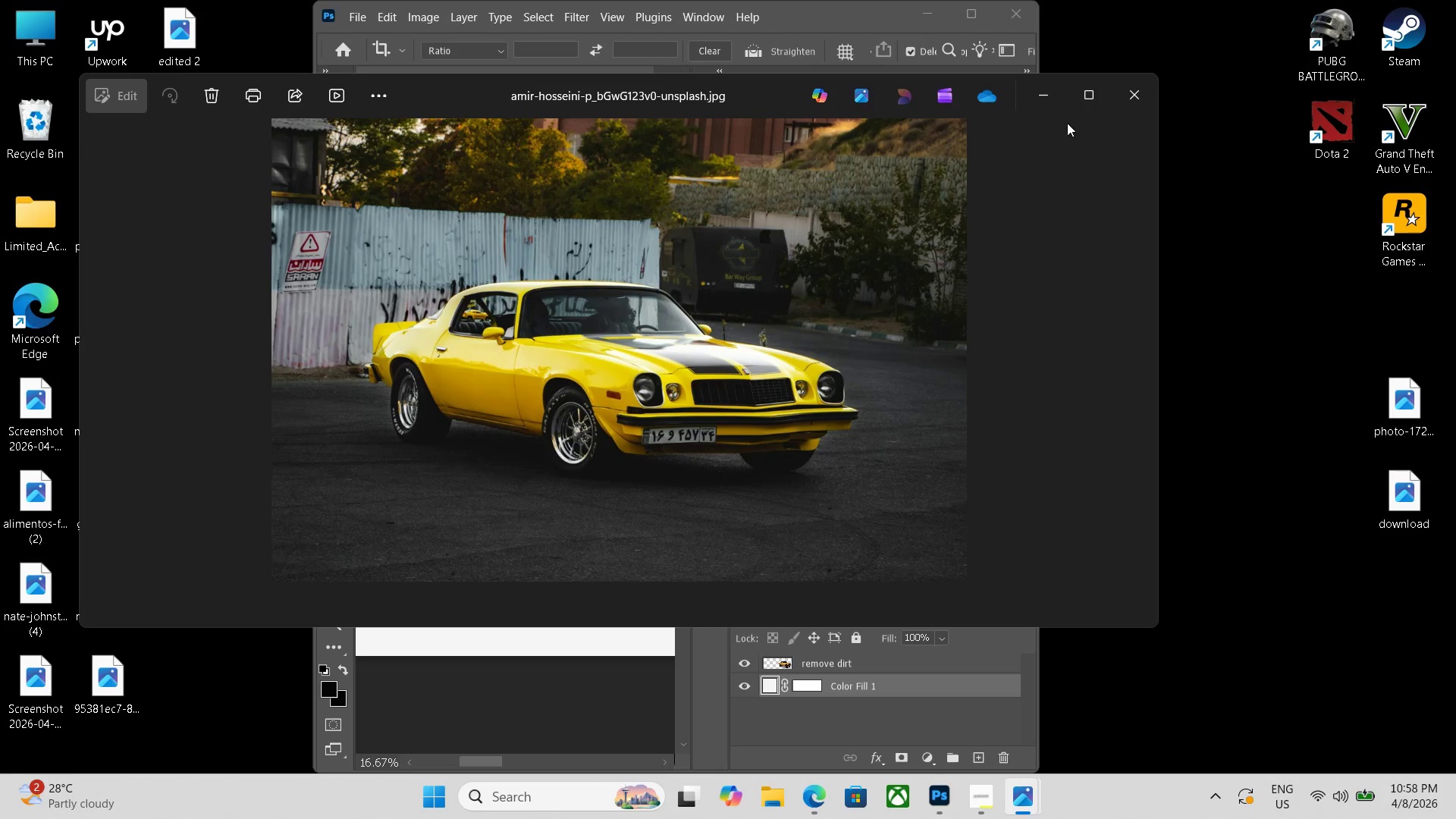 
left_click([1125, 97])
 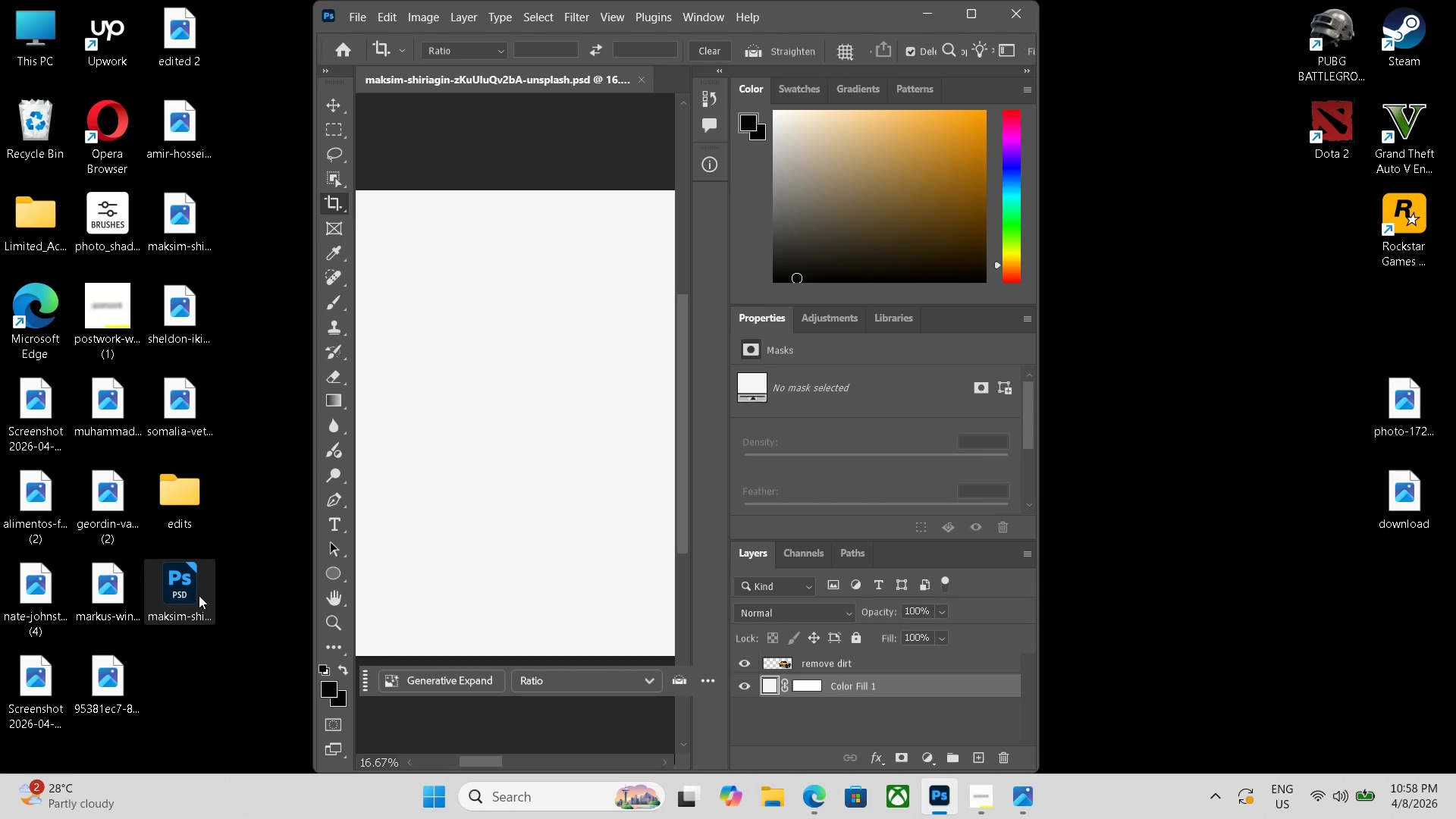 
left_click([170, 416])
 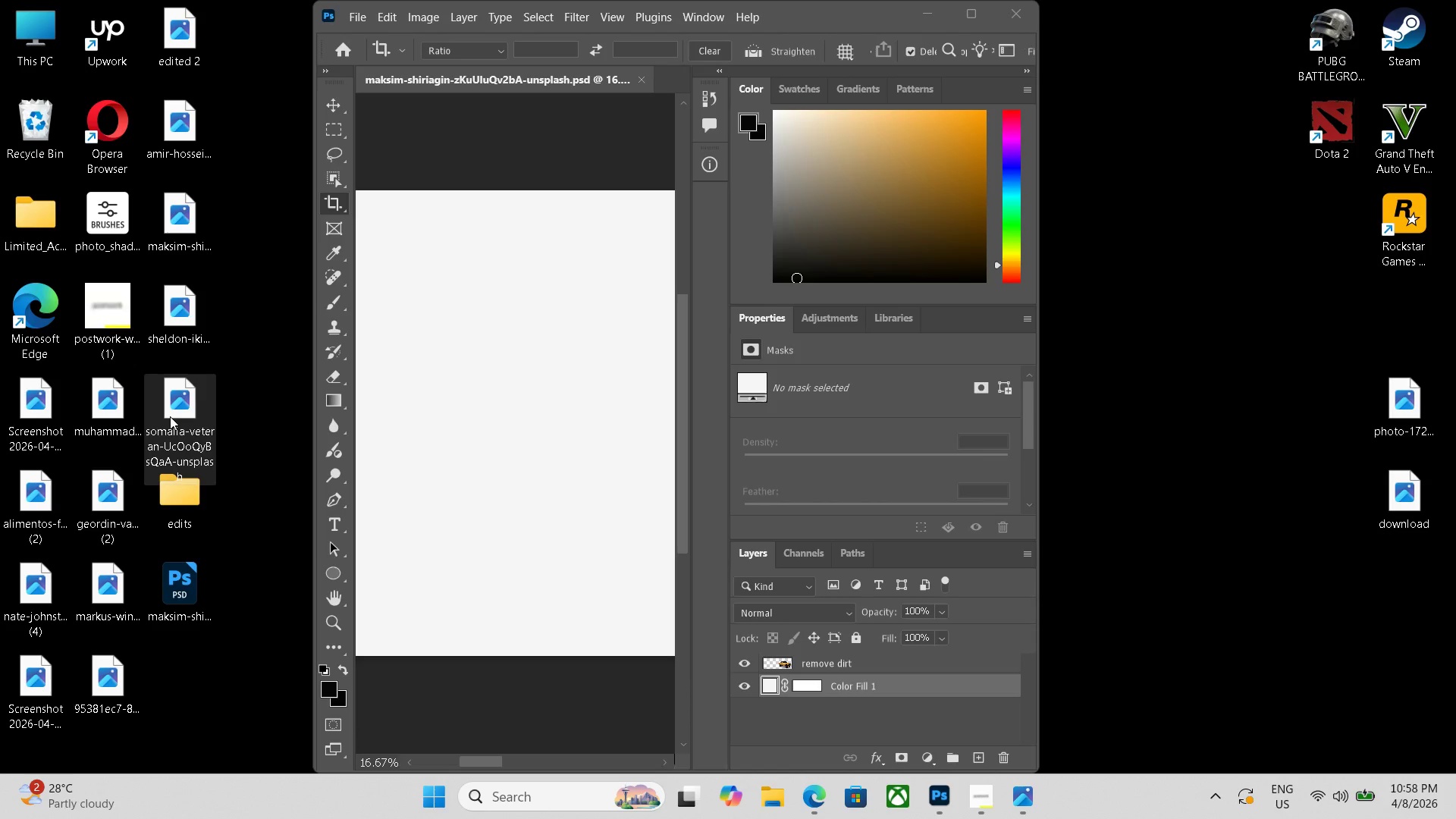 
double_click([170, 416])
 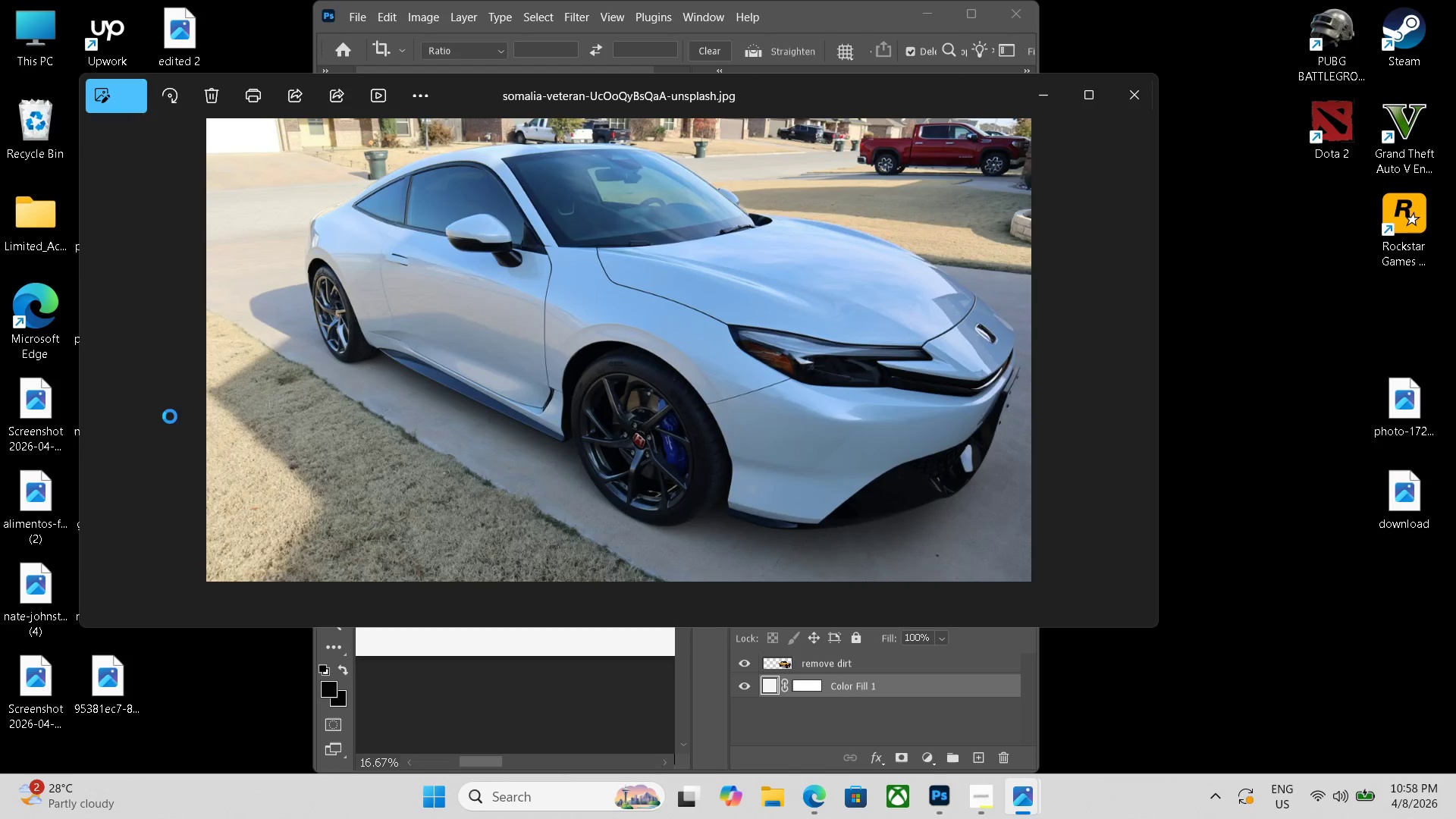 
key(Escape)
 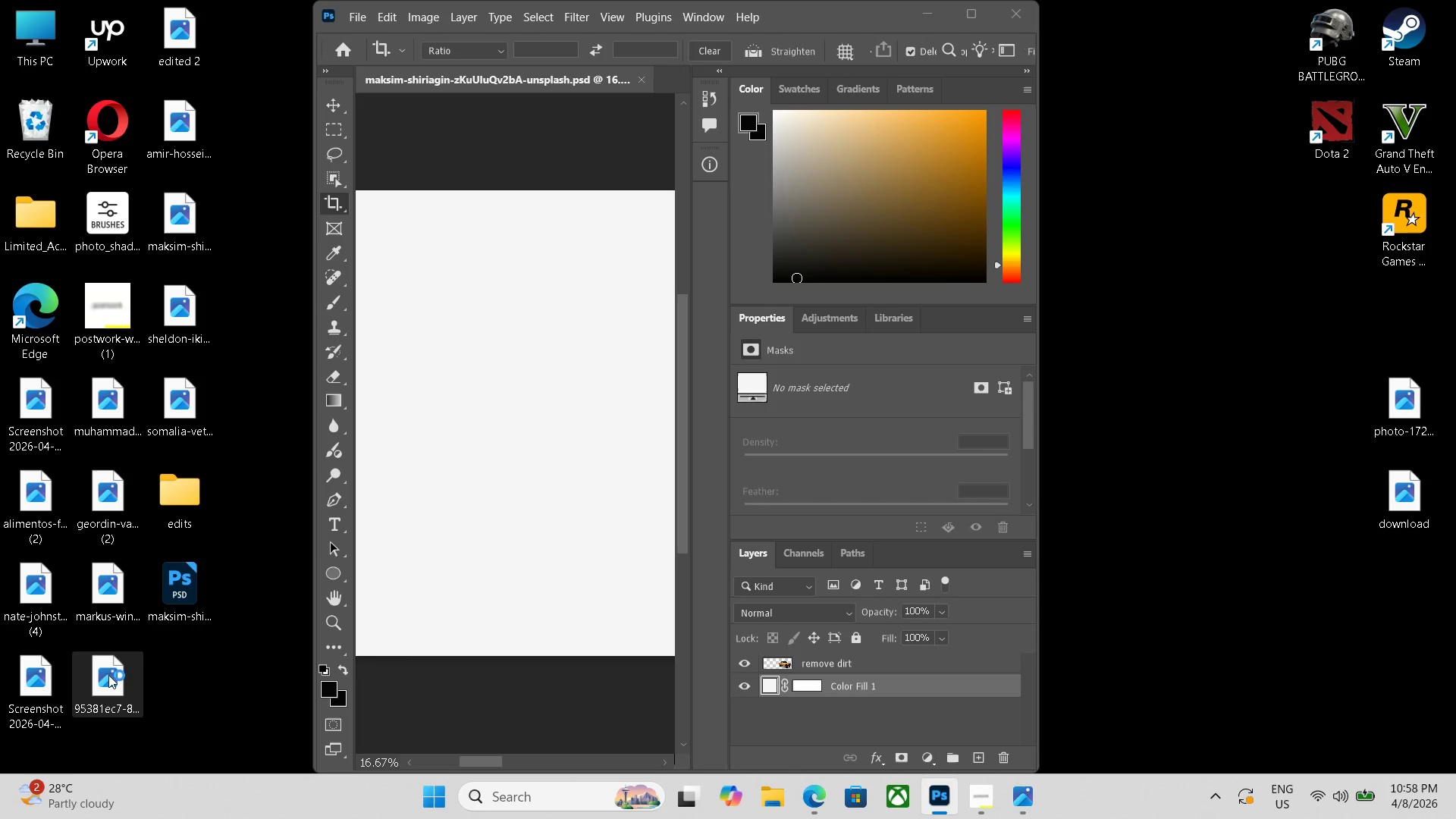 
double_click([108, 675])
 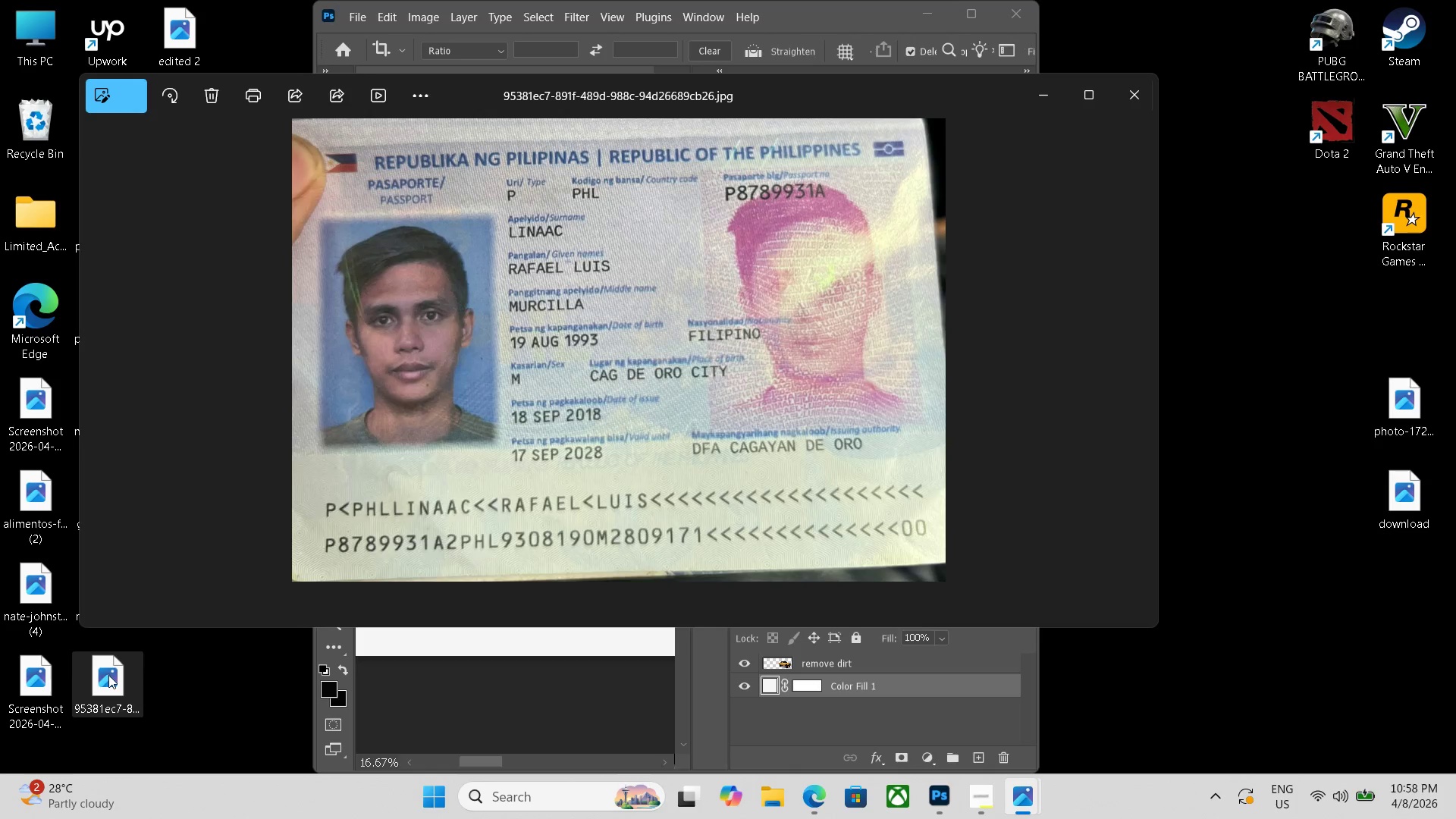 
key(Escape)
 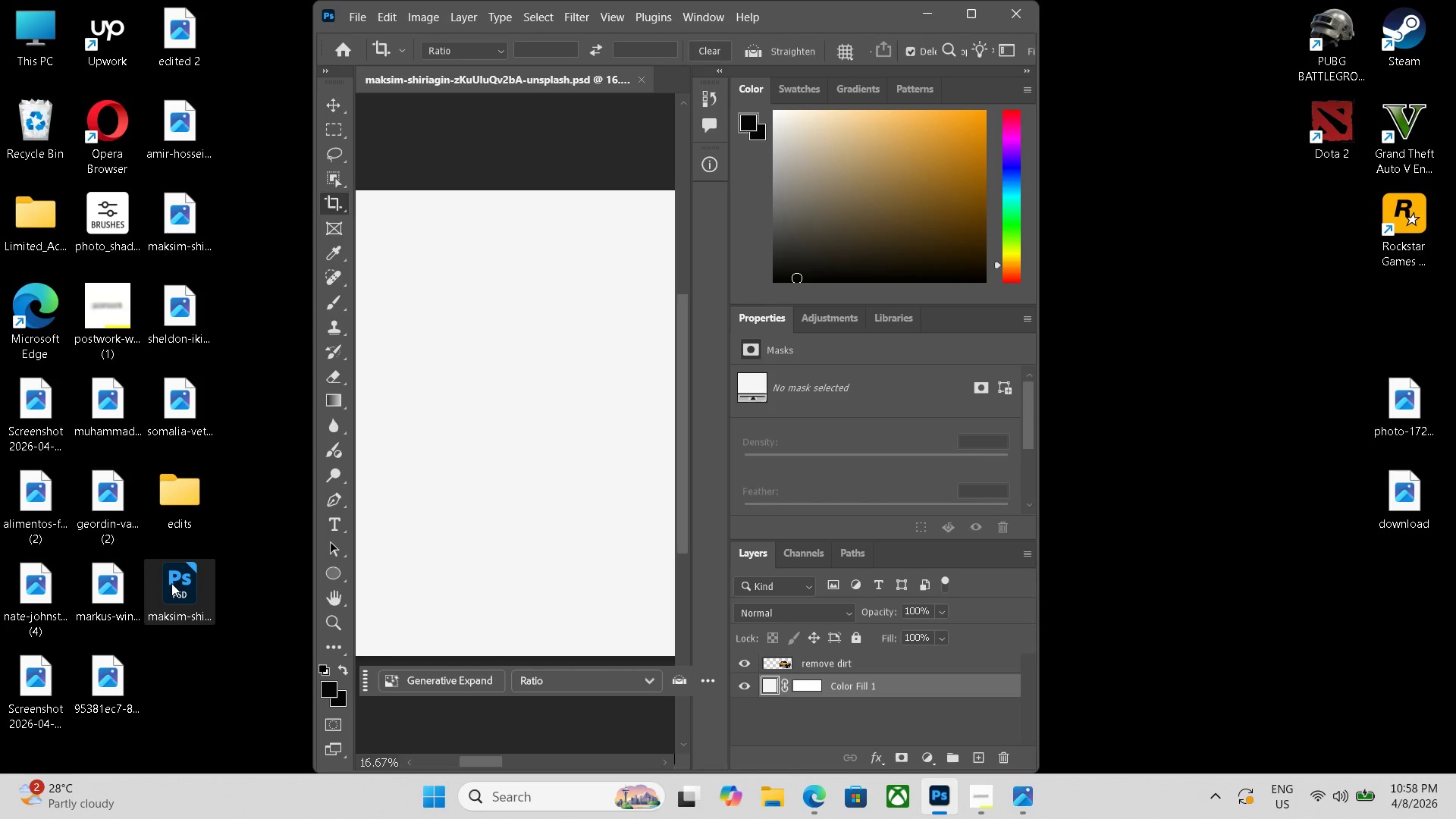 
wait(6.97)
 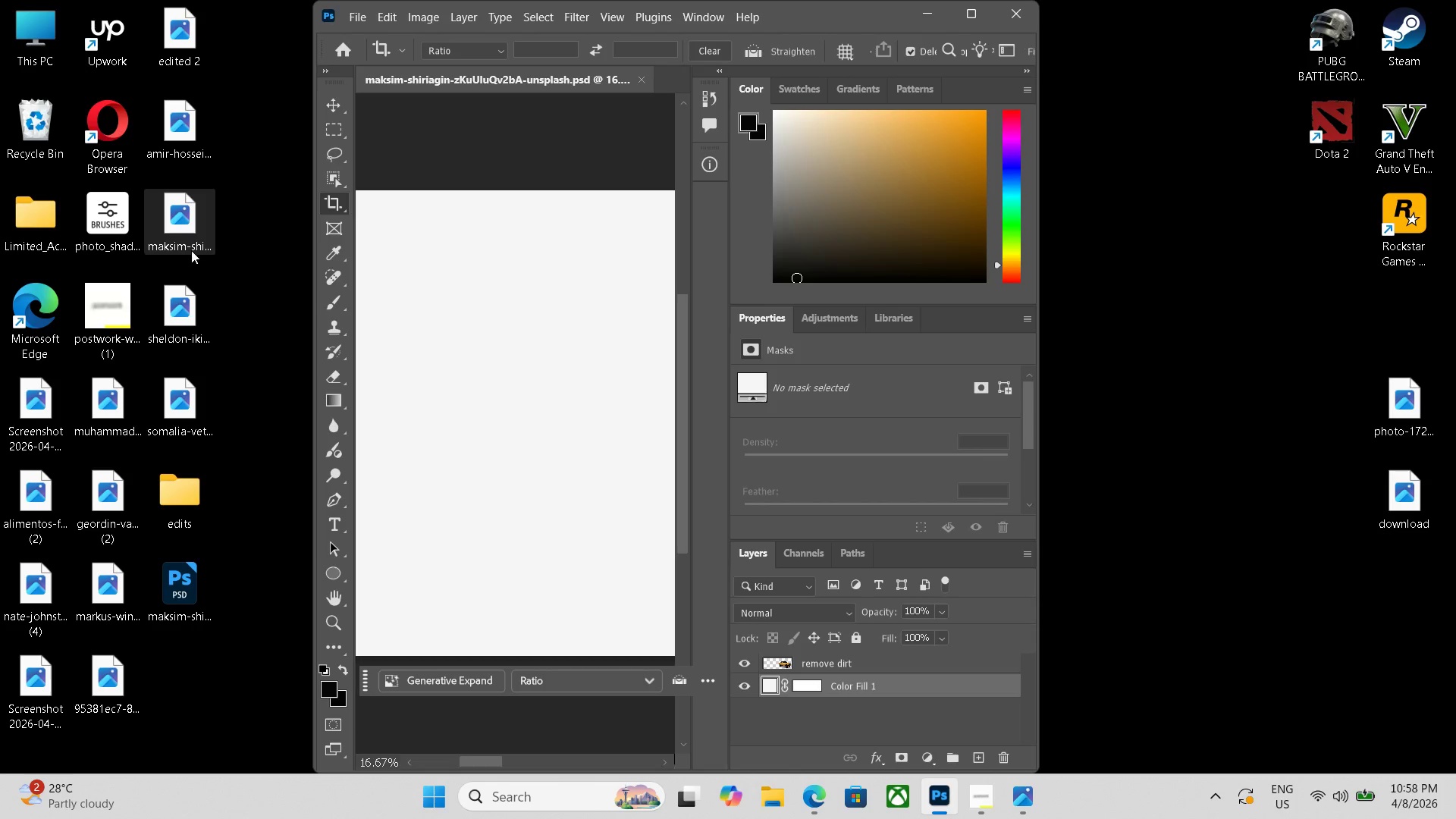 
double_click([180, 232])
 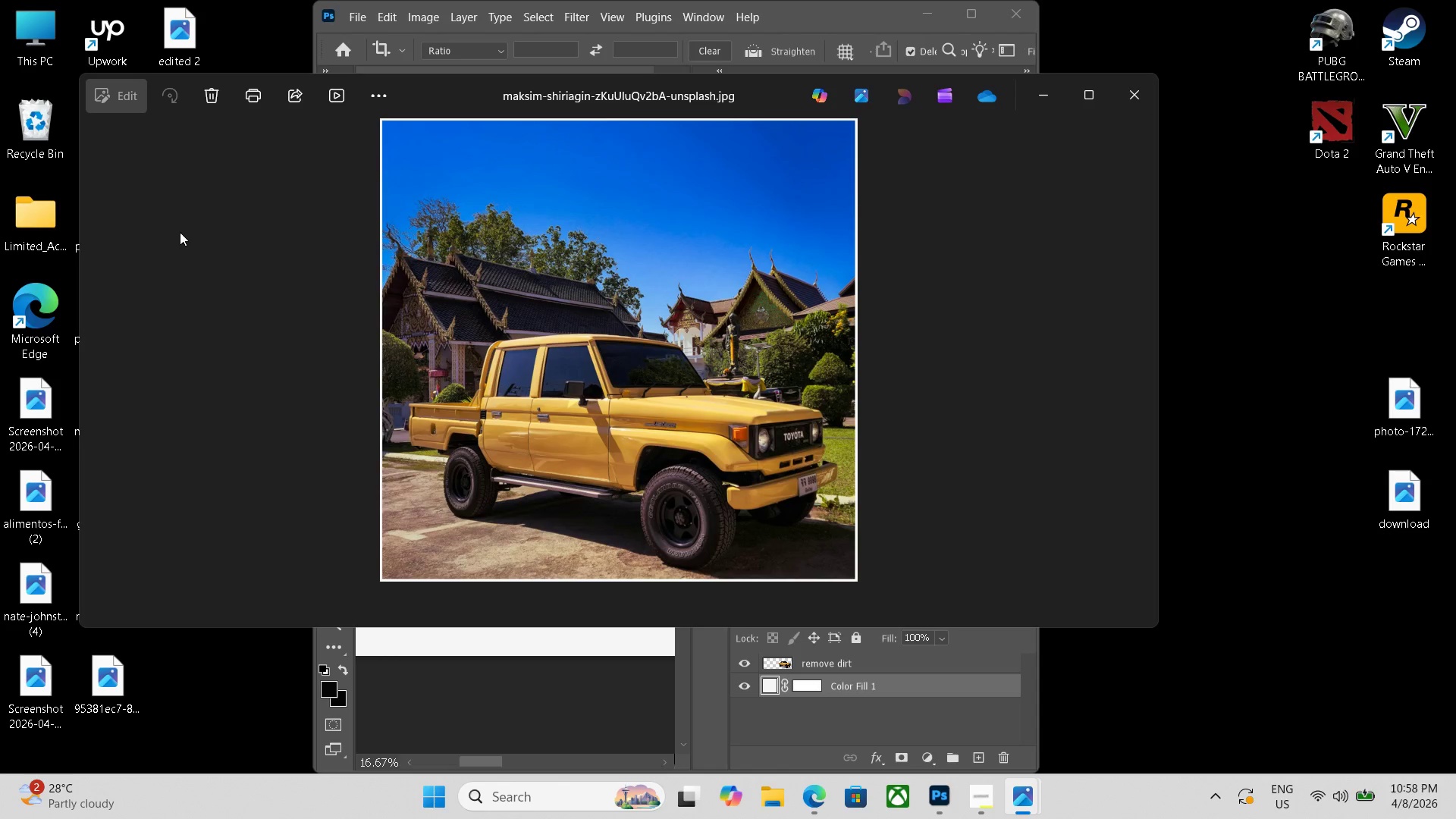 
key(Escape)
 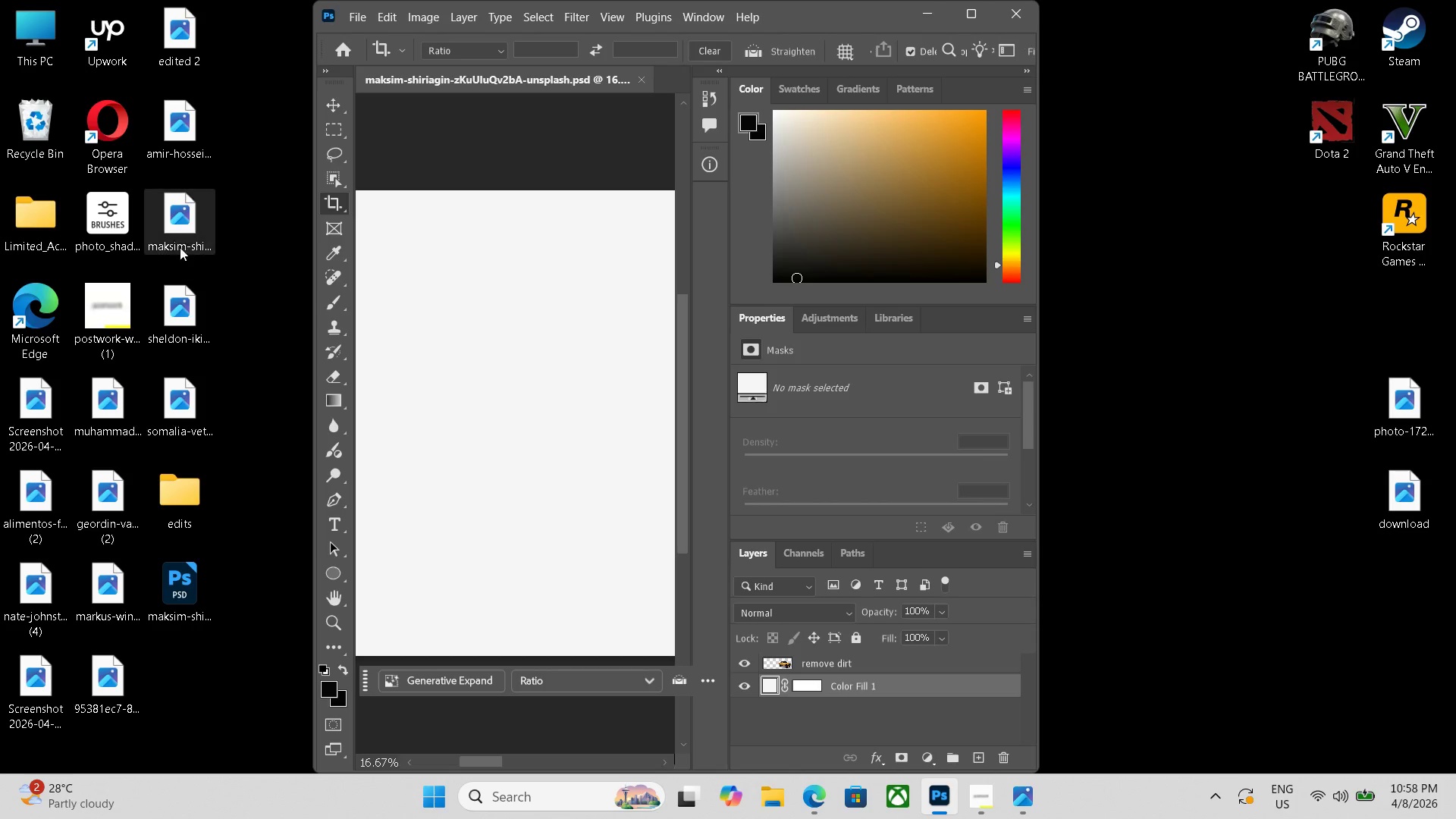 
left_click_drag(start_coordinate=[177, 222], to_coordinate=[586, 416])
 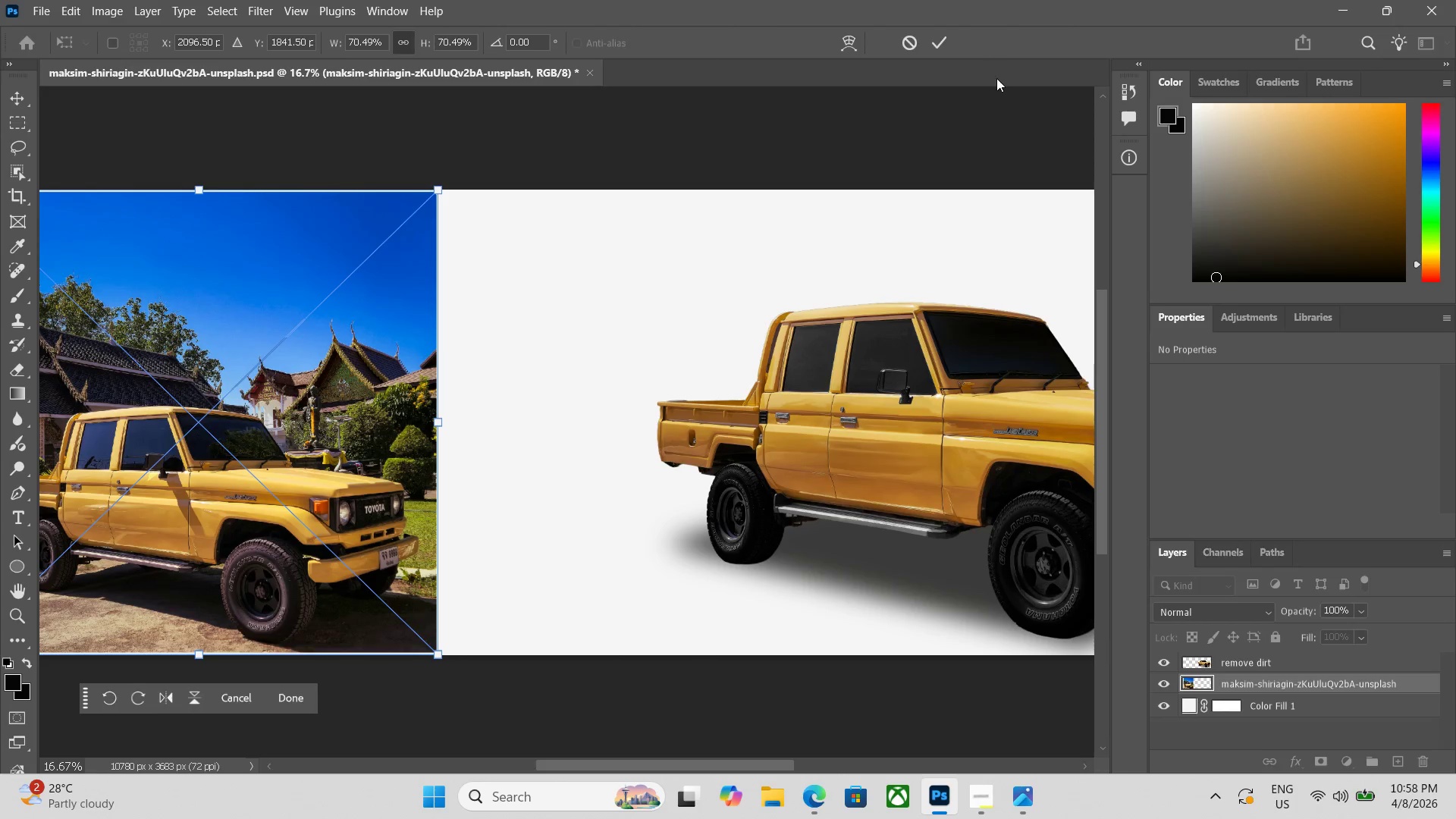 
key(Enter)
 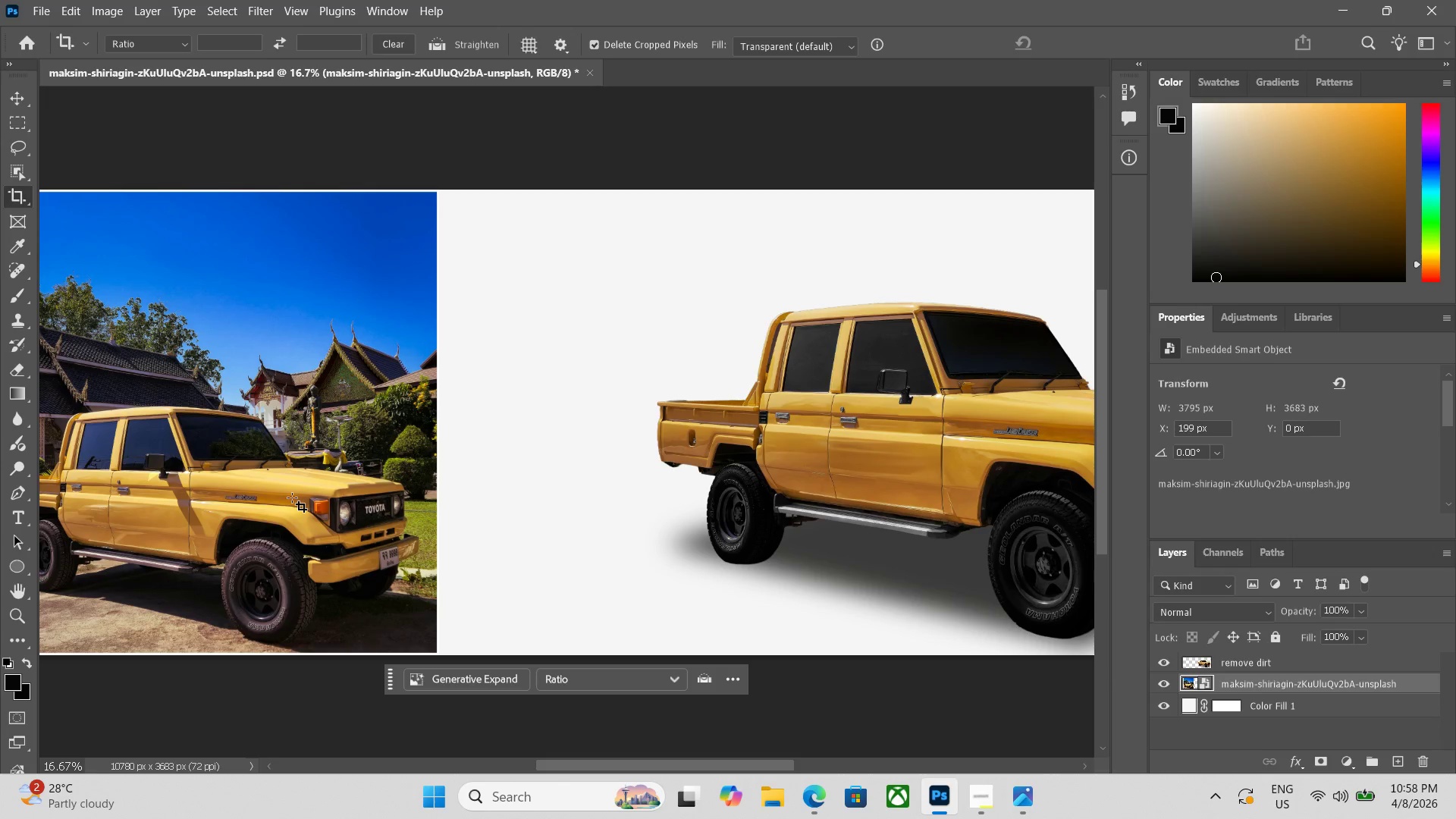 
key(V)
 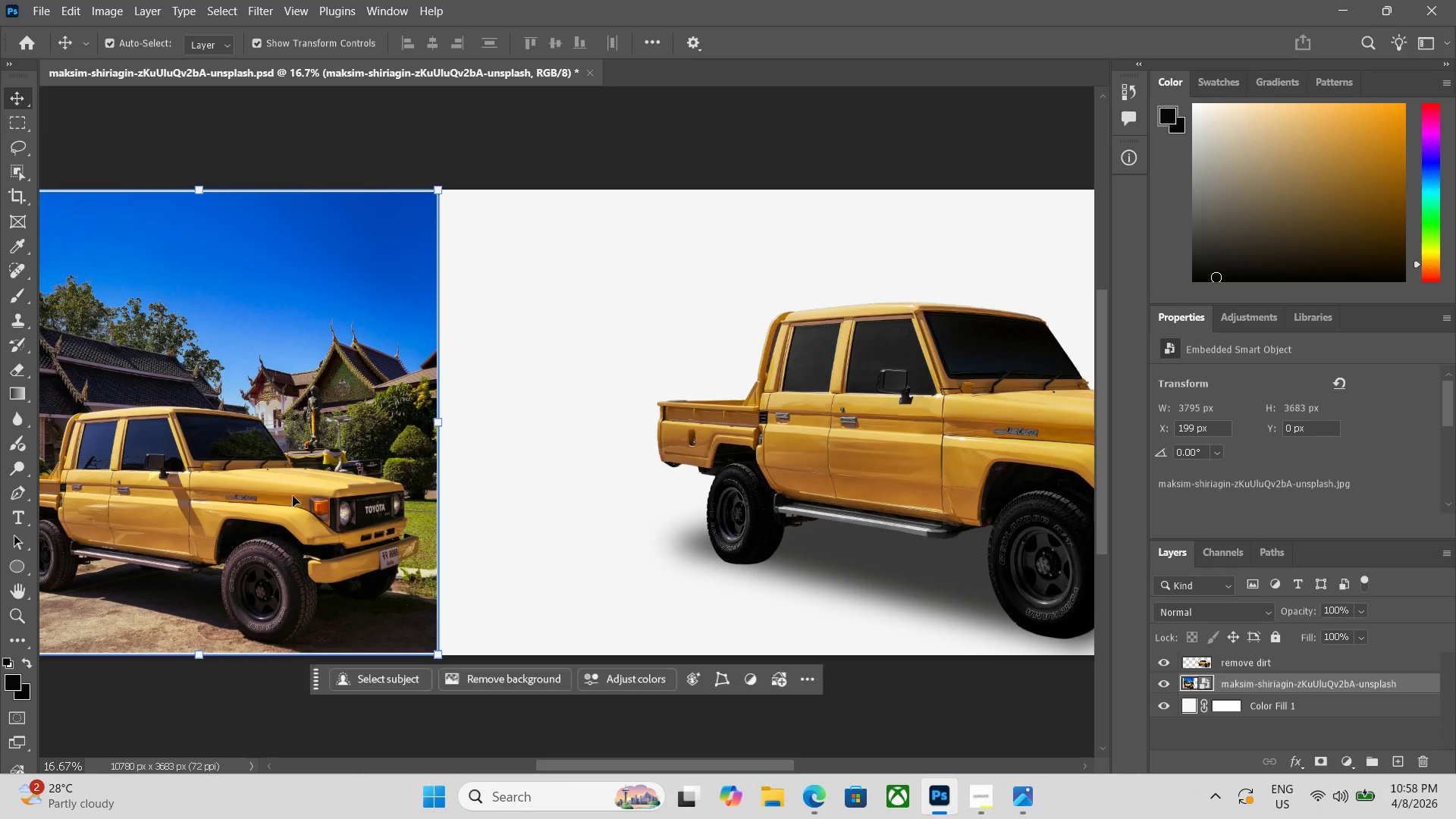 
left_click_drag(start_coordinate=[293, 495], to_coordinate=[362, 501])
 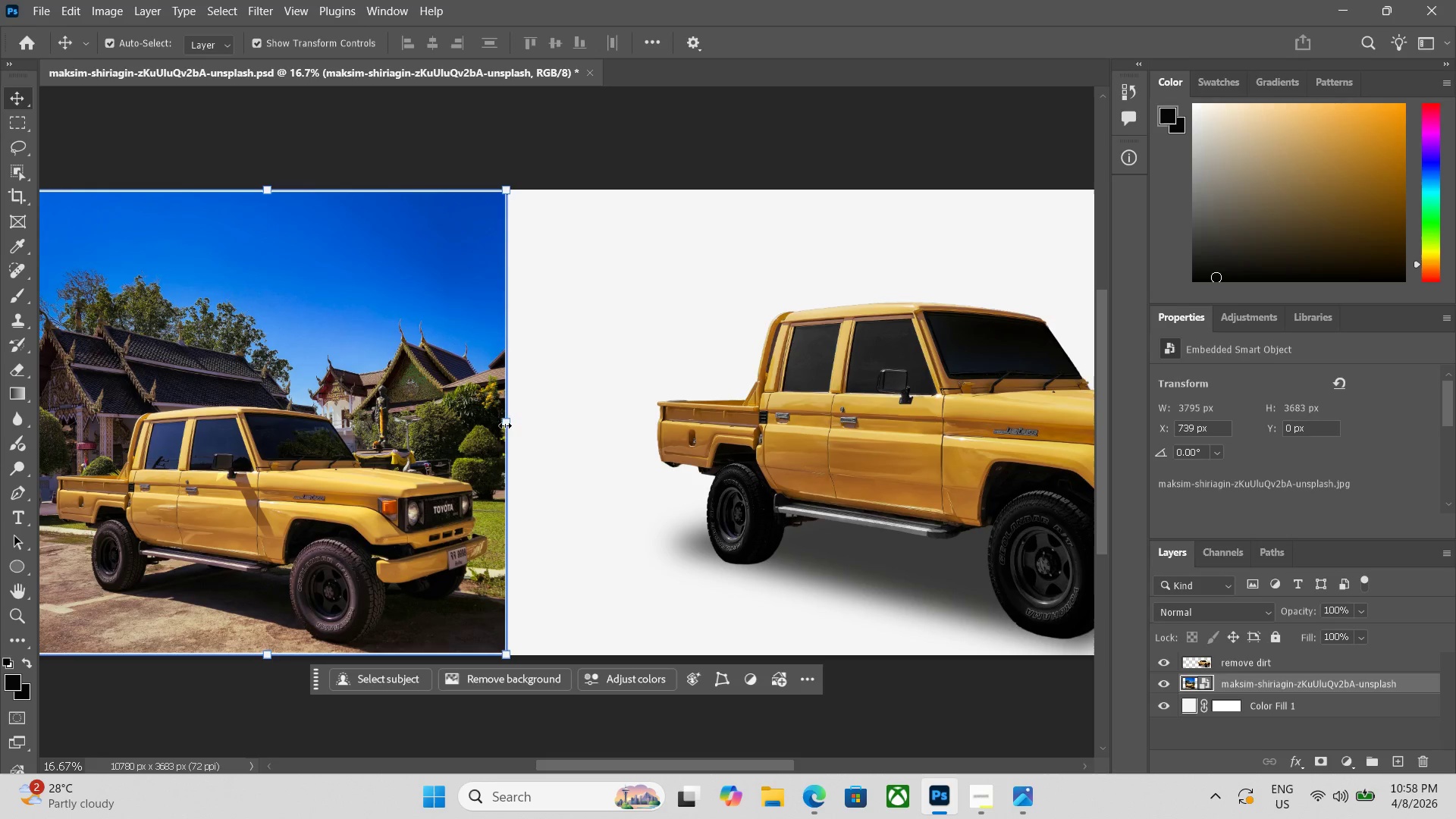 
left_click_drag(start_coordinate=[512, 419], to_coordinate=[563, 390])
 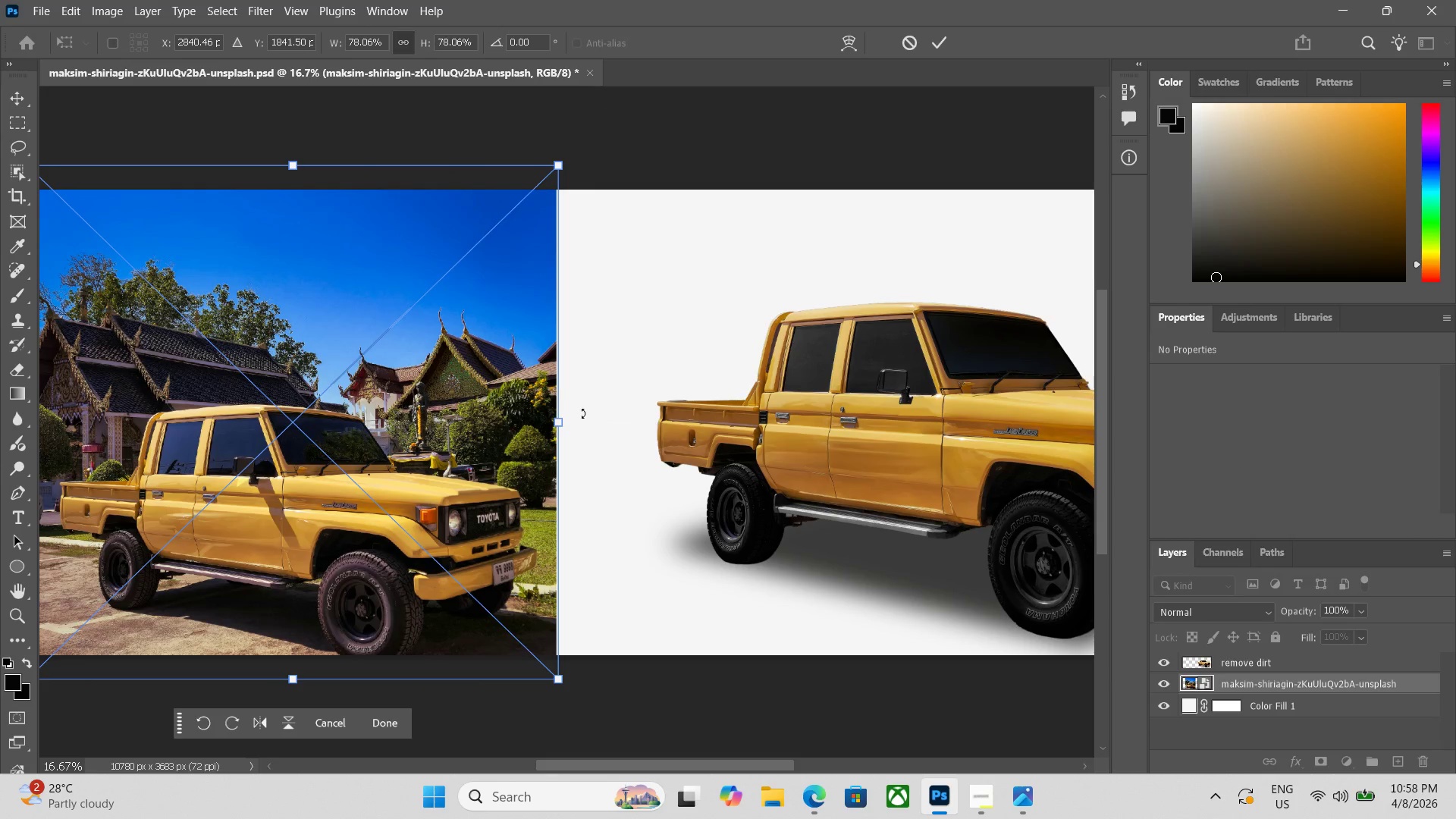 
key(Control+ControlLeft)
 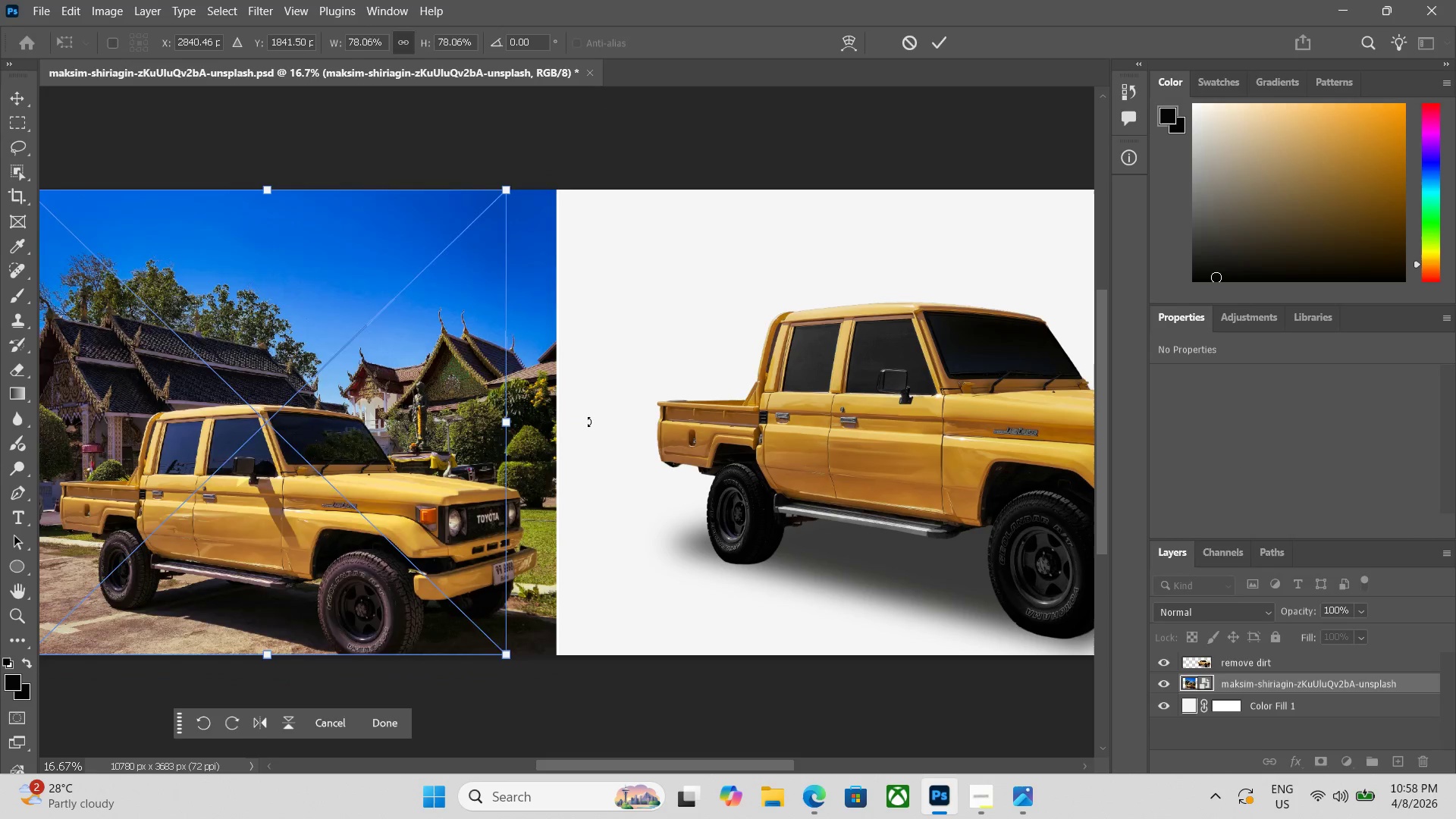 
key(Control+Z)
 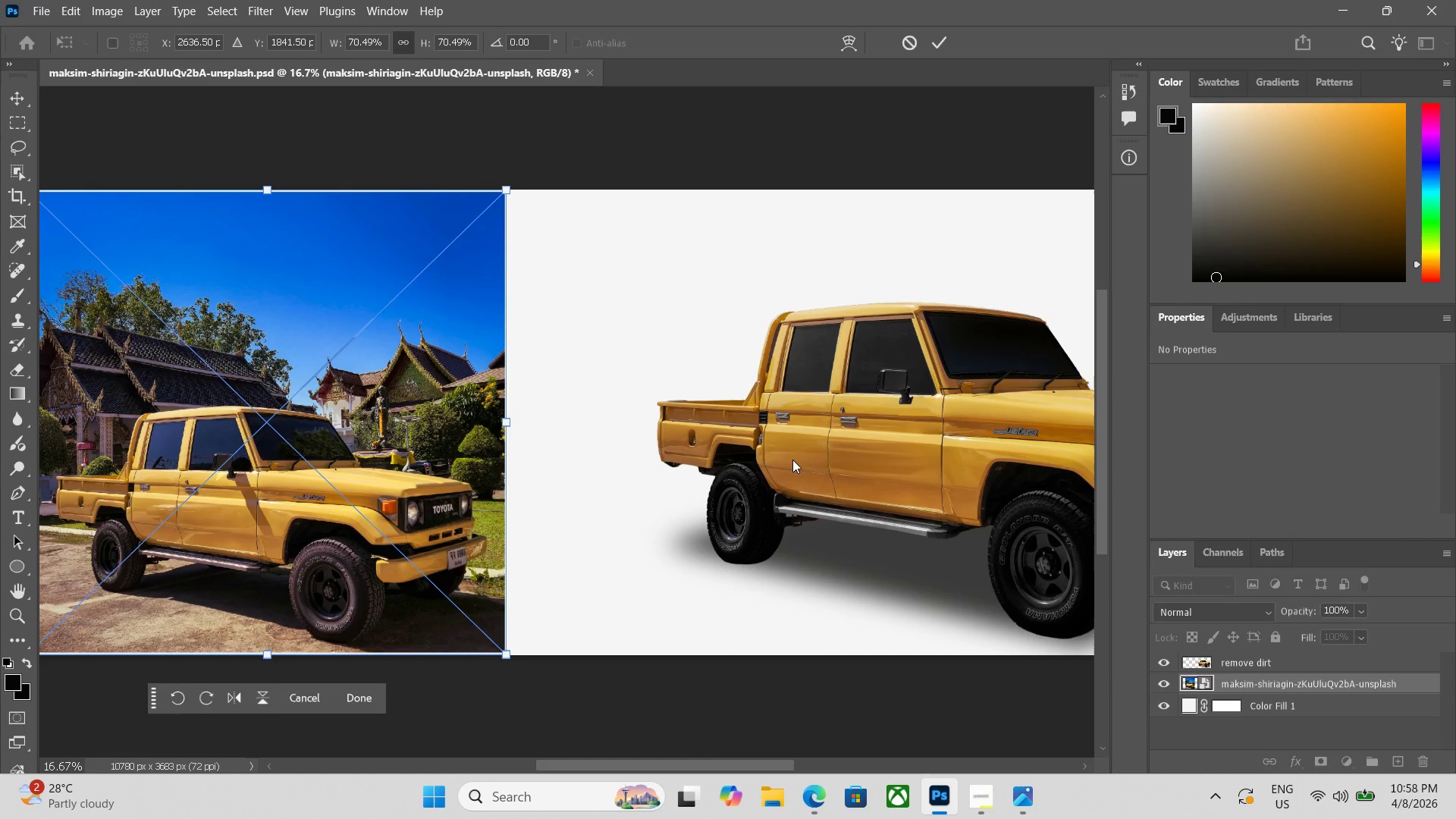 
key(Control+Z)
 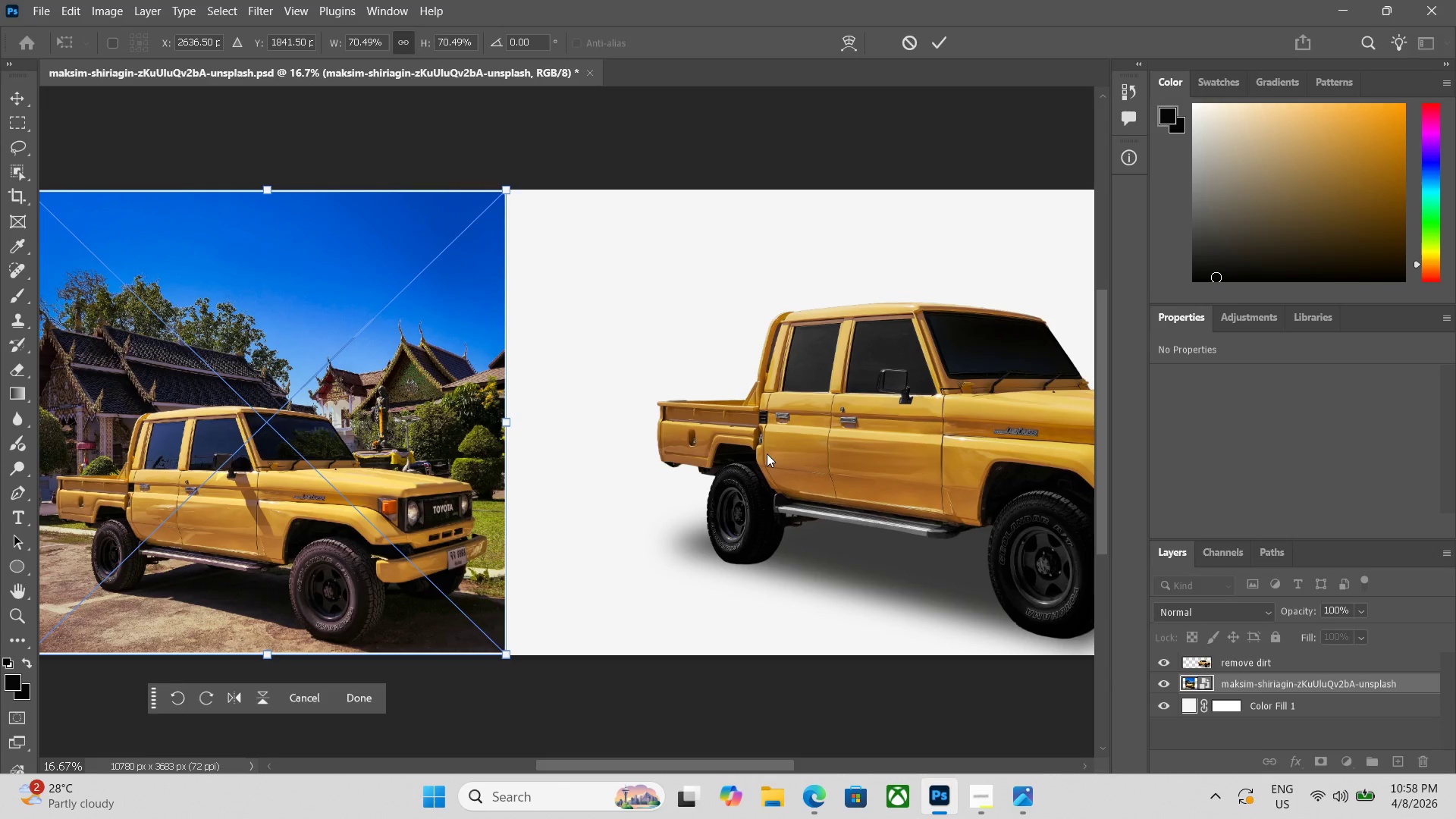 
key(Control+ControlLeft)
 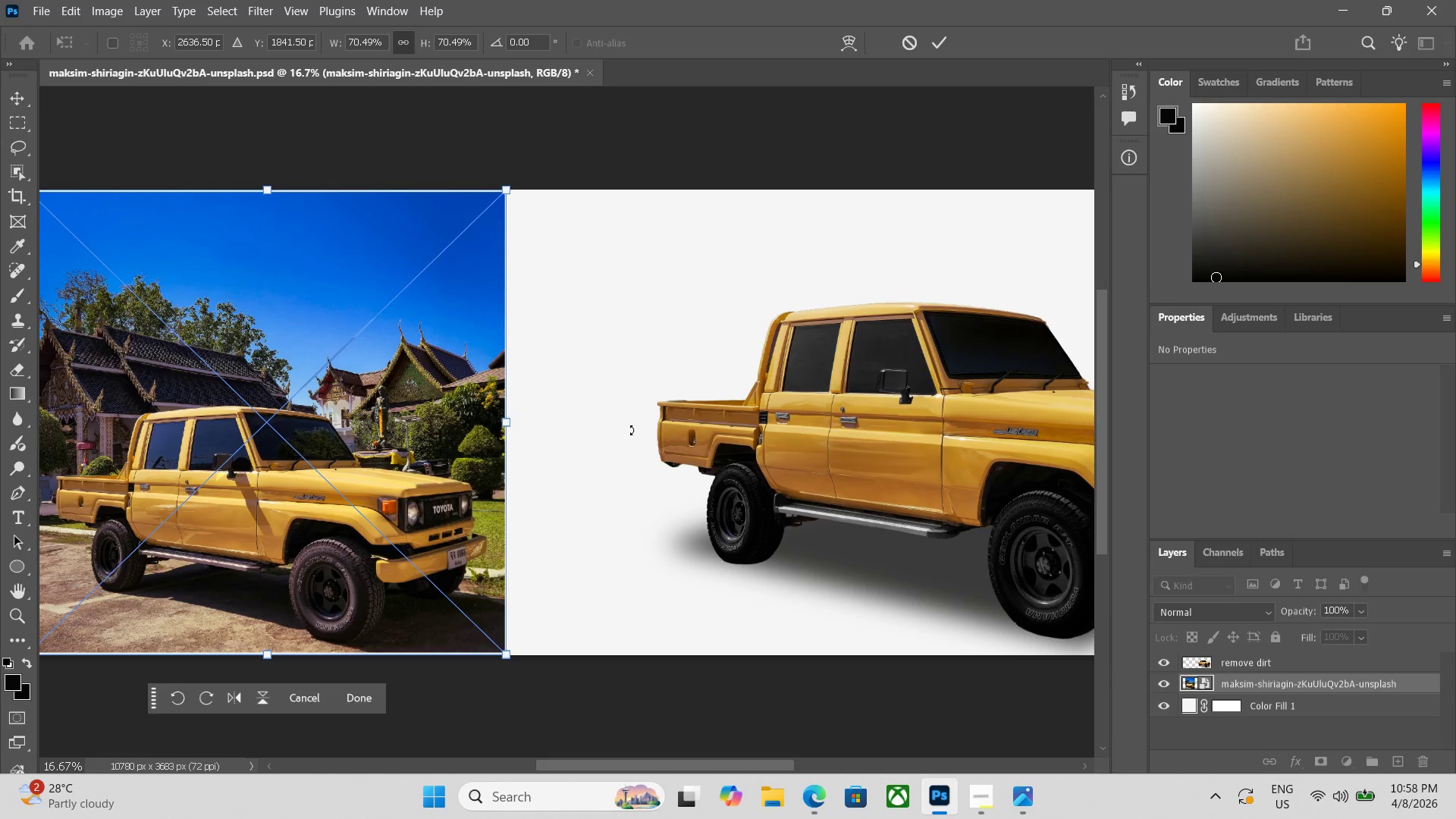 
key(Control+Z)
 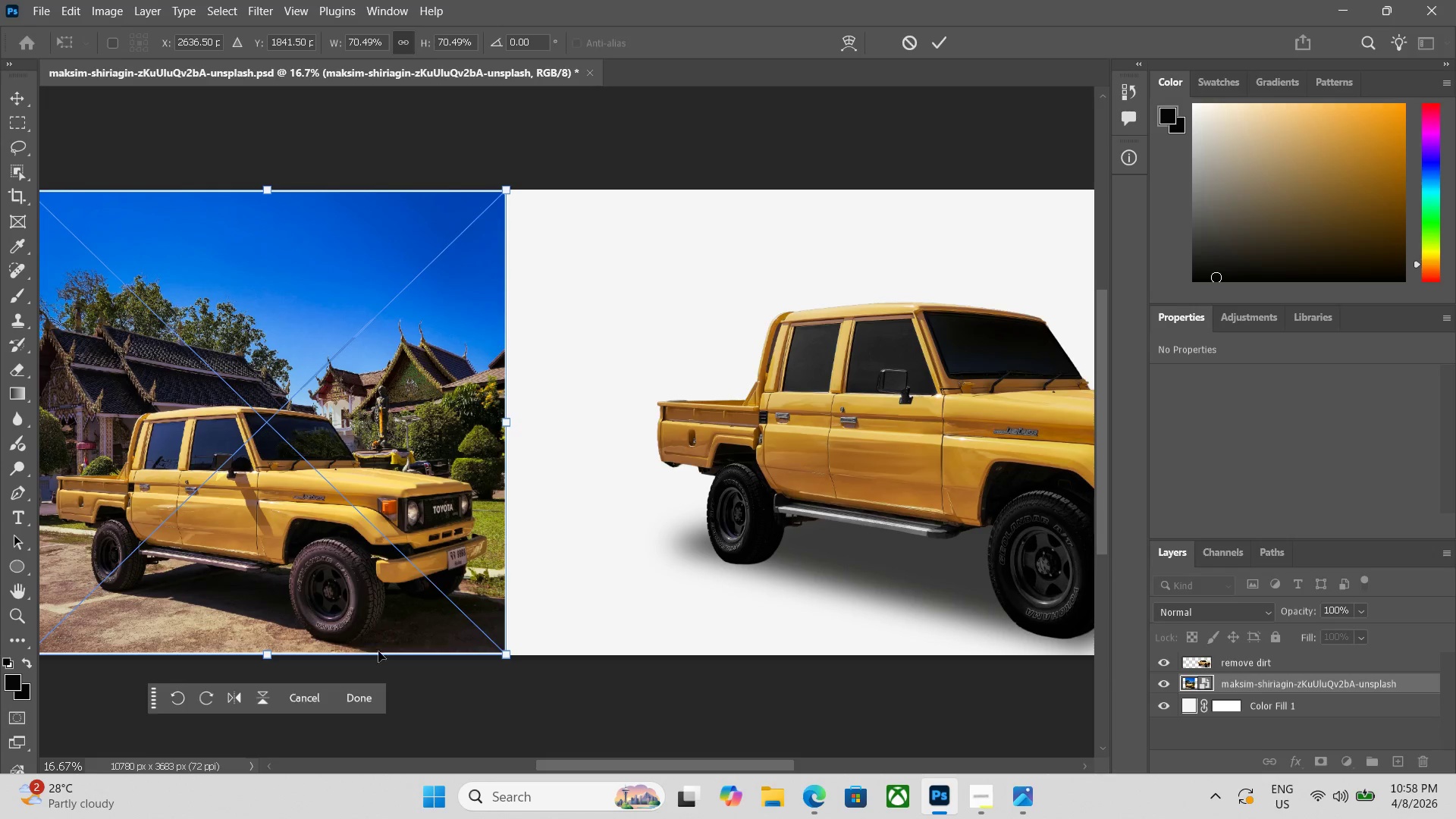 
left_click([302, 714])
 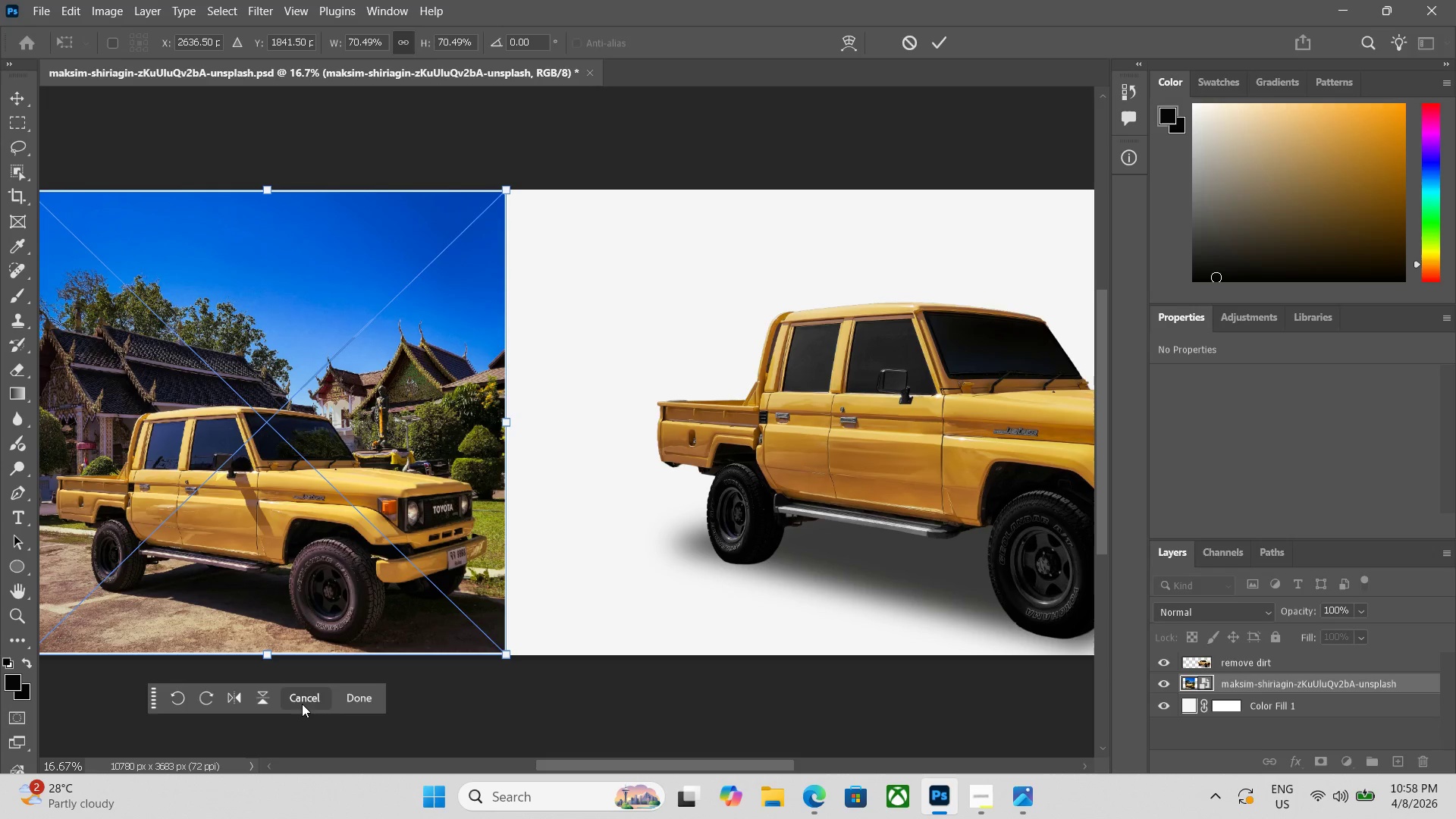 
left_click([302, 704])
 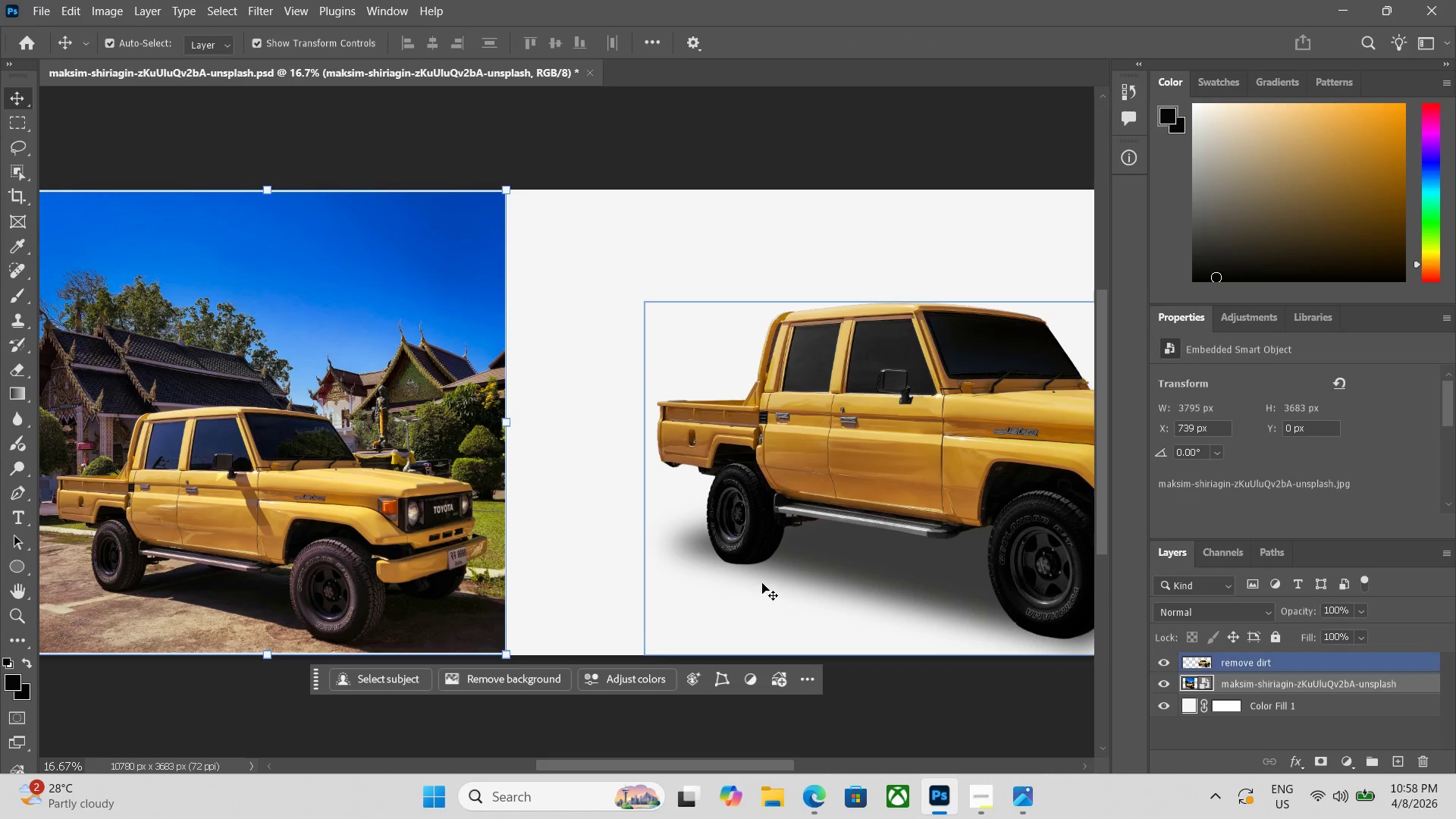 
key(Control+Z)
 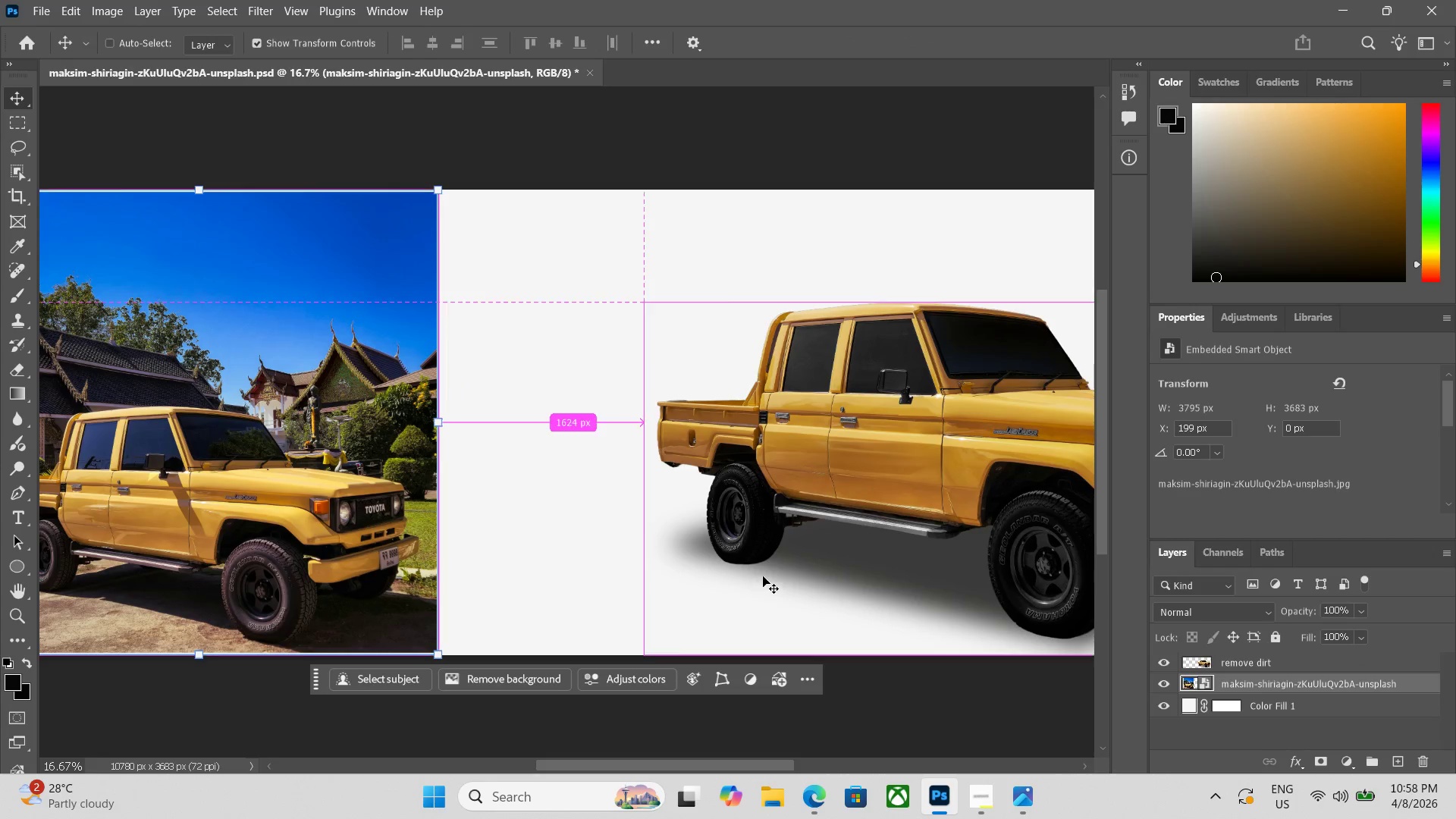 
key(Control+Z)
 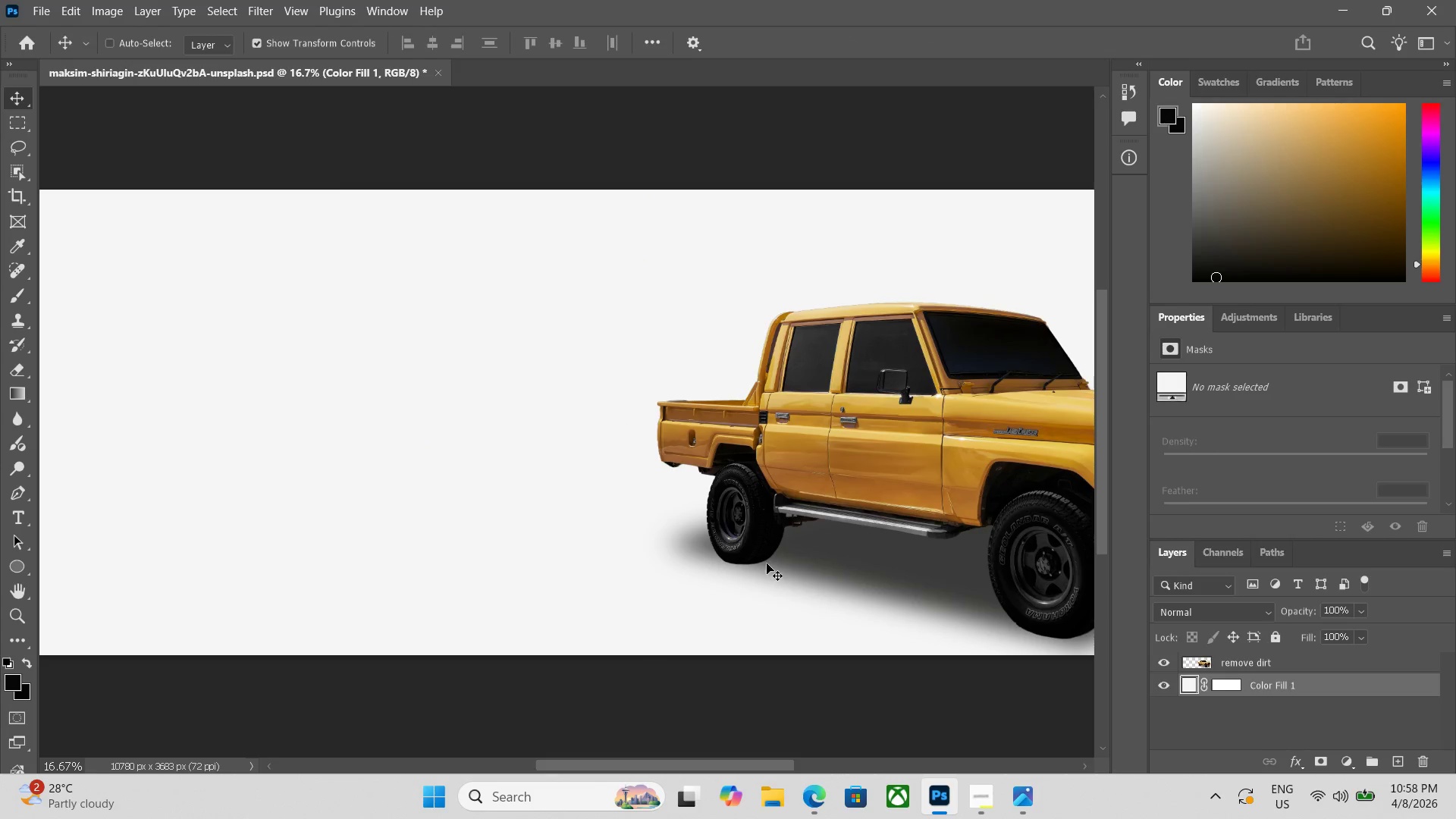 
key(Control+Z)
 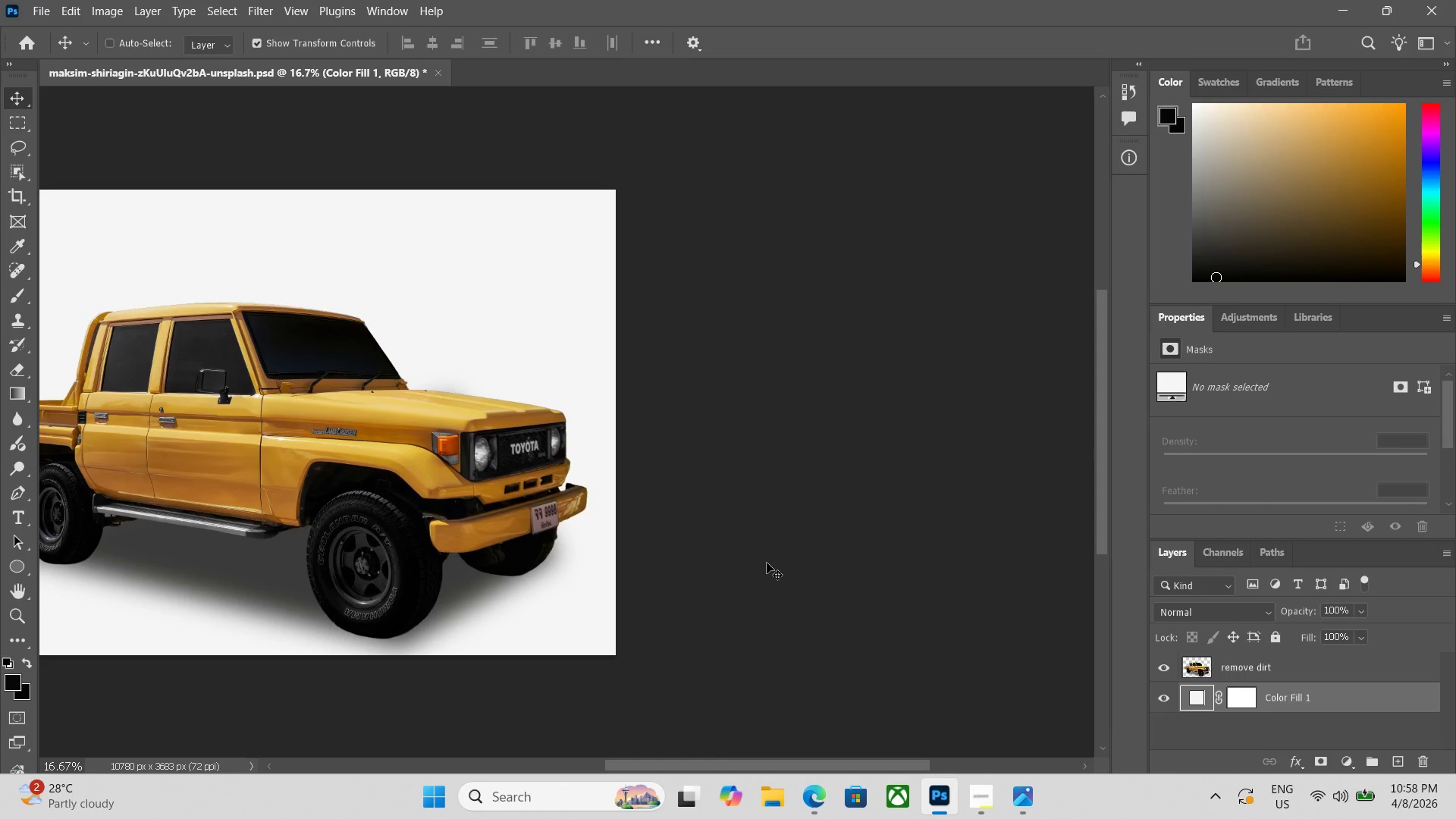 
key(Control+Z)
 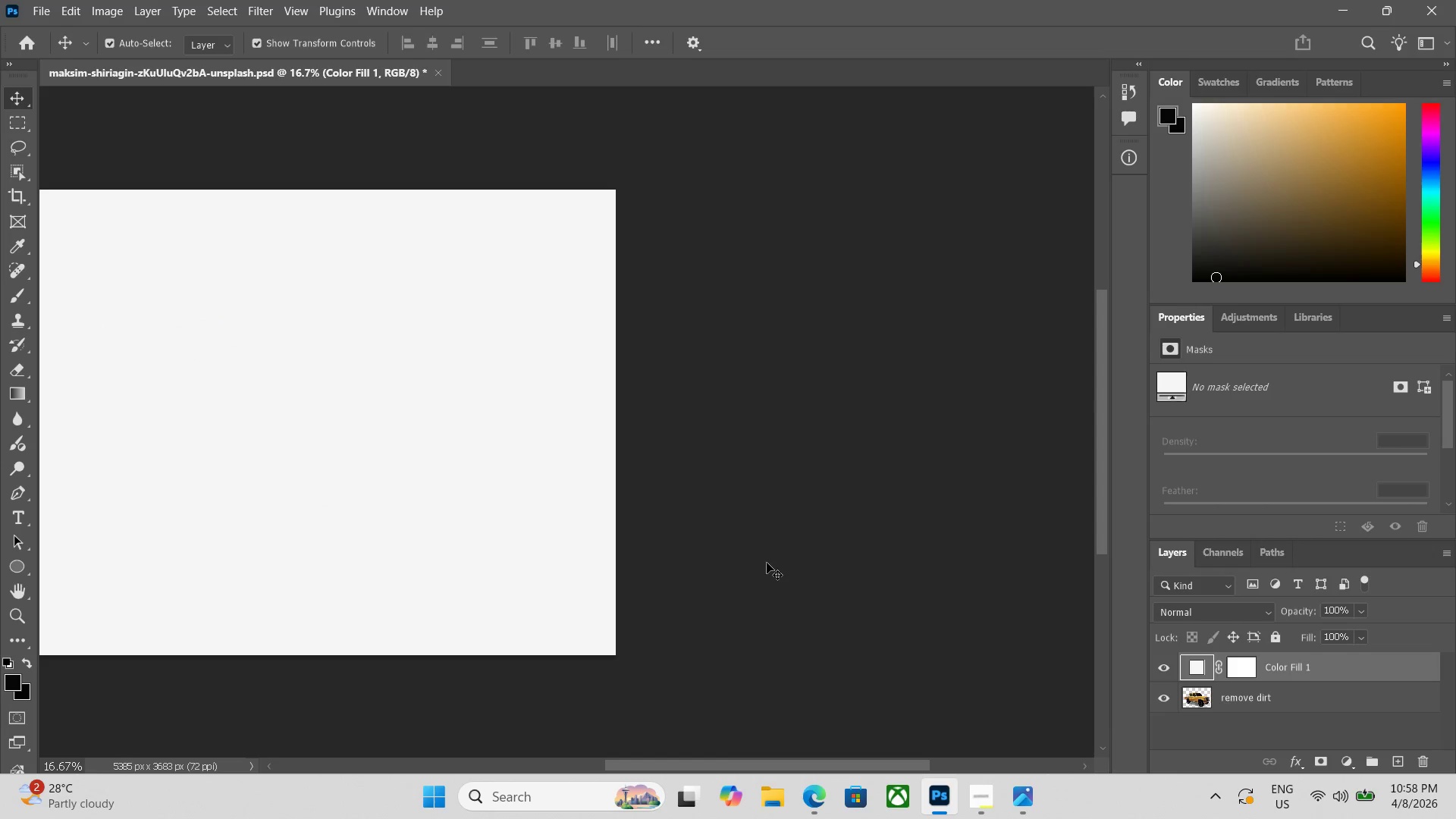 
key(Control+Z)
 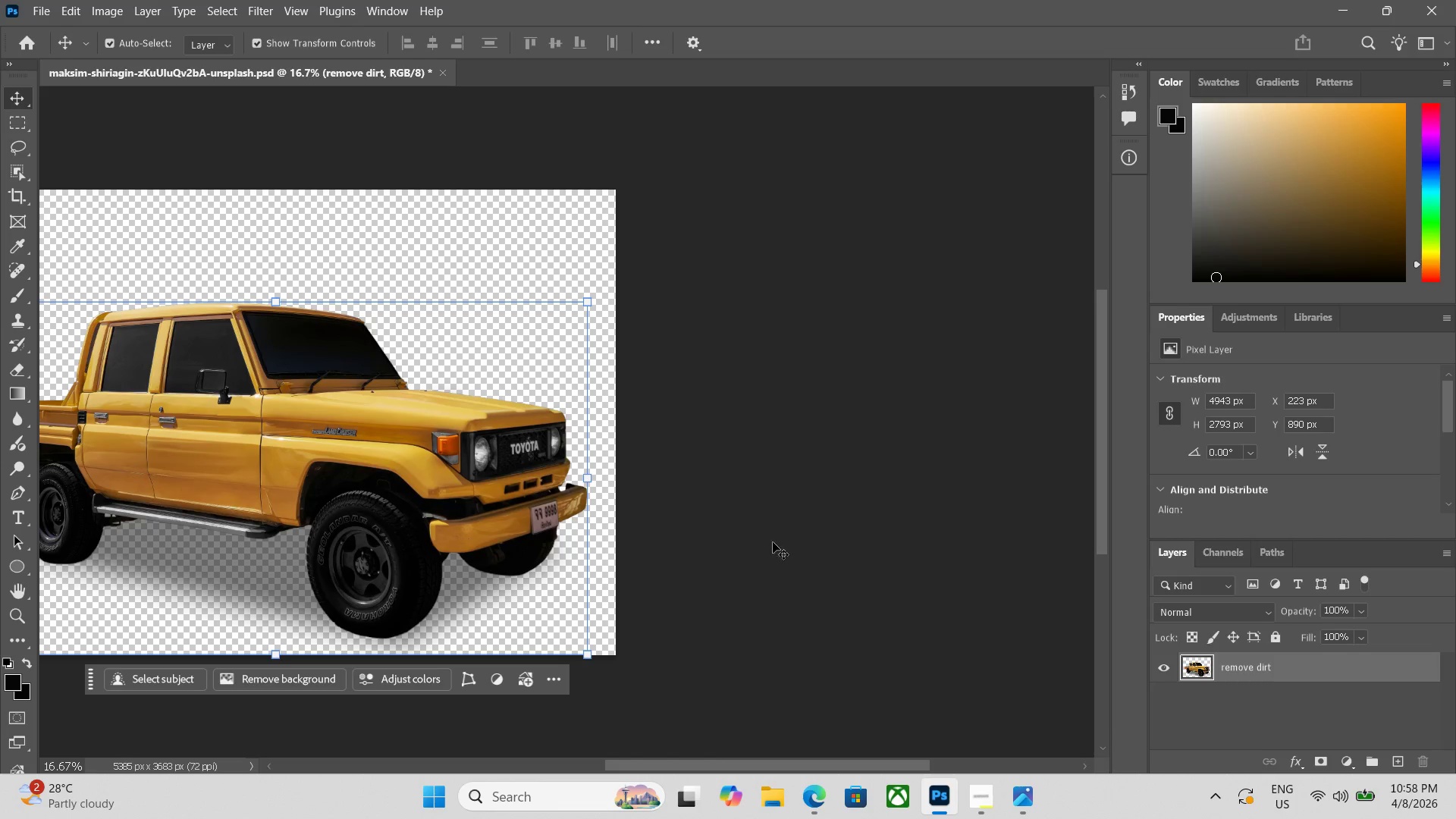 
hold_key(key=Space, duration=0.52)
 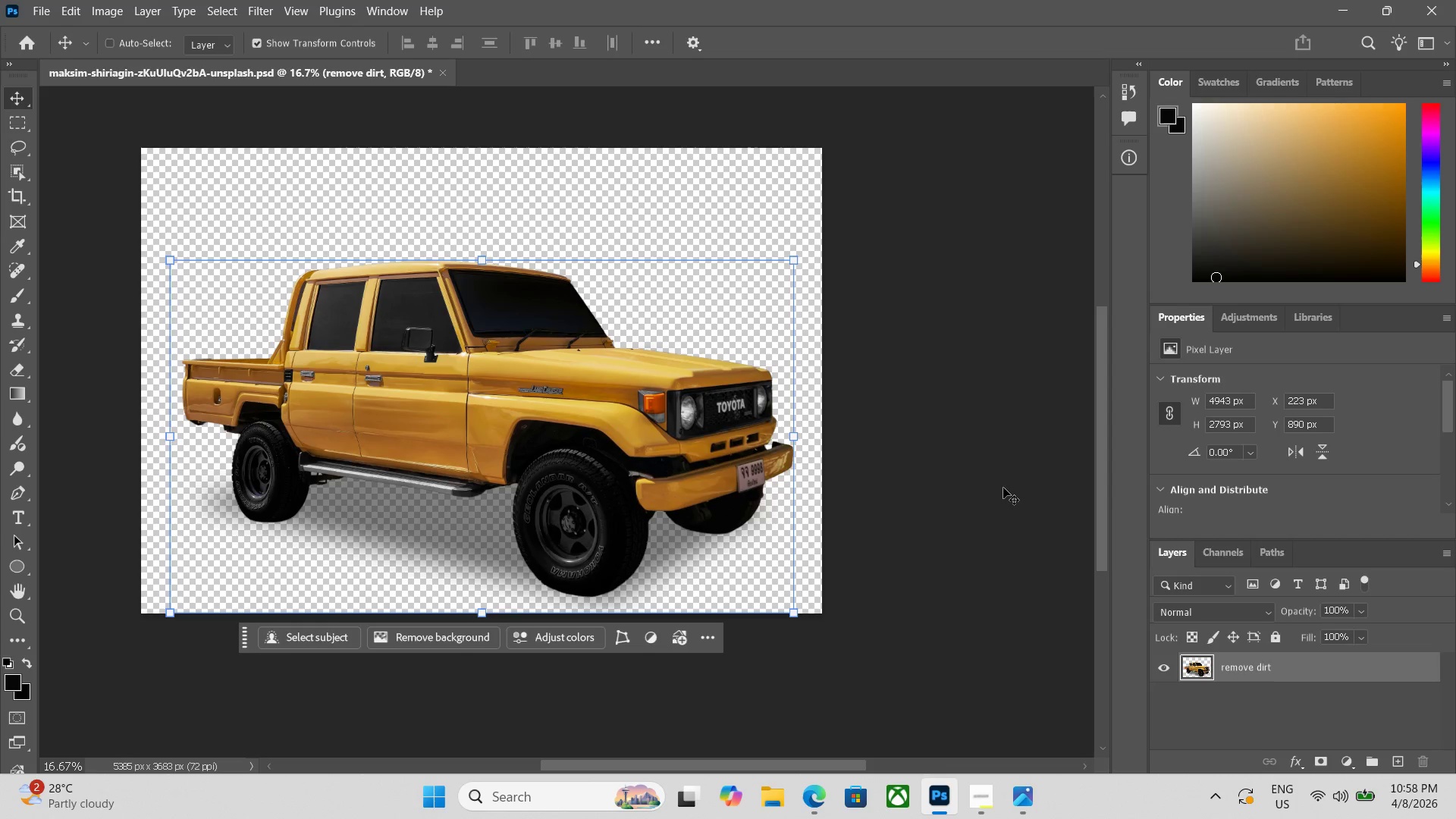 
left_click_drag(start_coordinate=[792, 520], to_coordinate=[999, 479])
 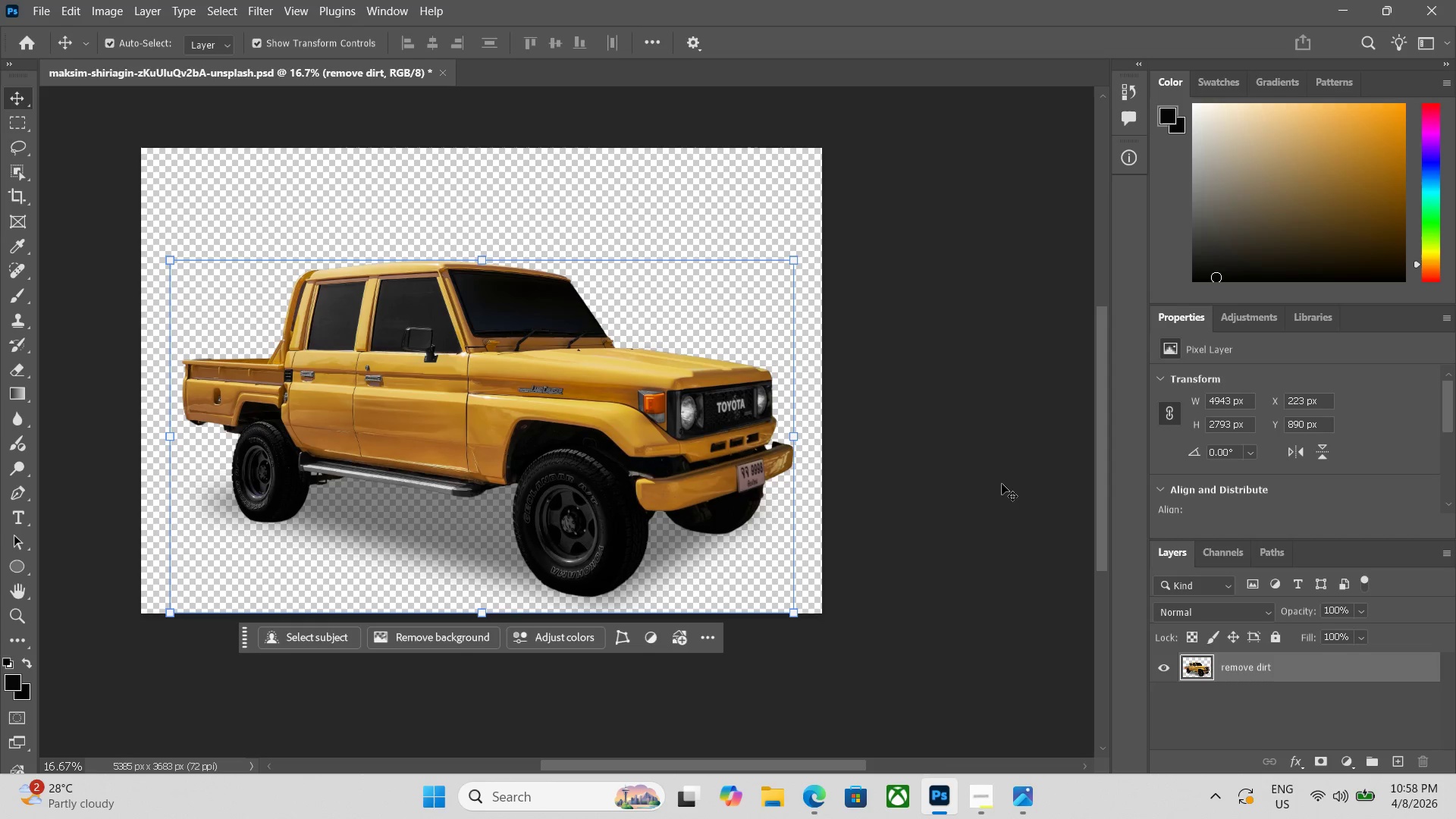 
key(Control+Z)
 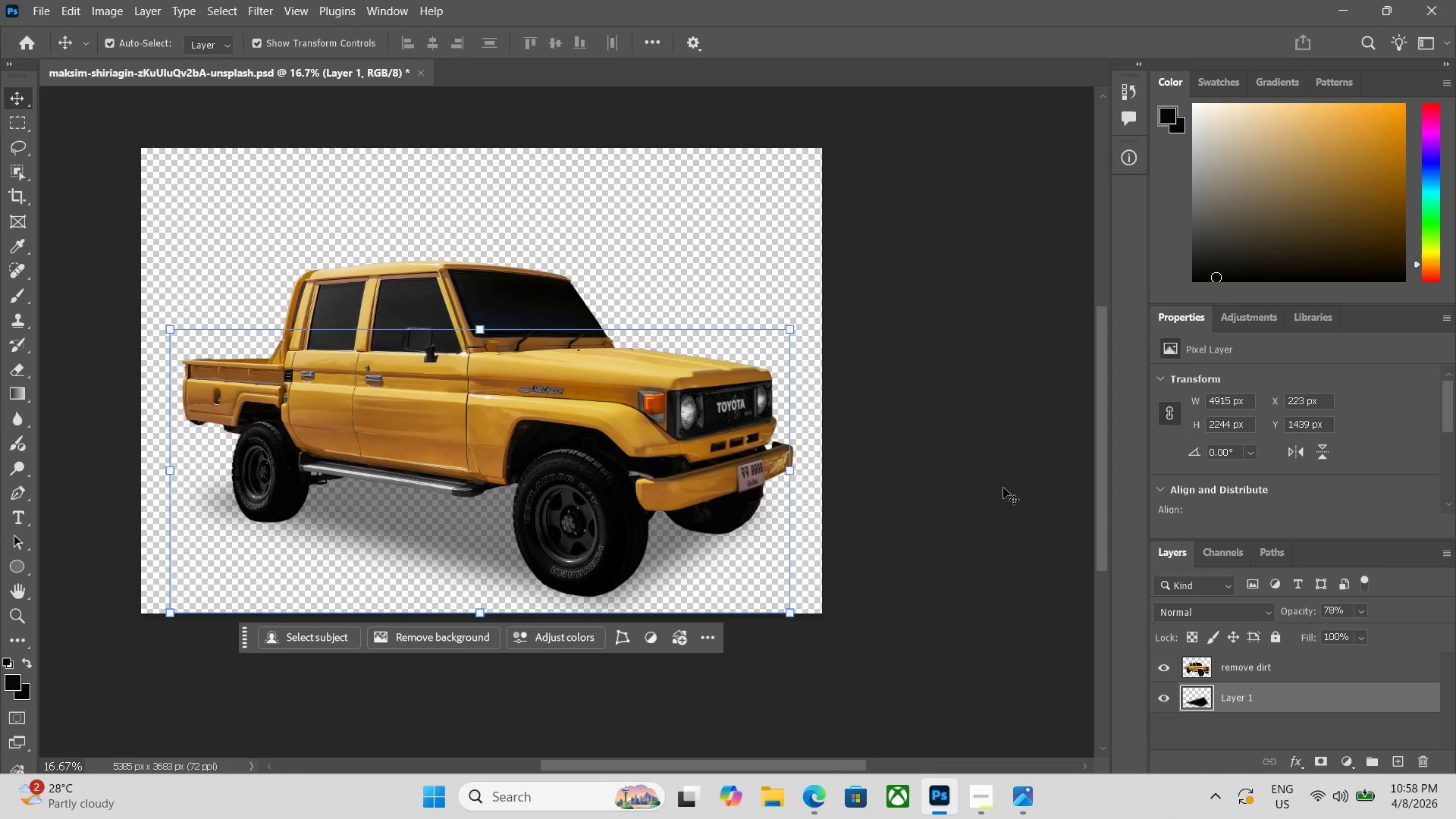 
key(Control+Z)
 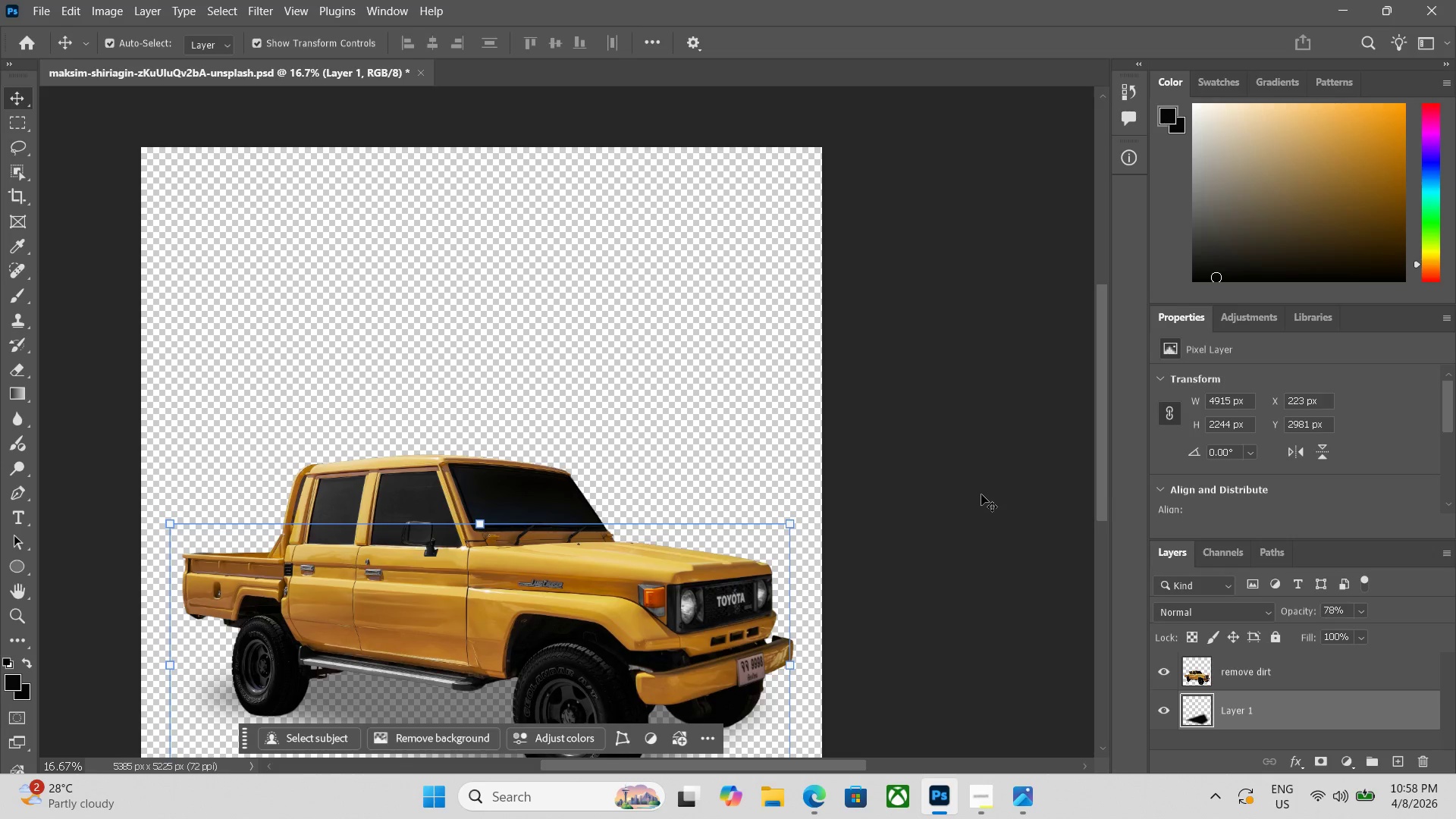 
key(Space)
 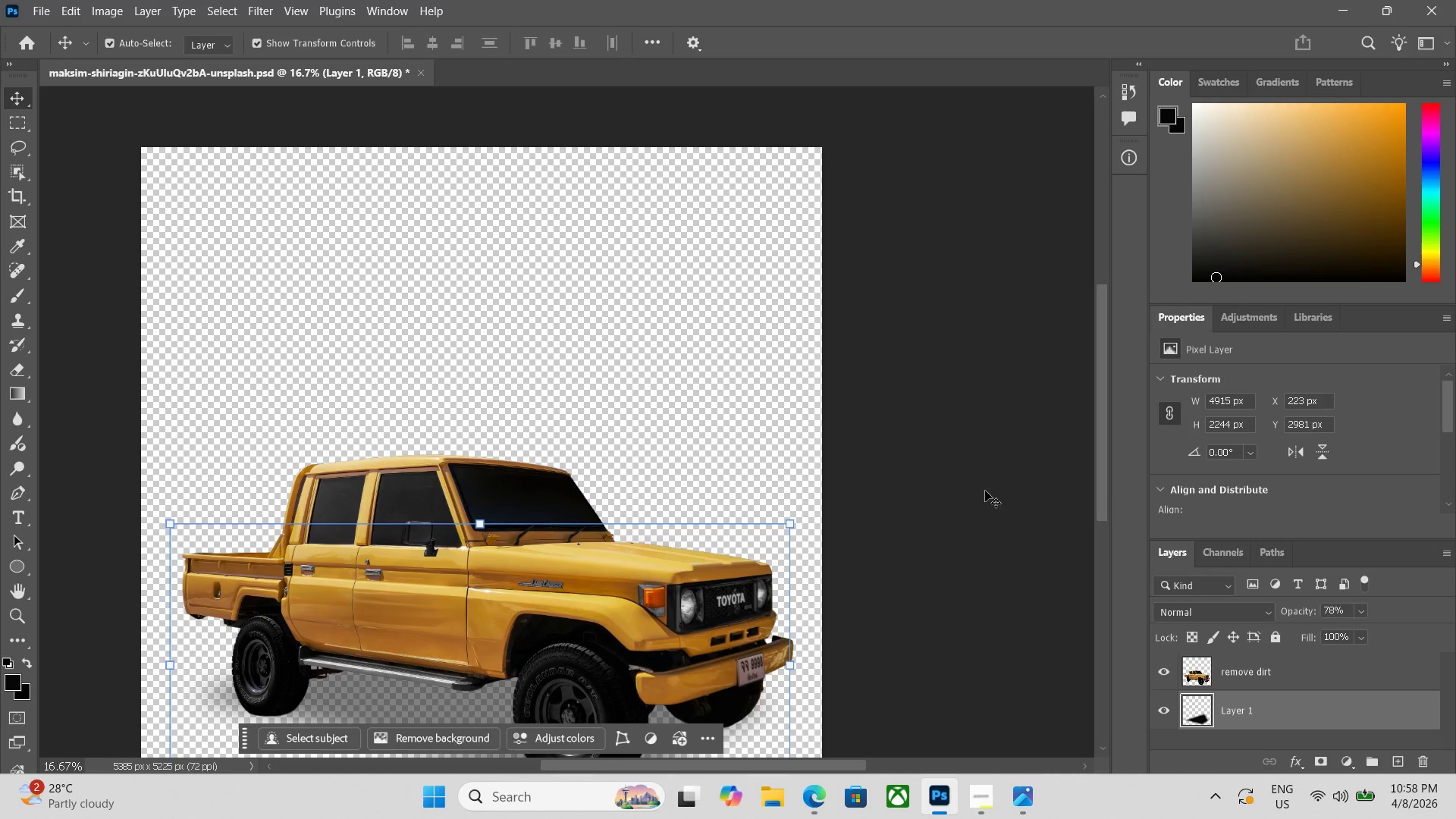 
hold_key(key=Space, duration=0.77)
 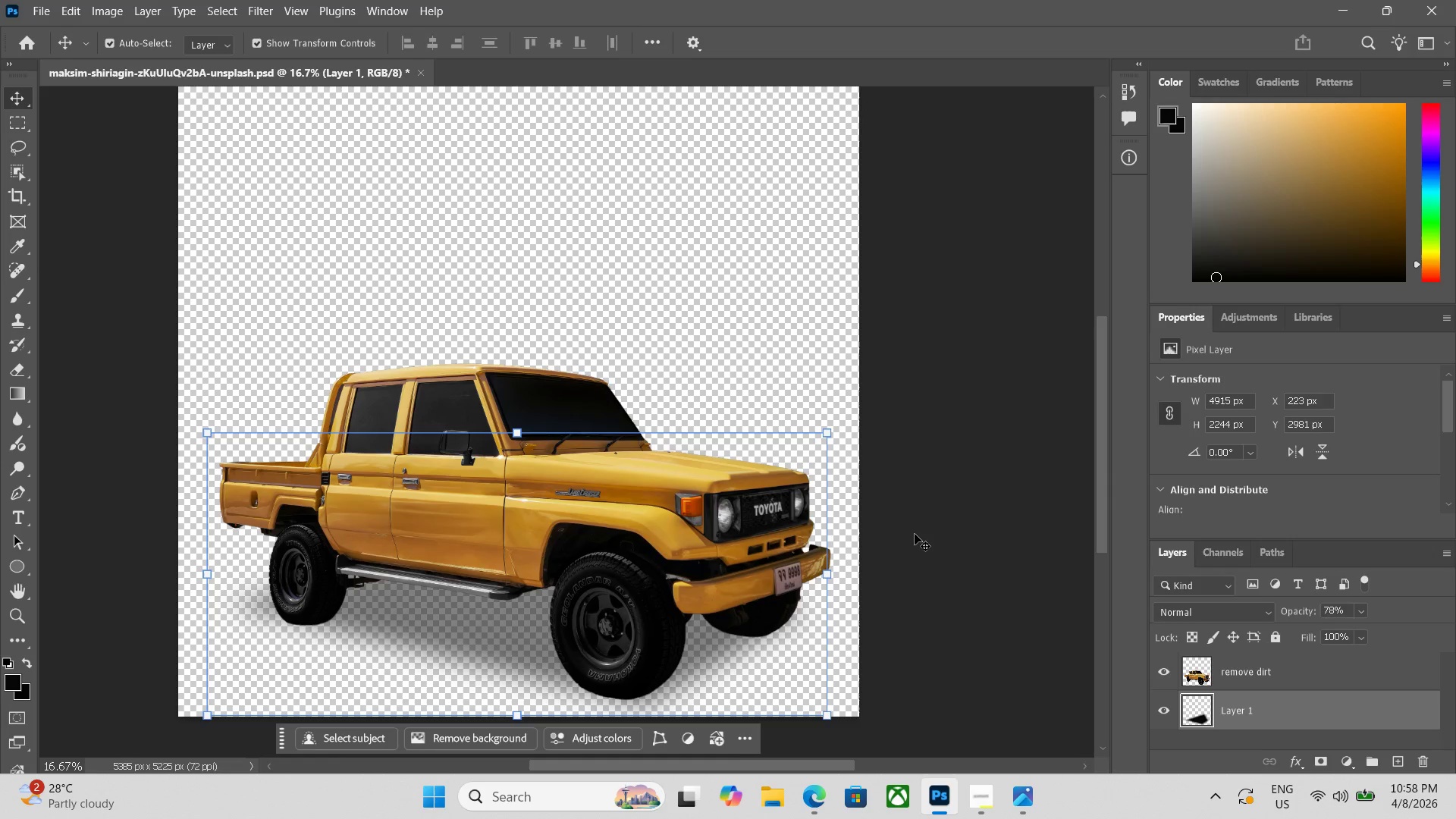 
left_click_drag(start_coordinate=[985, 488], to_coordinate=[1022, 397])
 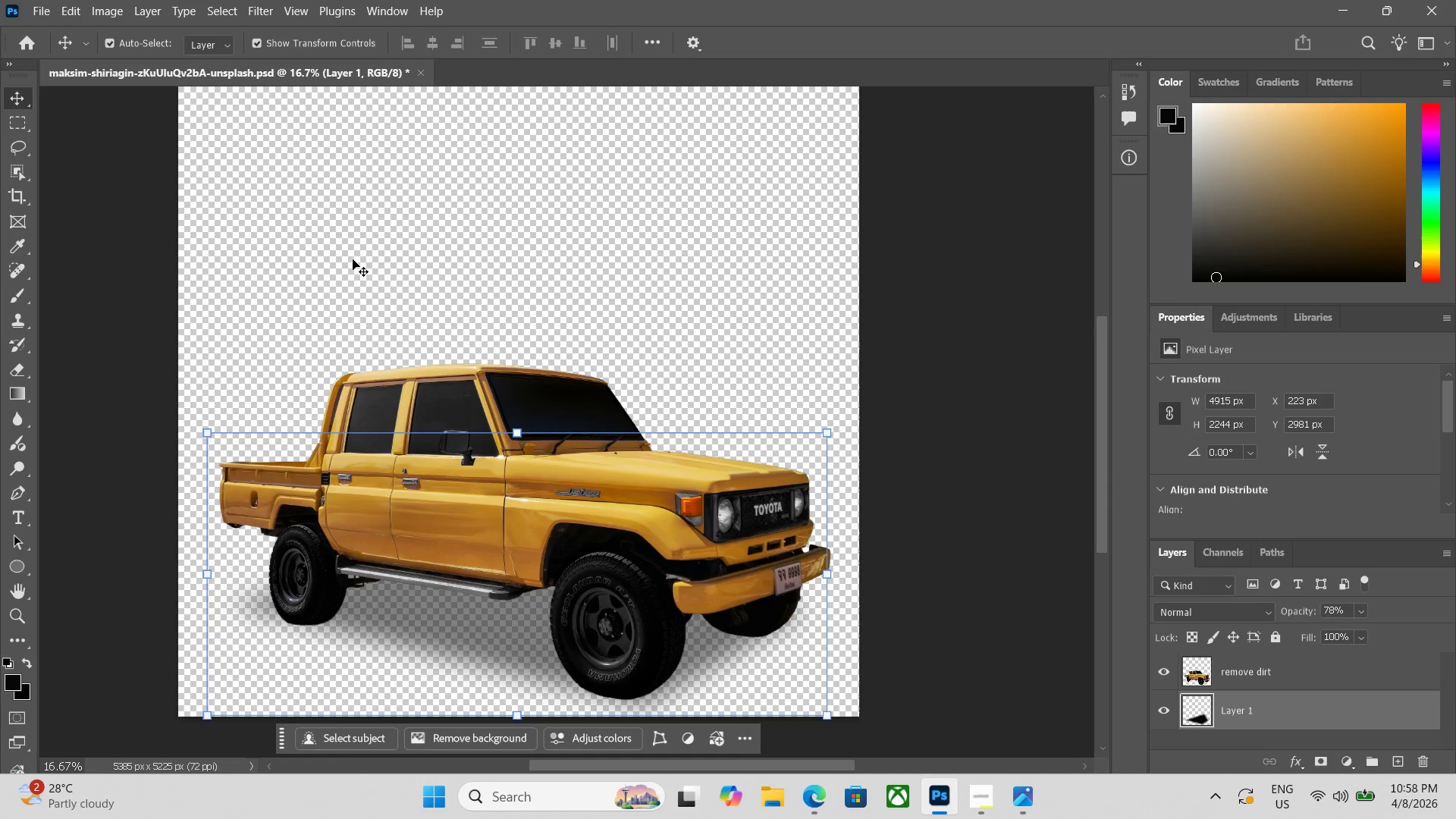 
scroll: coordinate [278, 202], scroll_direction: none, amount: 0.0
 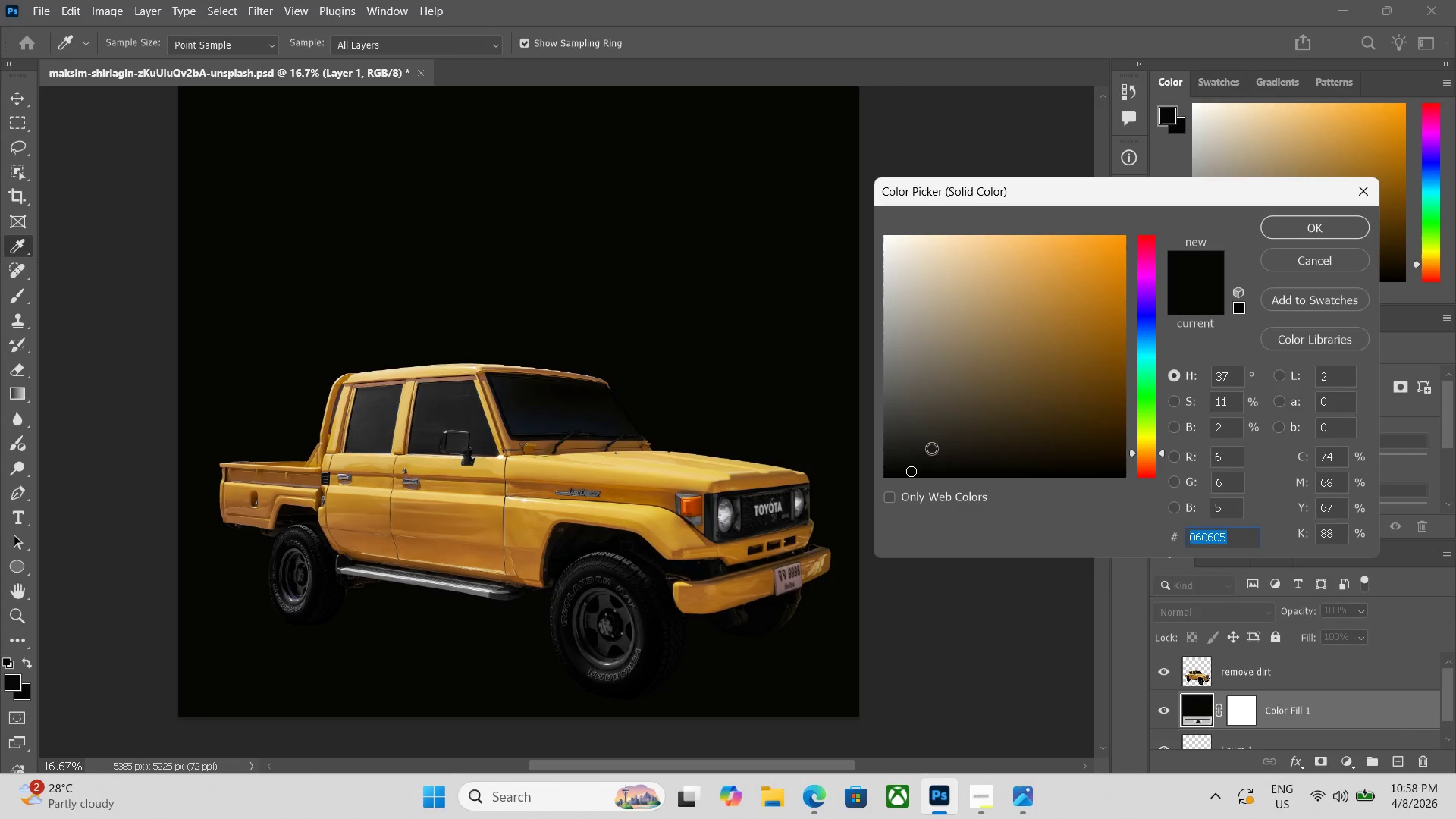 
wait(5.98)
 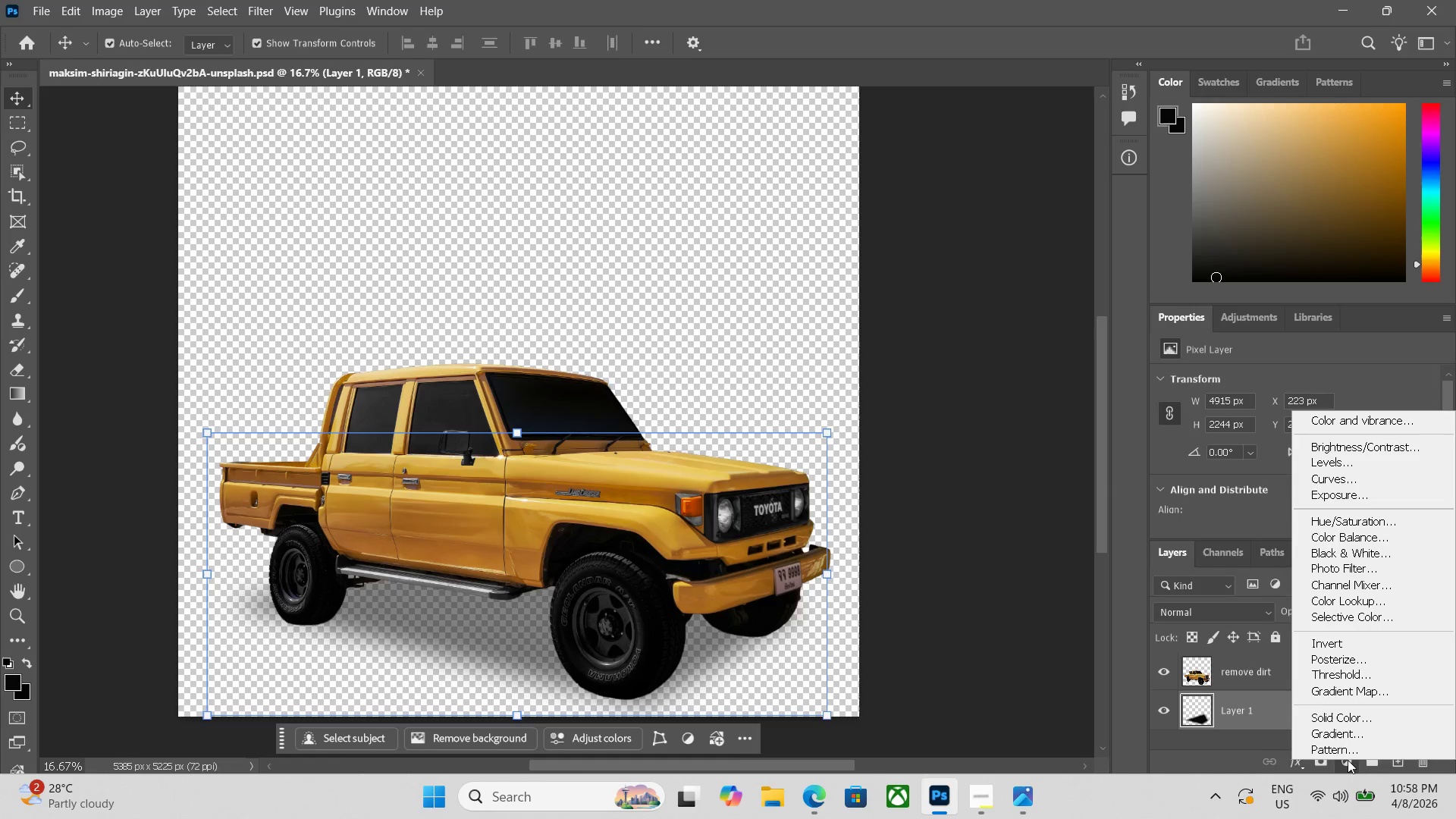 
left_click_drag(start_coordinate=[908, 471], to_coordinate=[854, 147])
 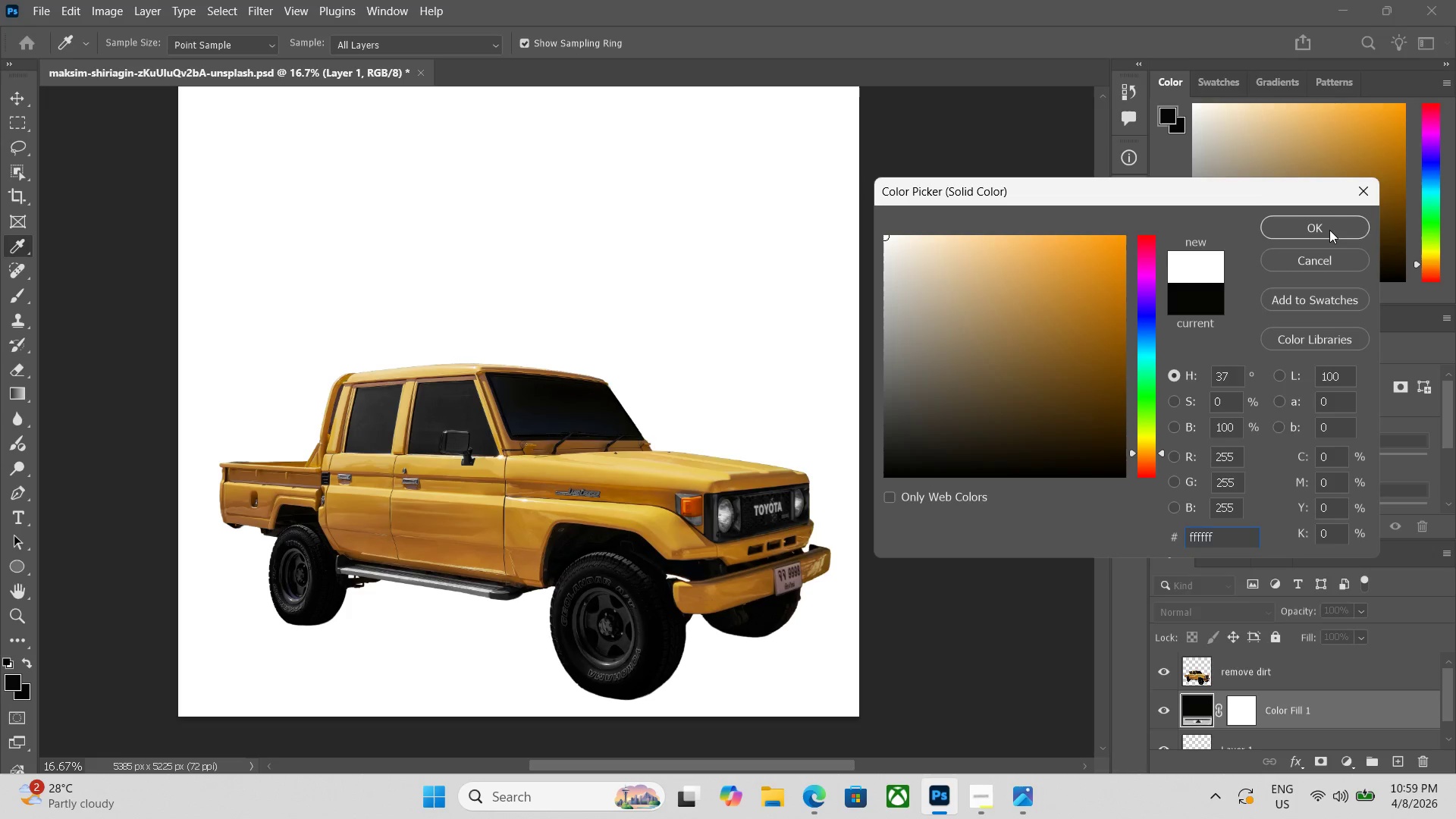 
scroll: coordinate [1430, 562], scroll_direction: down, amount: 3.0
 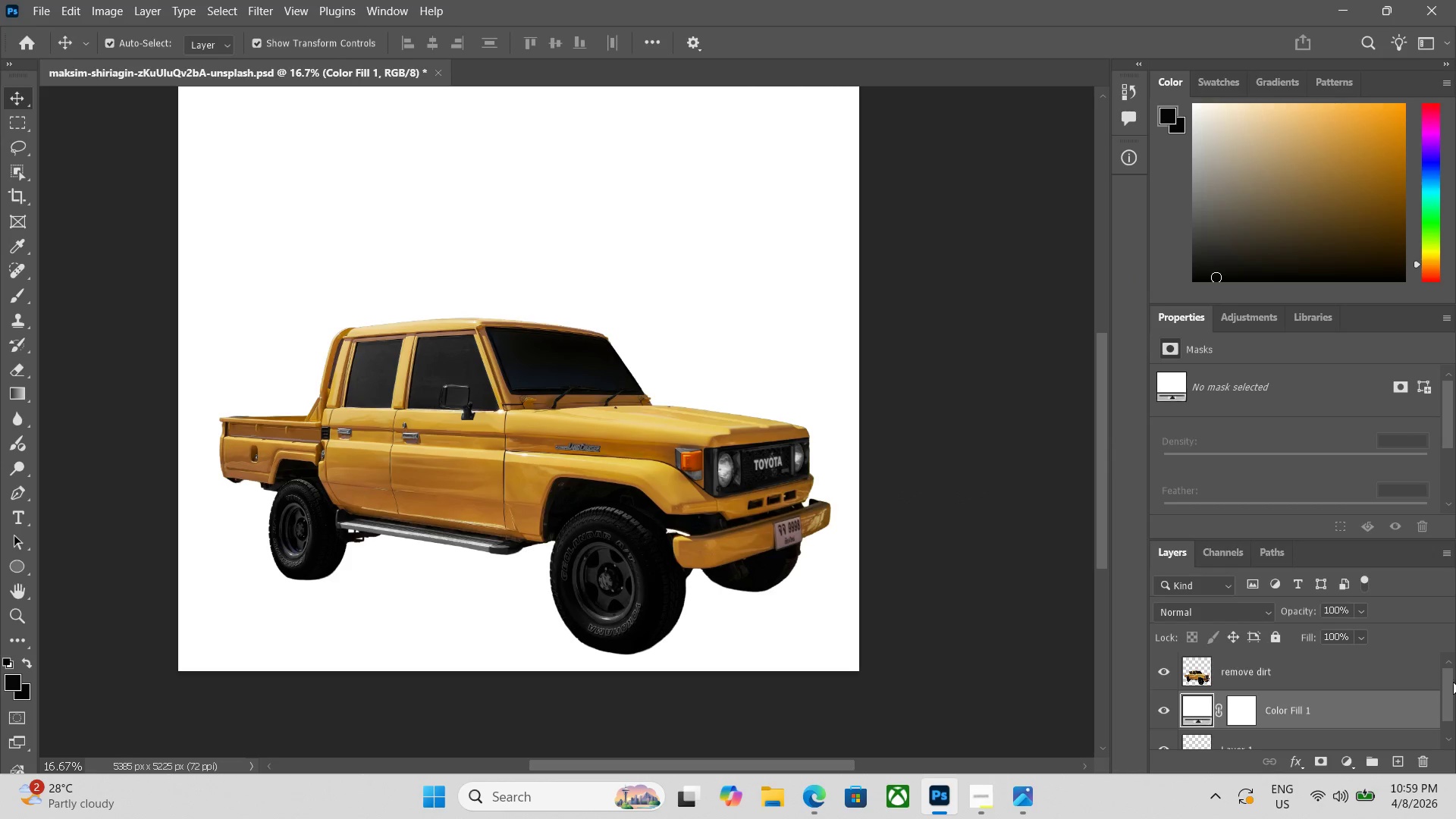 
left_click_drag(start_coordinate=[1448, 687], to_coordinate=[1448, 711])
 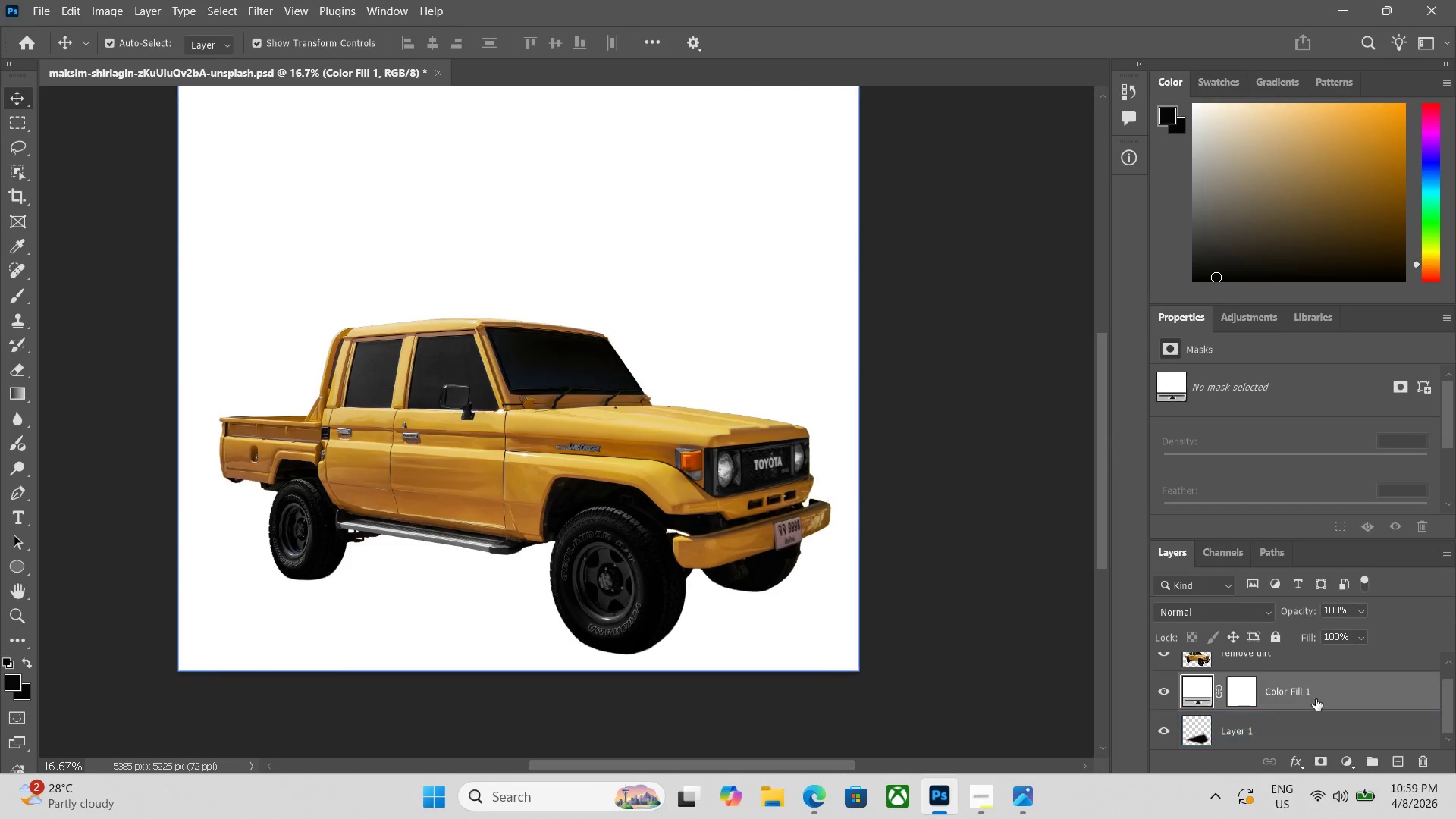 
left_click_drag(start_coordinate=[1317, 691], to_coordinate=[1317, 744])
 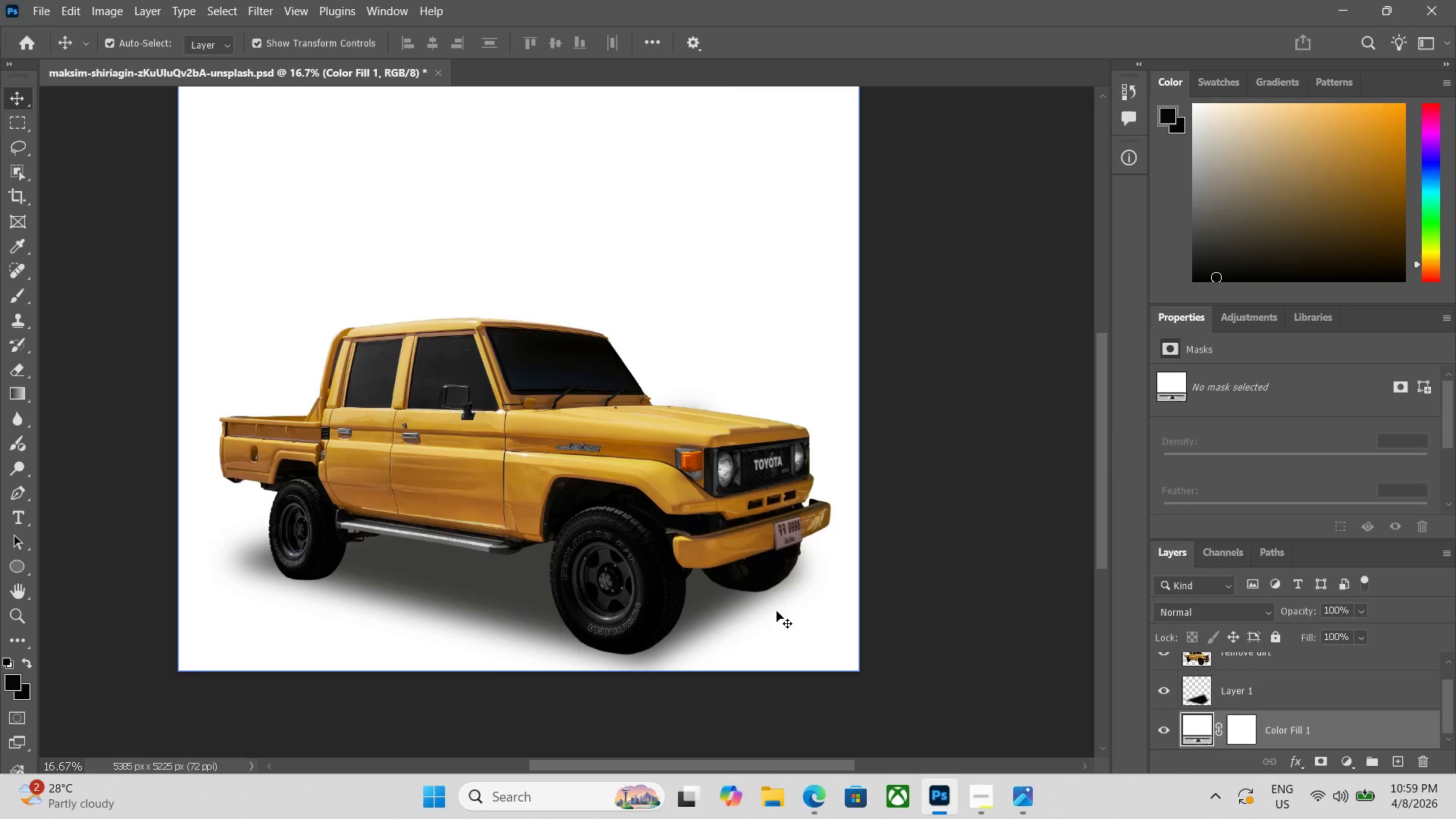 
scroll: coordinate [717, 605], scroll_direction: up, amount: 7.0
 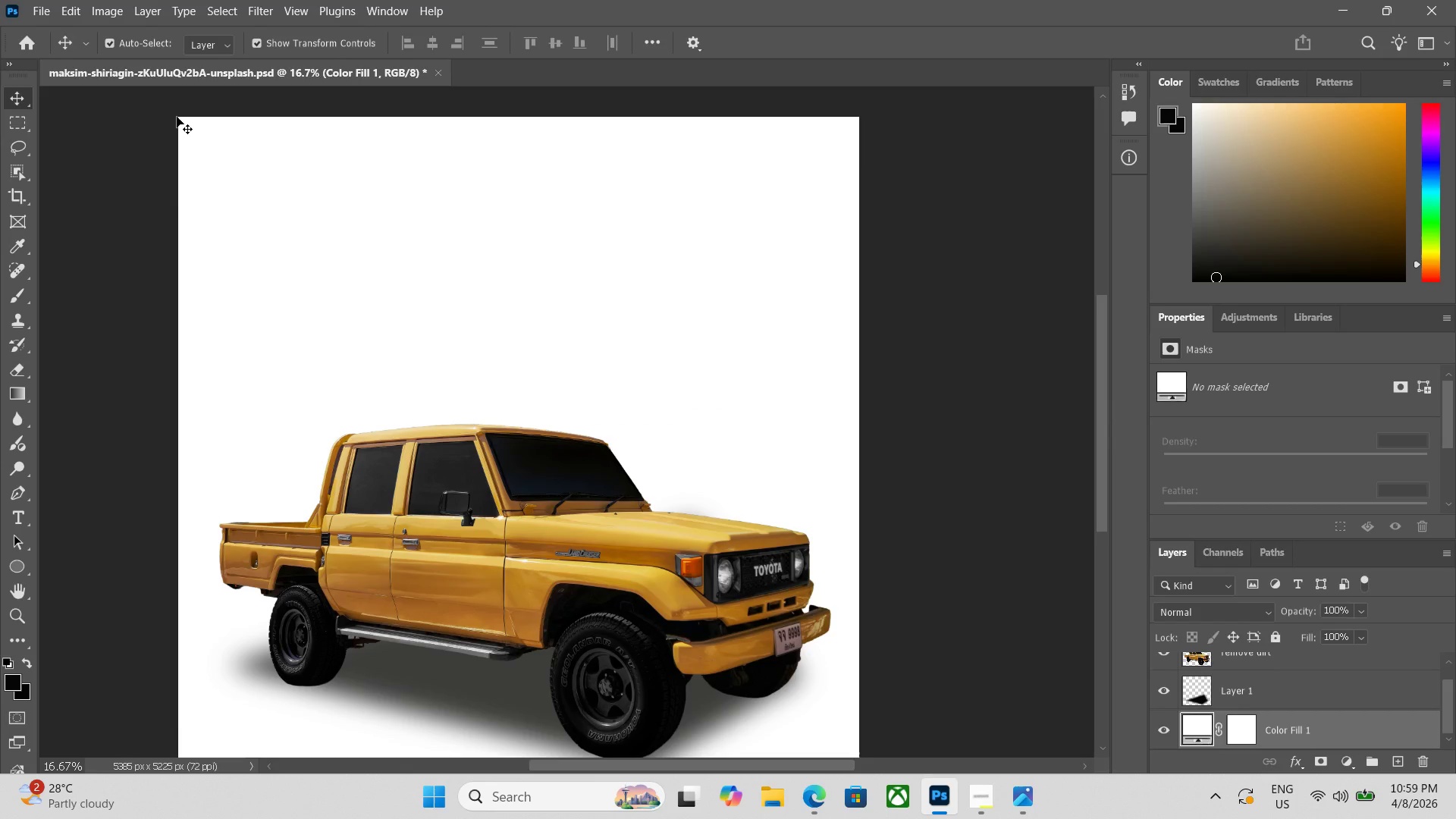 
key(C)
 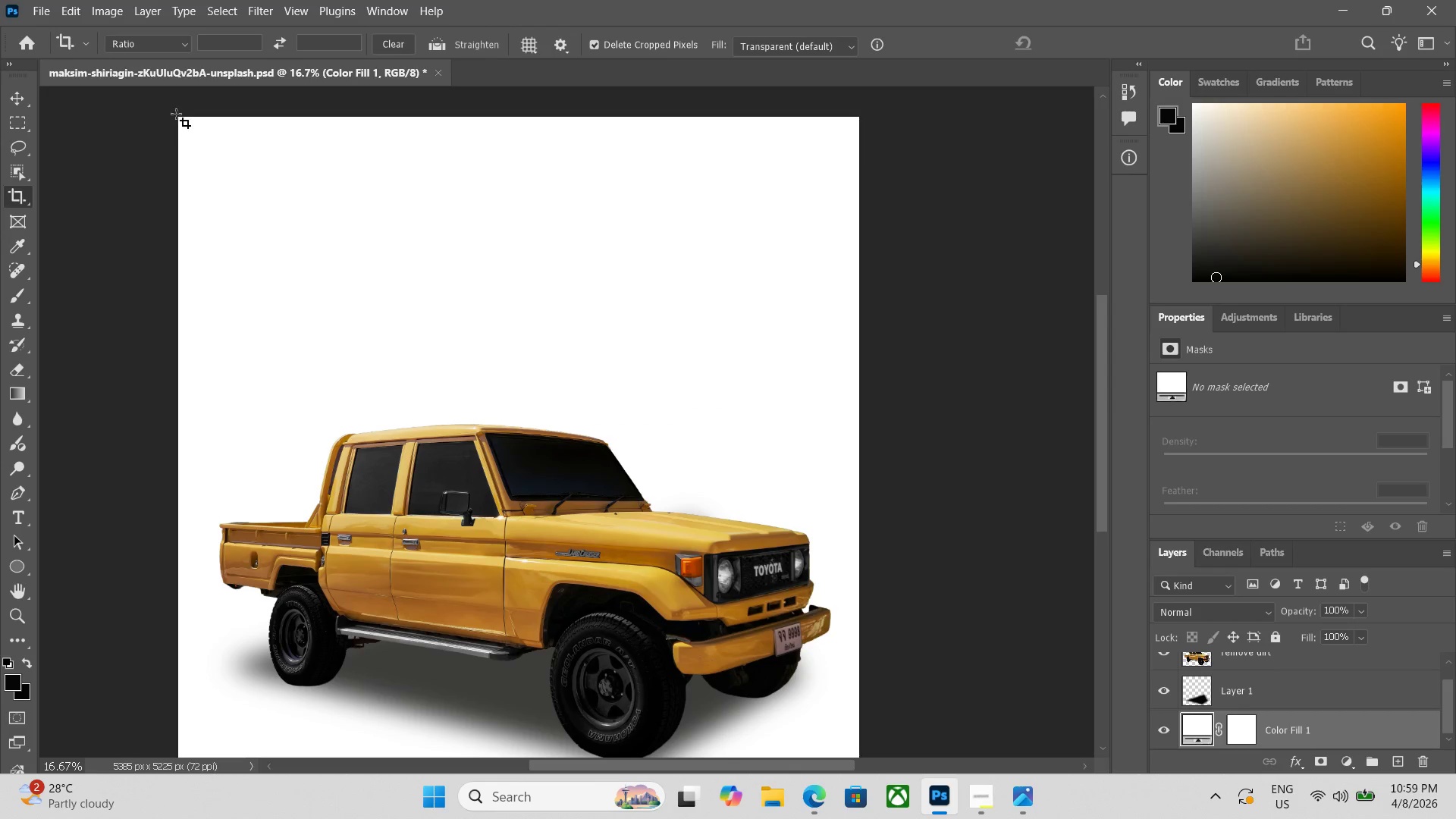 
left_click_drag(start_coordinate=[176, 108], to_coordinate=[1187, 818])
 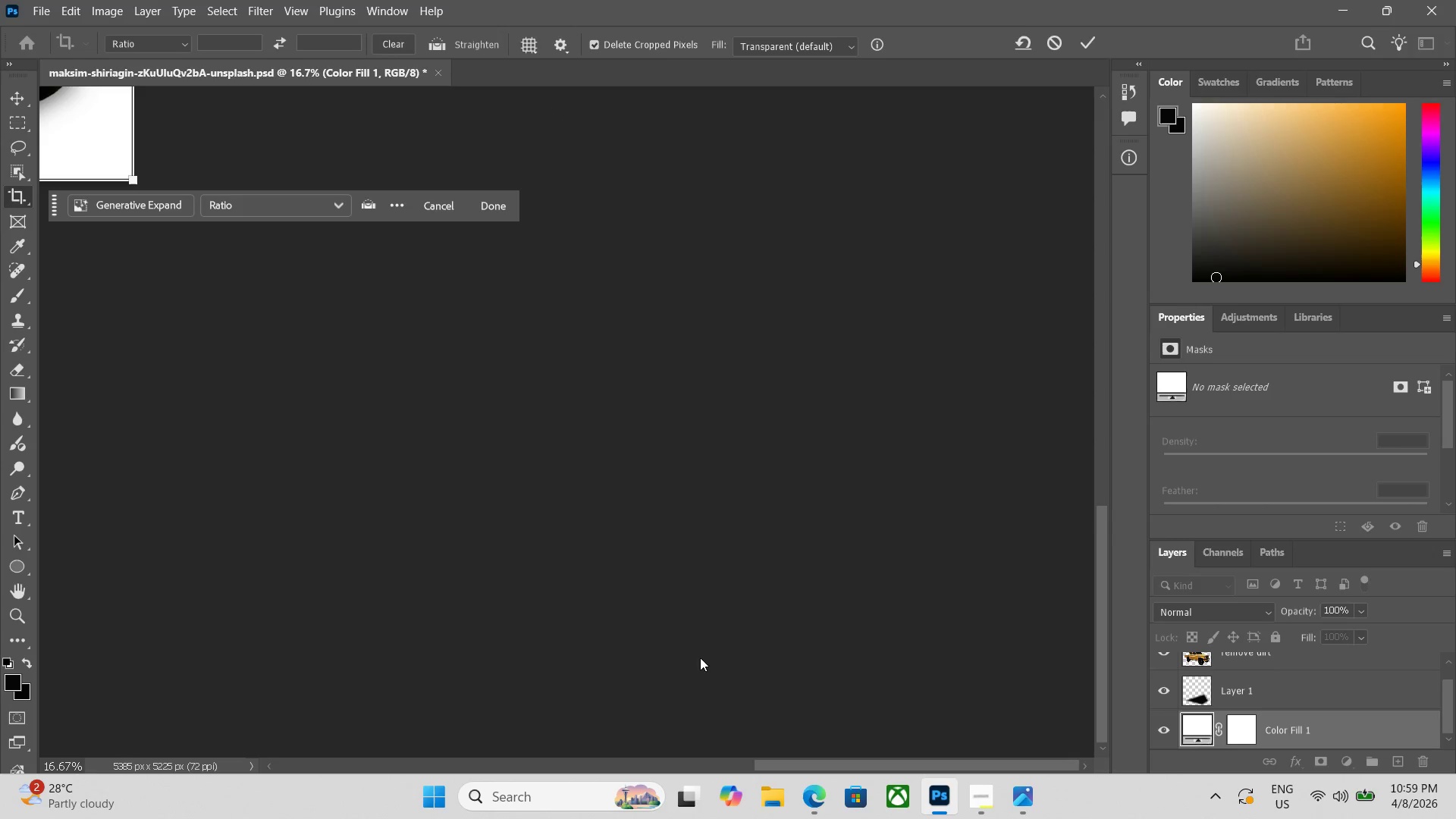 
hold_key(key=Space, duration=1.12)
 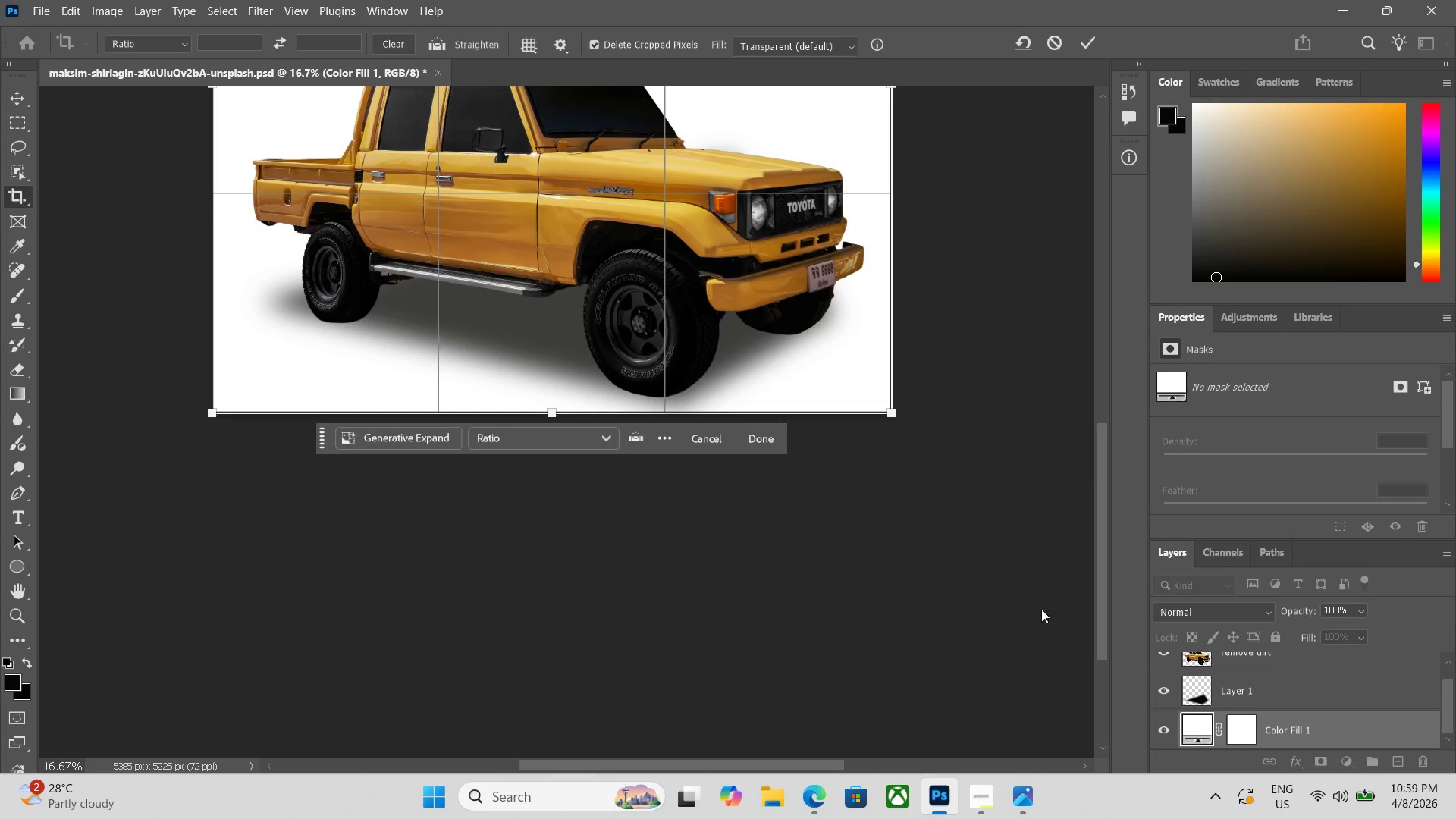 
left_click_drag(start_coordinate=[582, 585], to_coordinate=[1351, 818])
 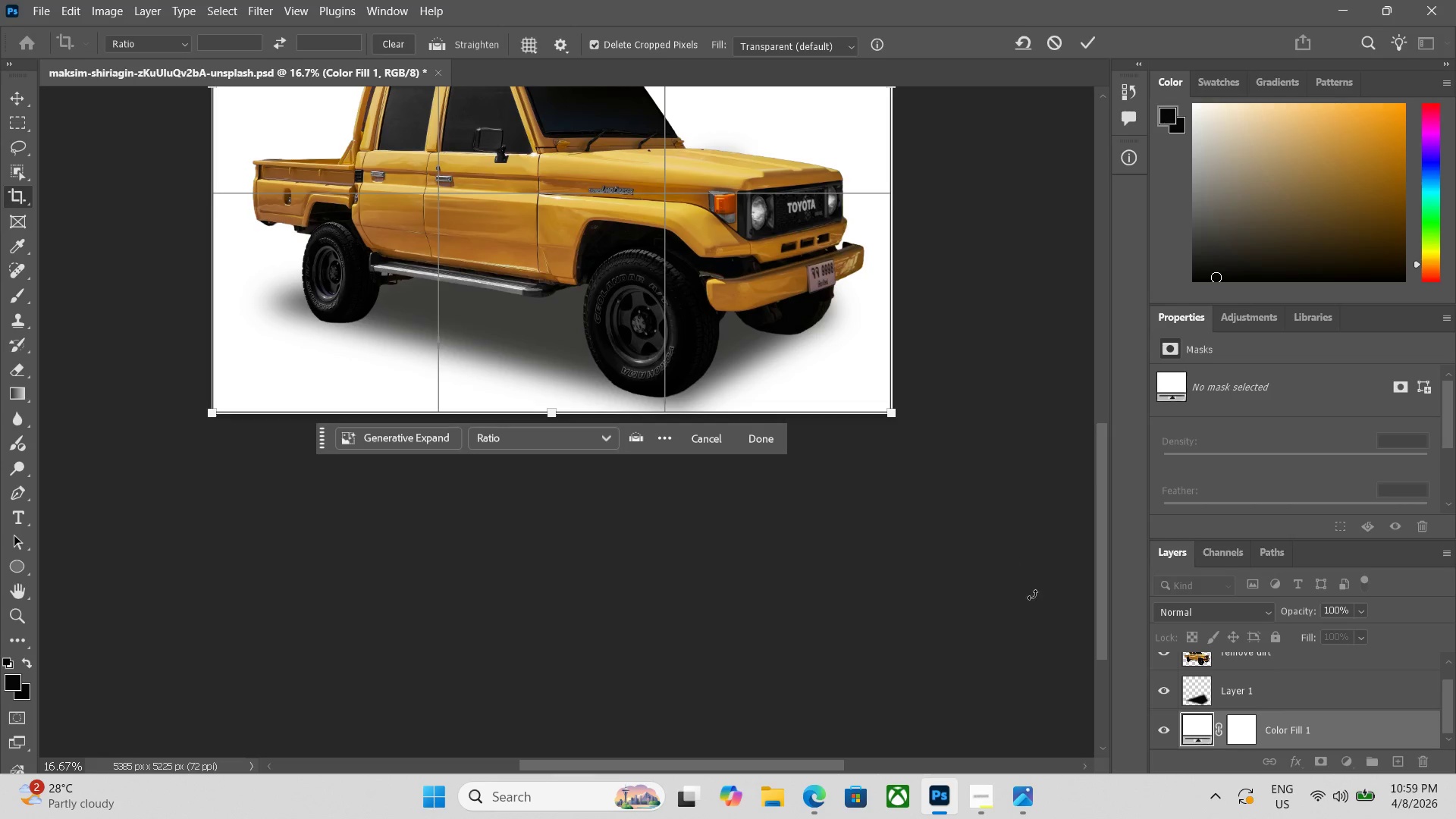 
hold_key(key=Space, duration=0.69)
 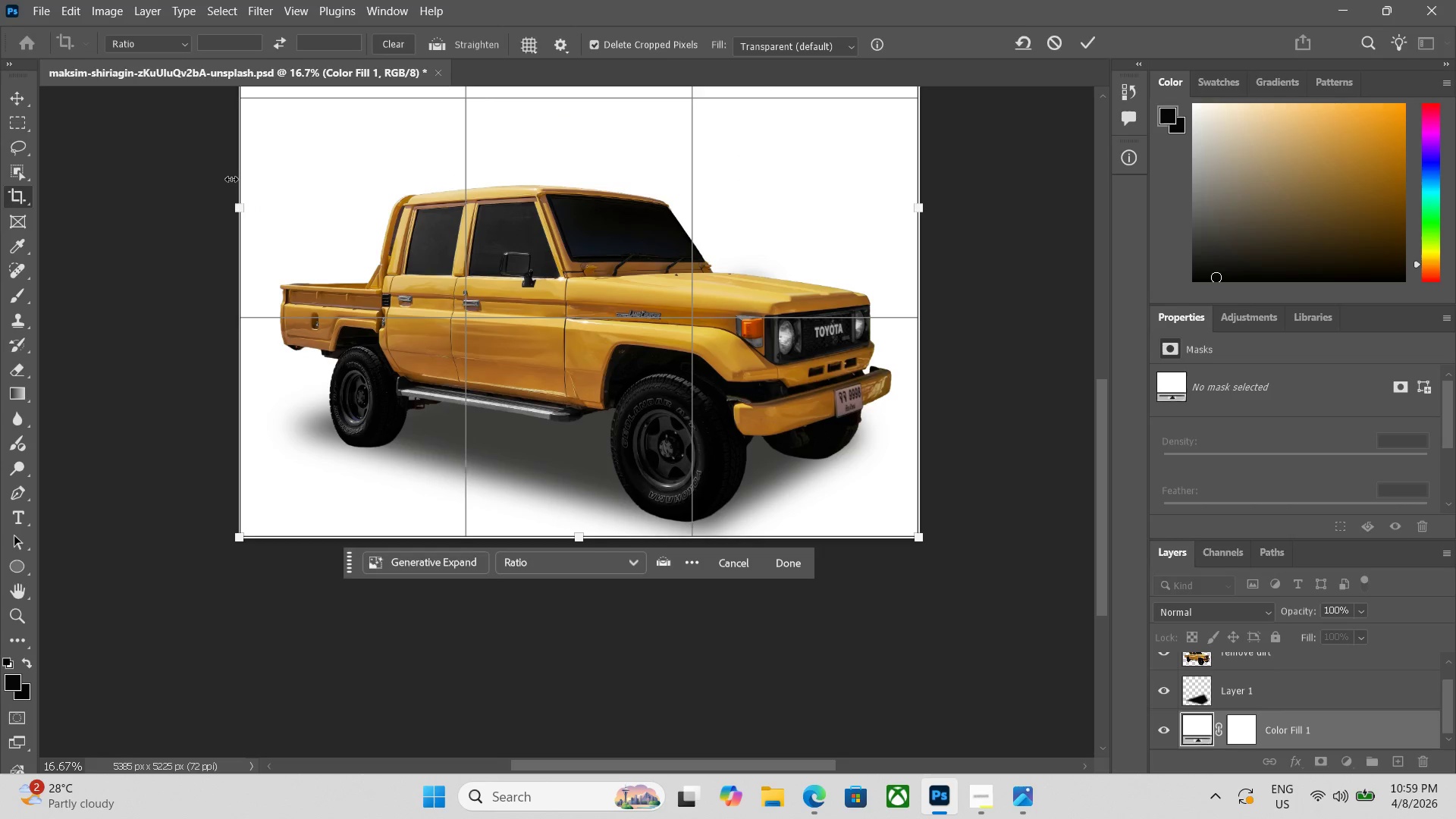 
left_click_drag(start_coordinate=[1039, 607], to_coordinate=[1062, 723])
 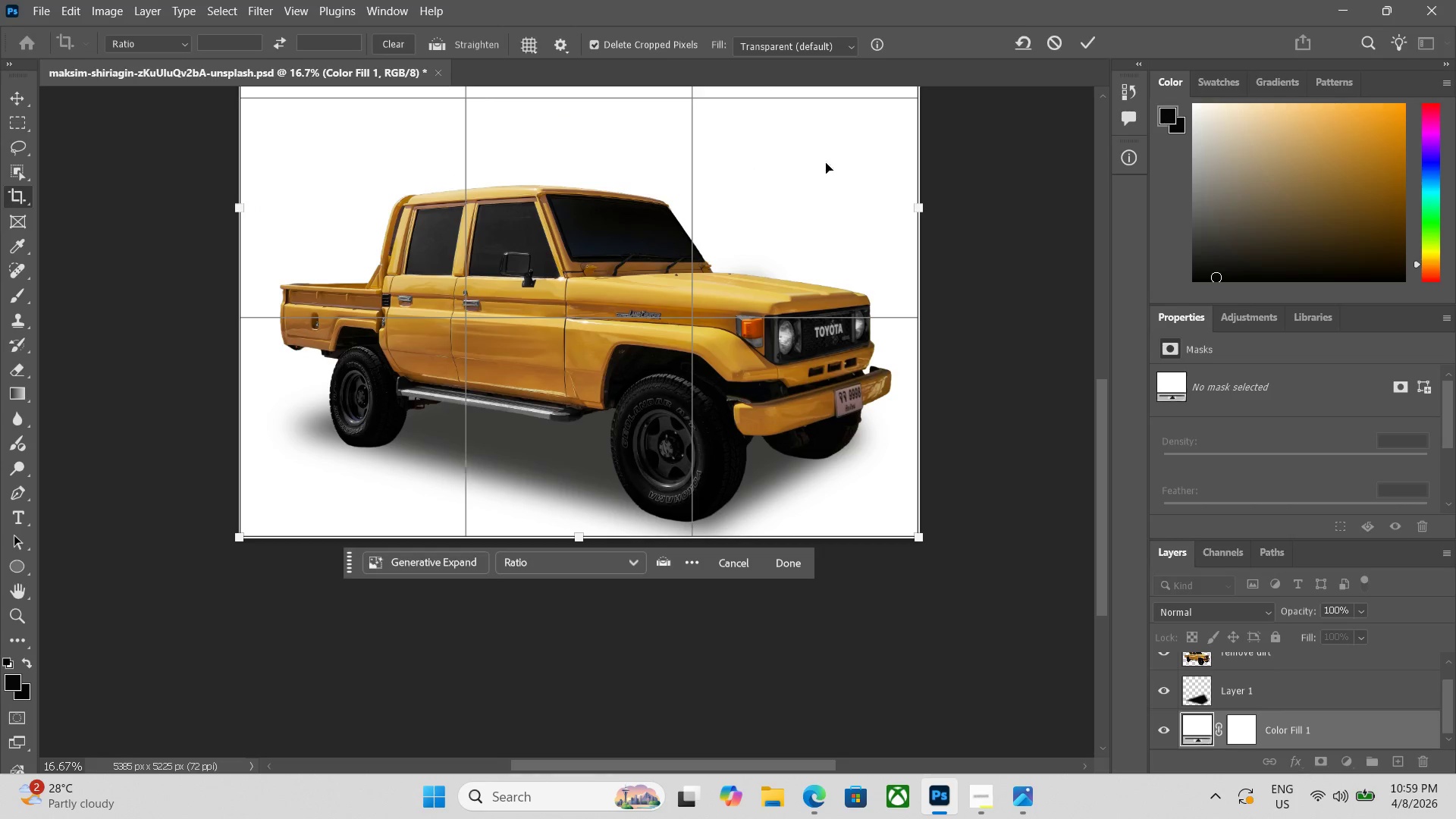 
left_click_drag(start_coordinate=[992, 202], to_coordinate=[1022, 300])
 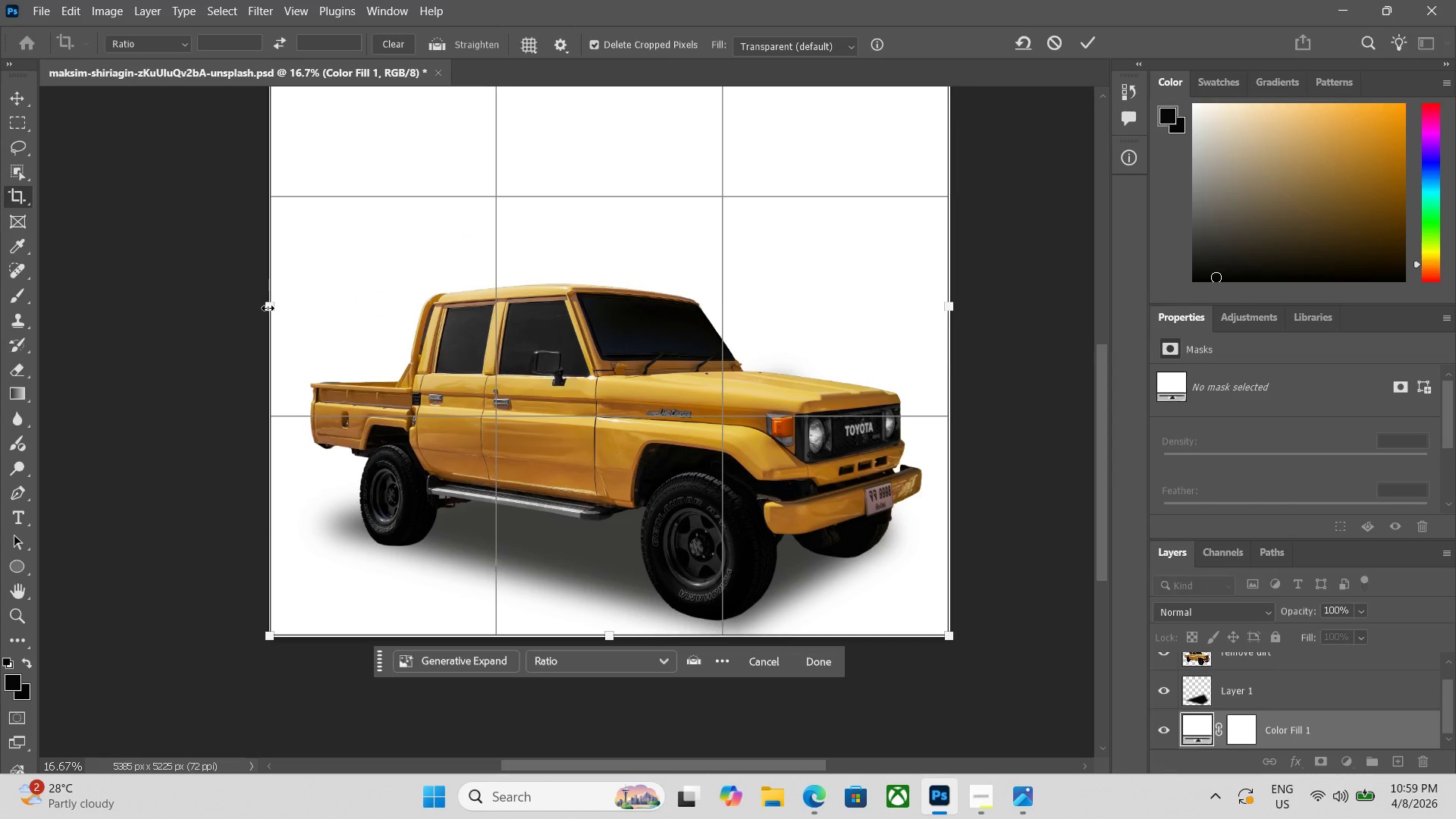 
hold_key(key=Space, duration=0.56)
 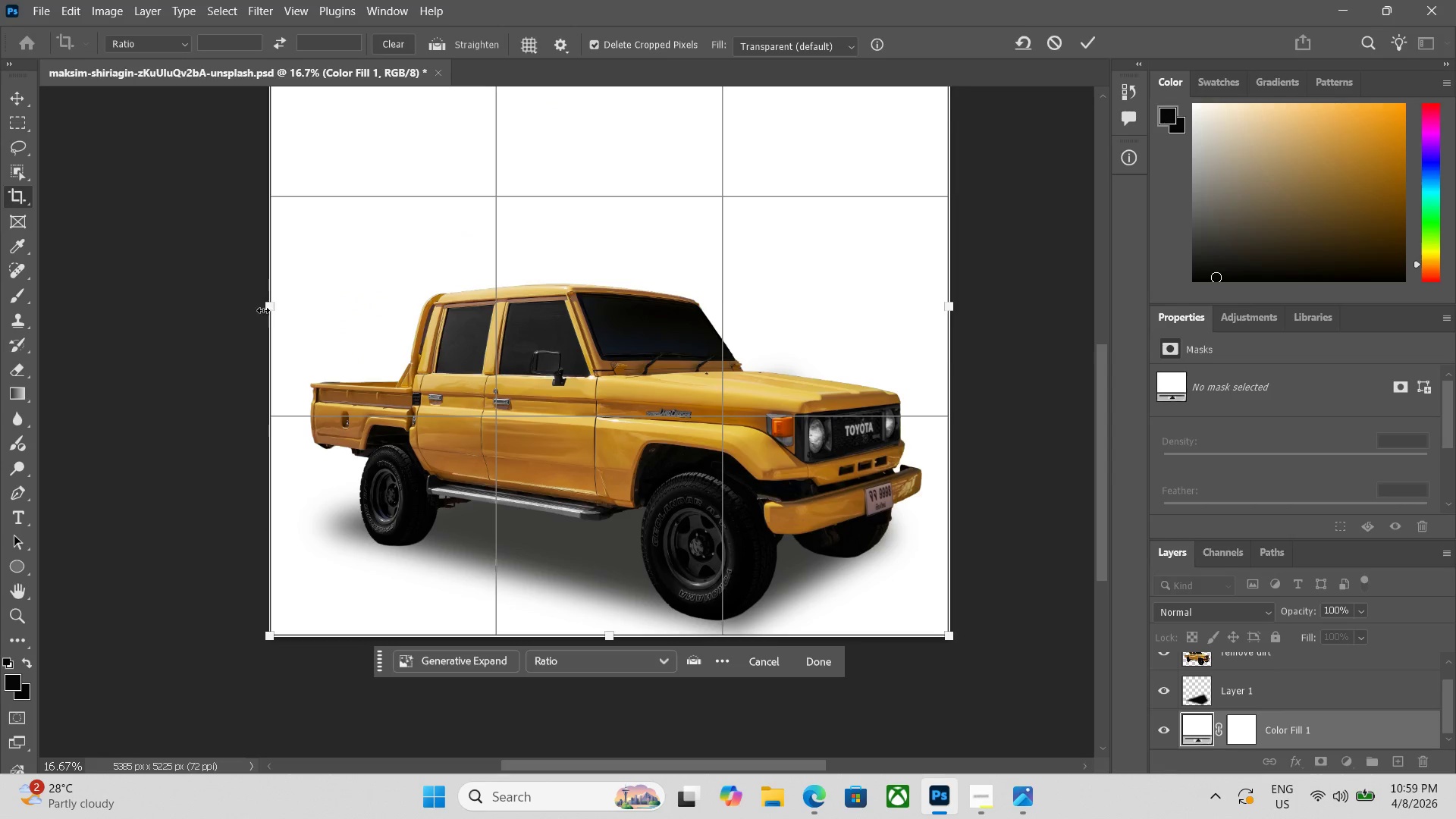 
left_click_drag(start_coordinate=[268, 307], to_coordinate=[114, 358])
 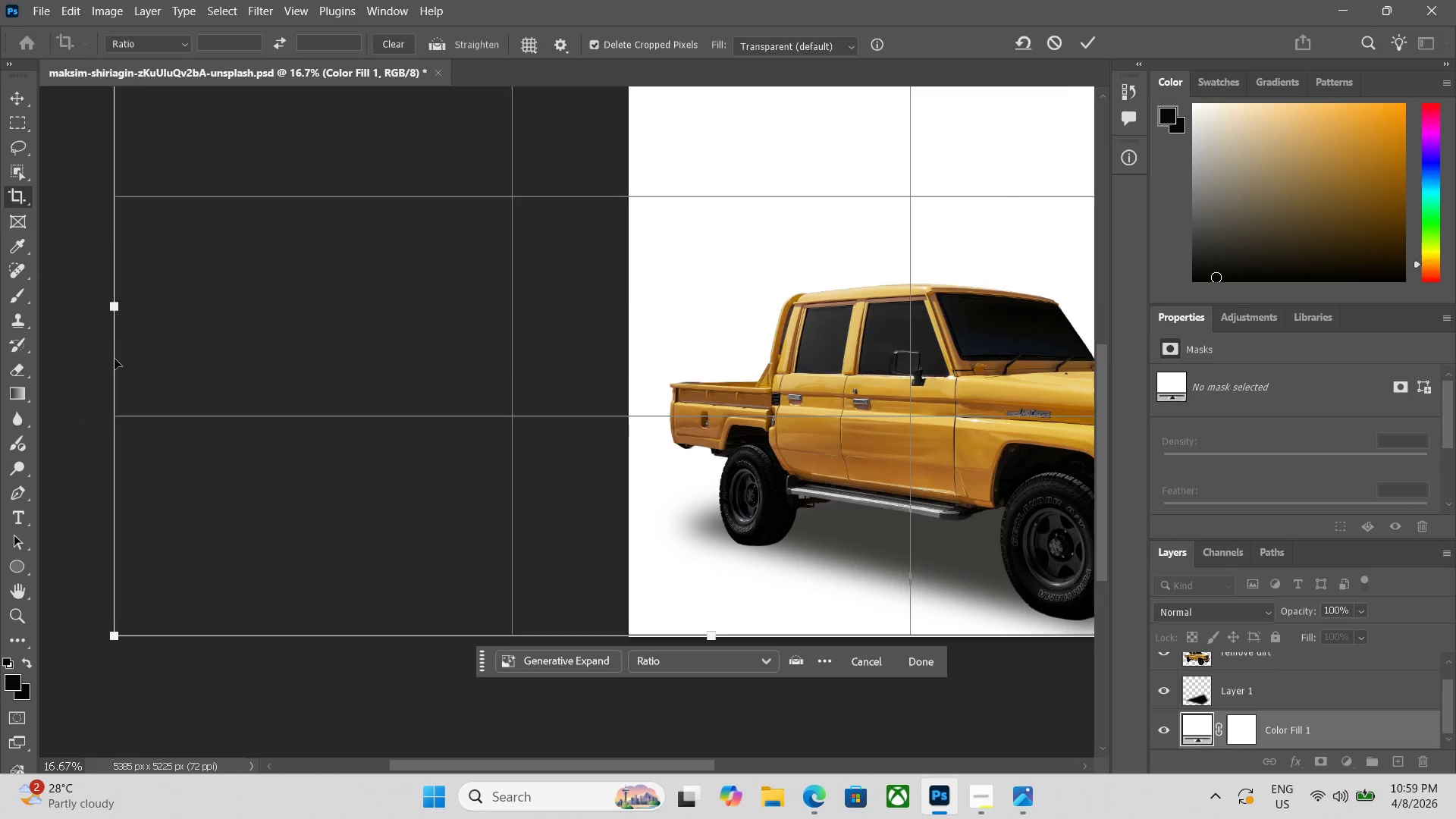 
scroll: coordinate [147, 388], scroll_direction: up, amount: 13.0
 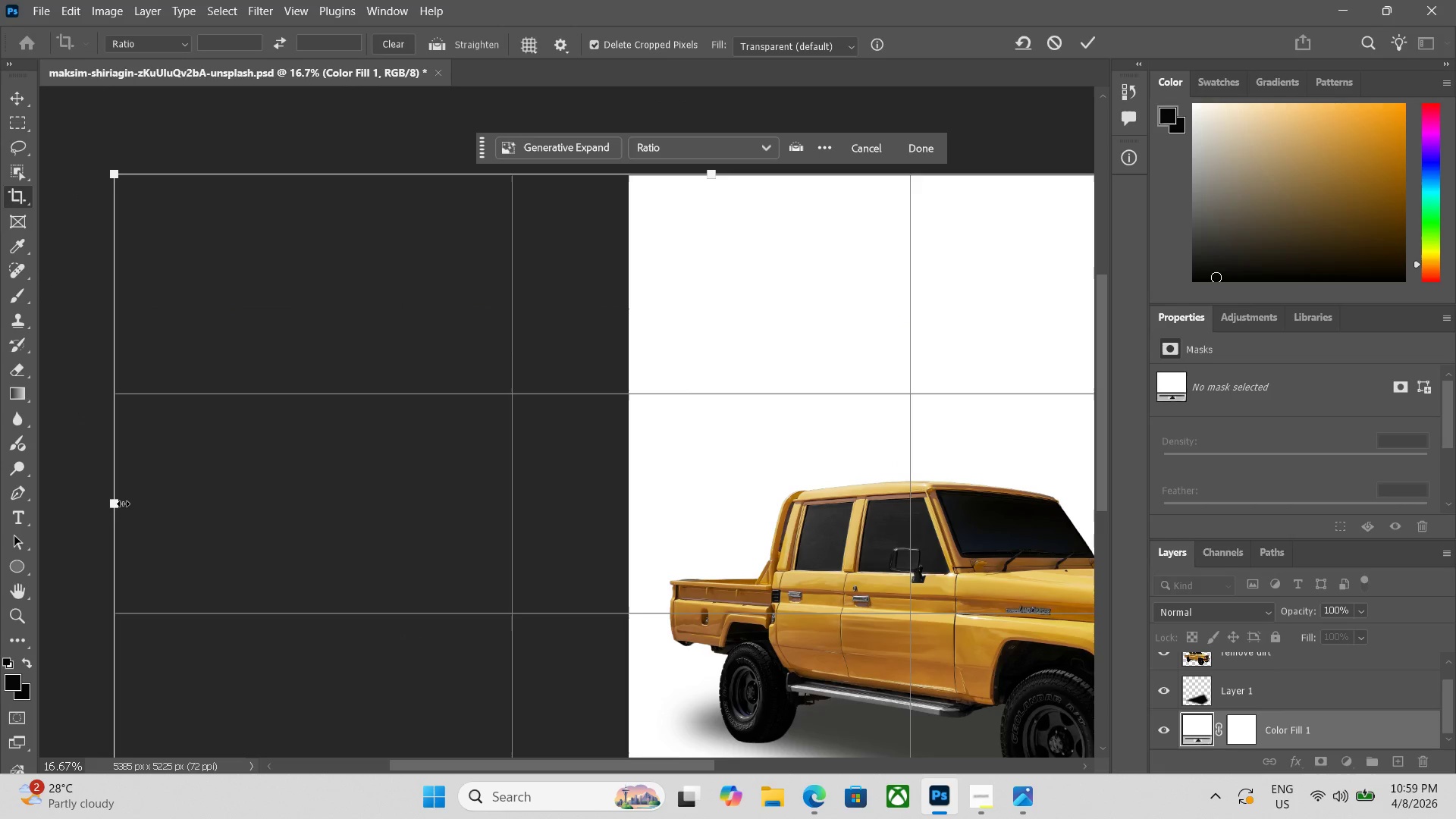 
left_click_drag(start_coordinate=[119, 504], to_coordinate=[64, 499])
 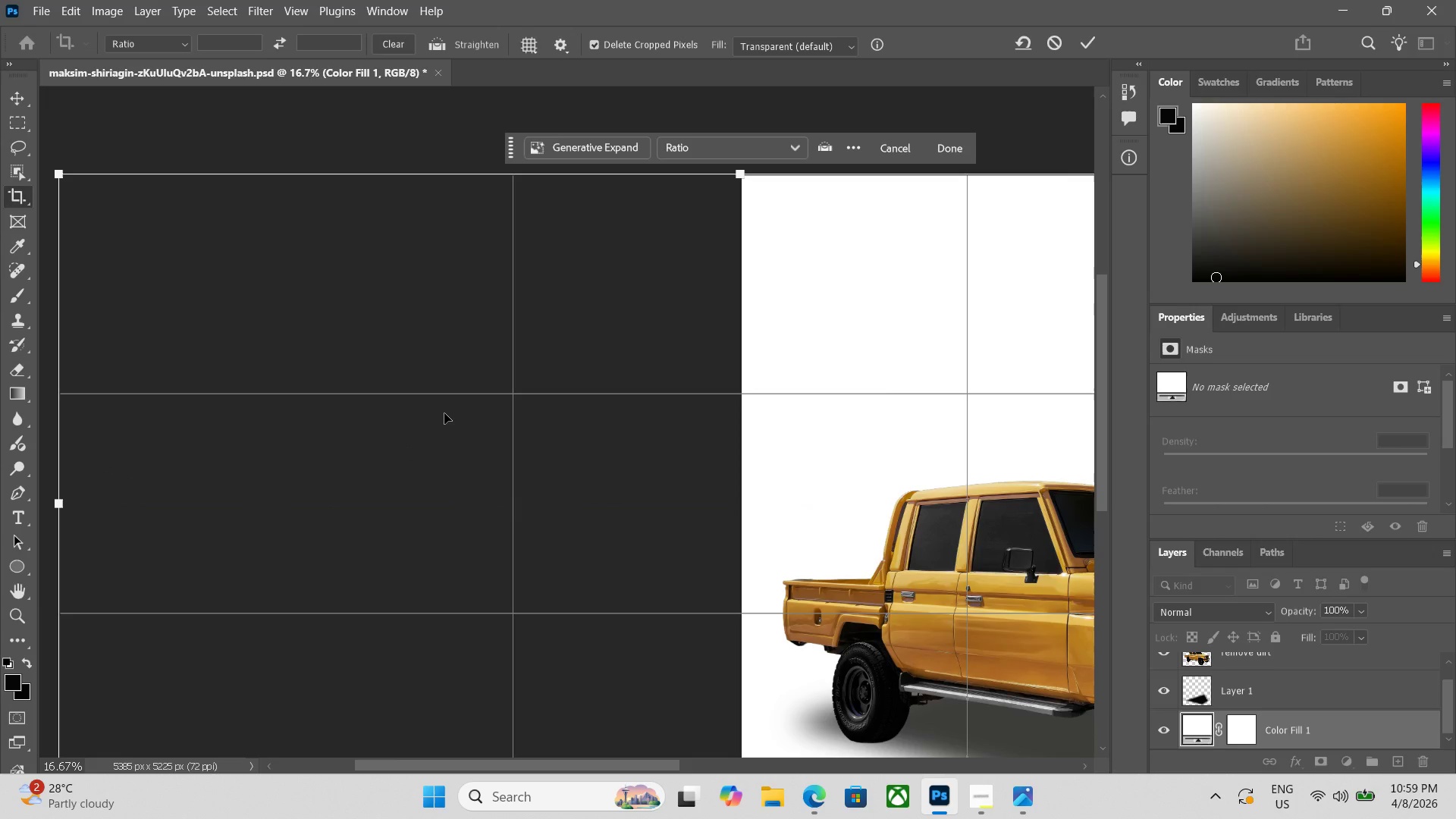 
key(Enter)
 